 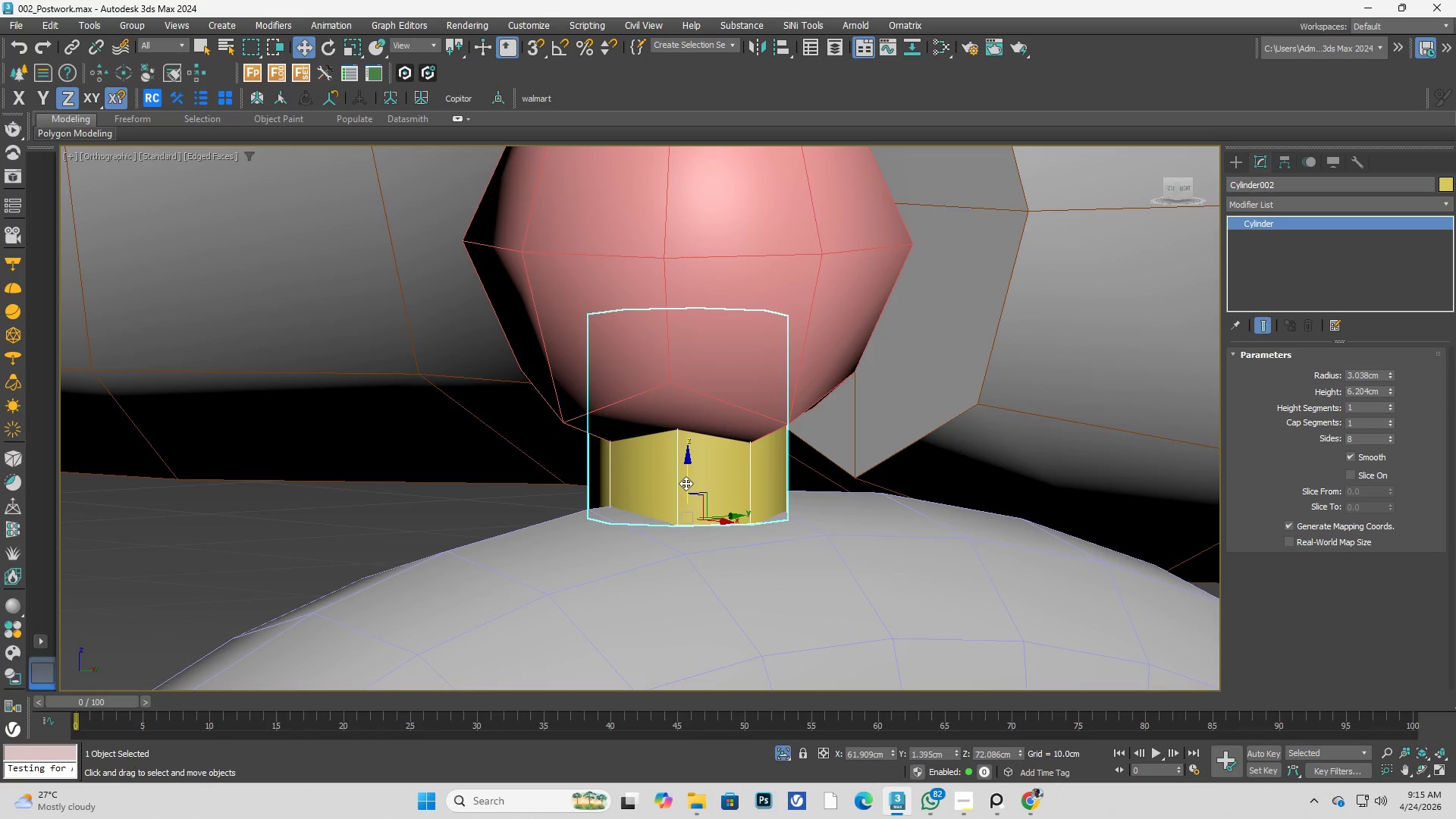 
left_click_drag(start_coordinate=[684, 481], to_coordinate=[688, 493])
 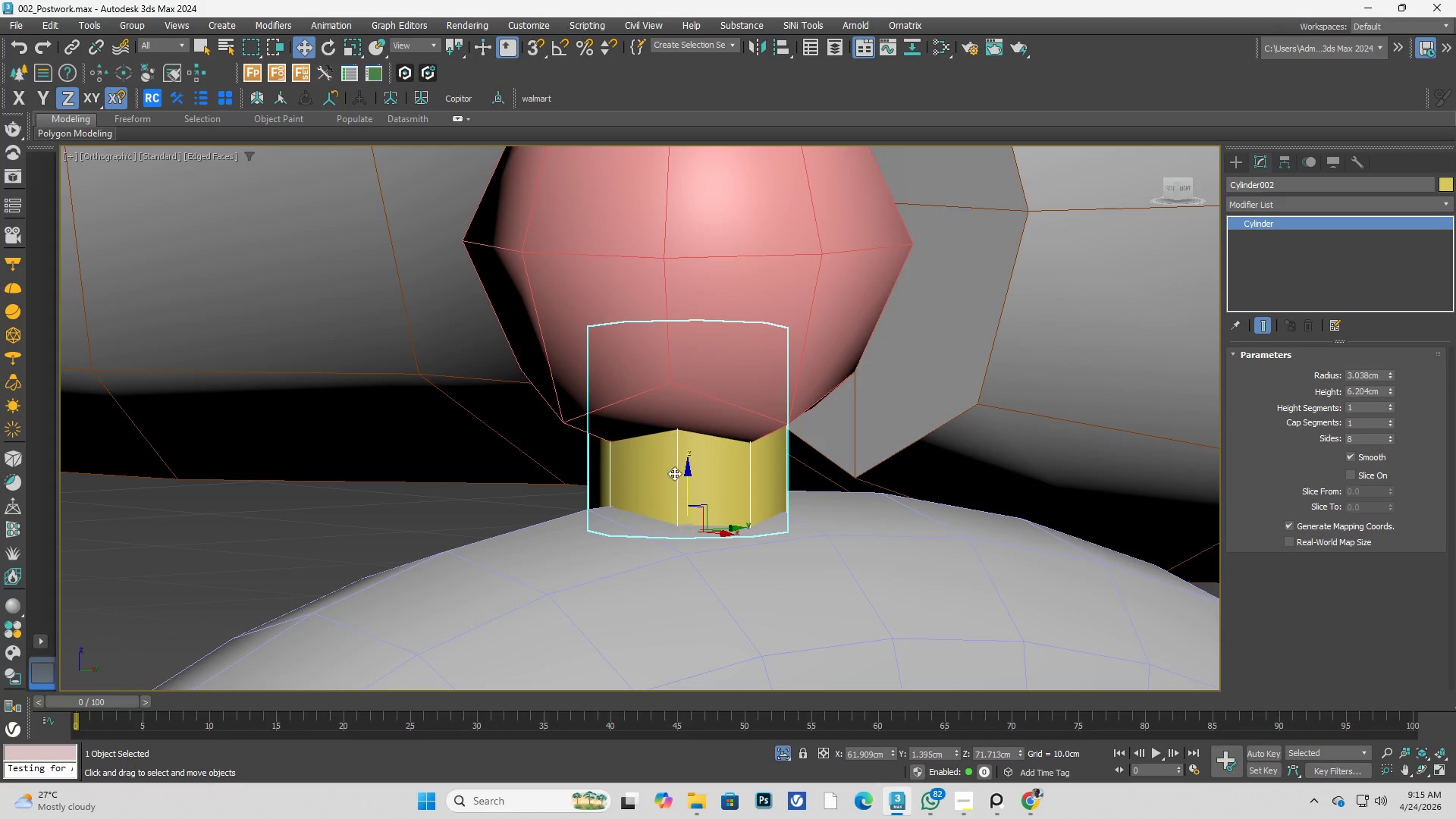 
hold_key(key=AltLeft, duration=0.75)
 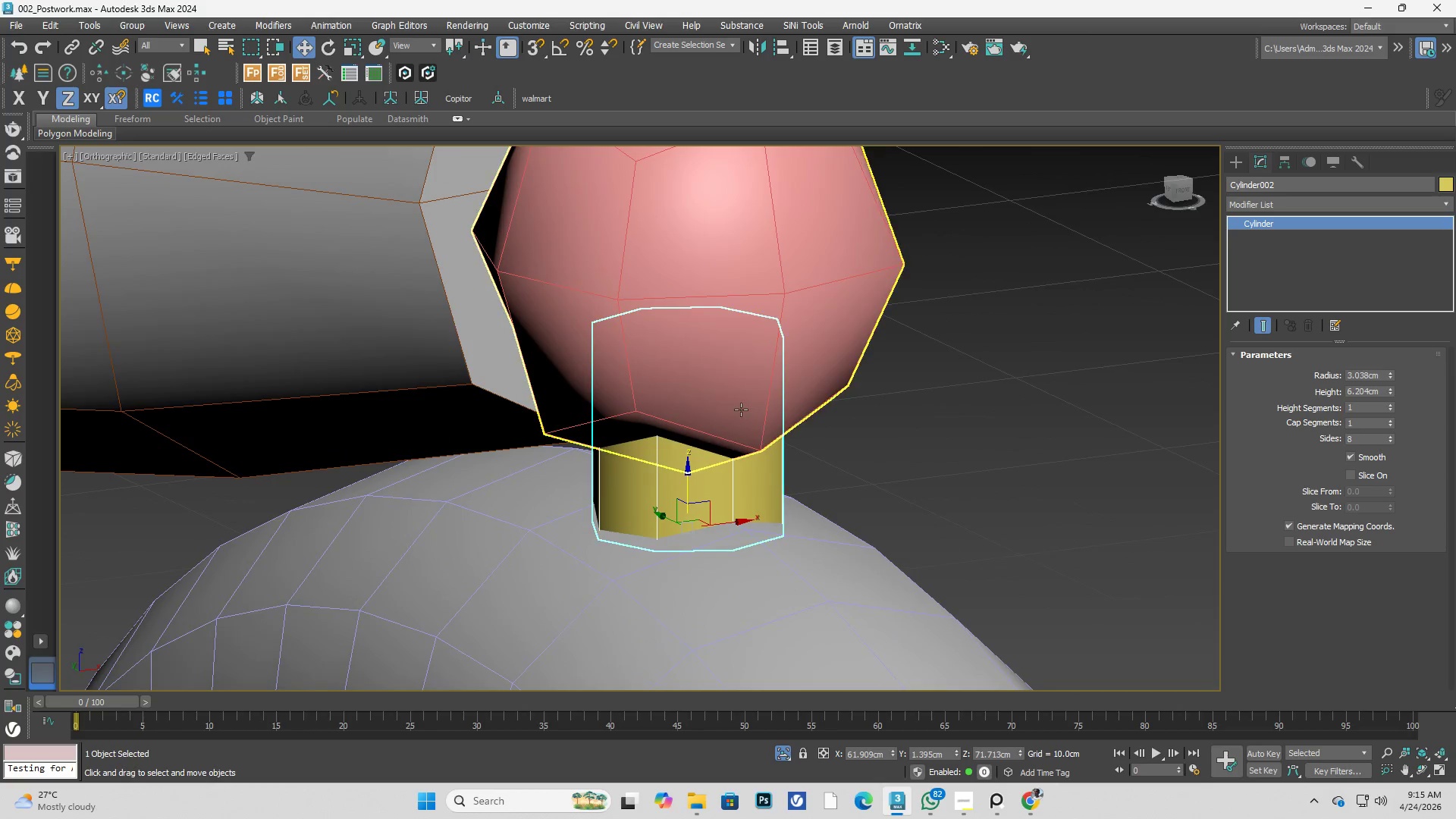 
hold_key(key=AltLeft, duration=0.31)
 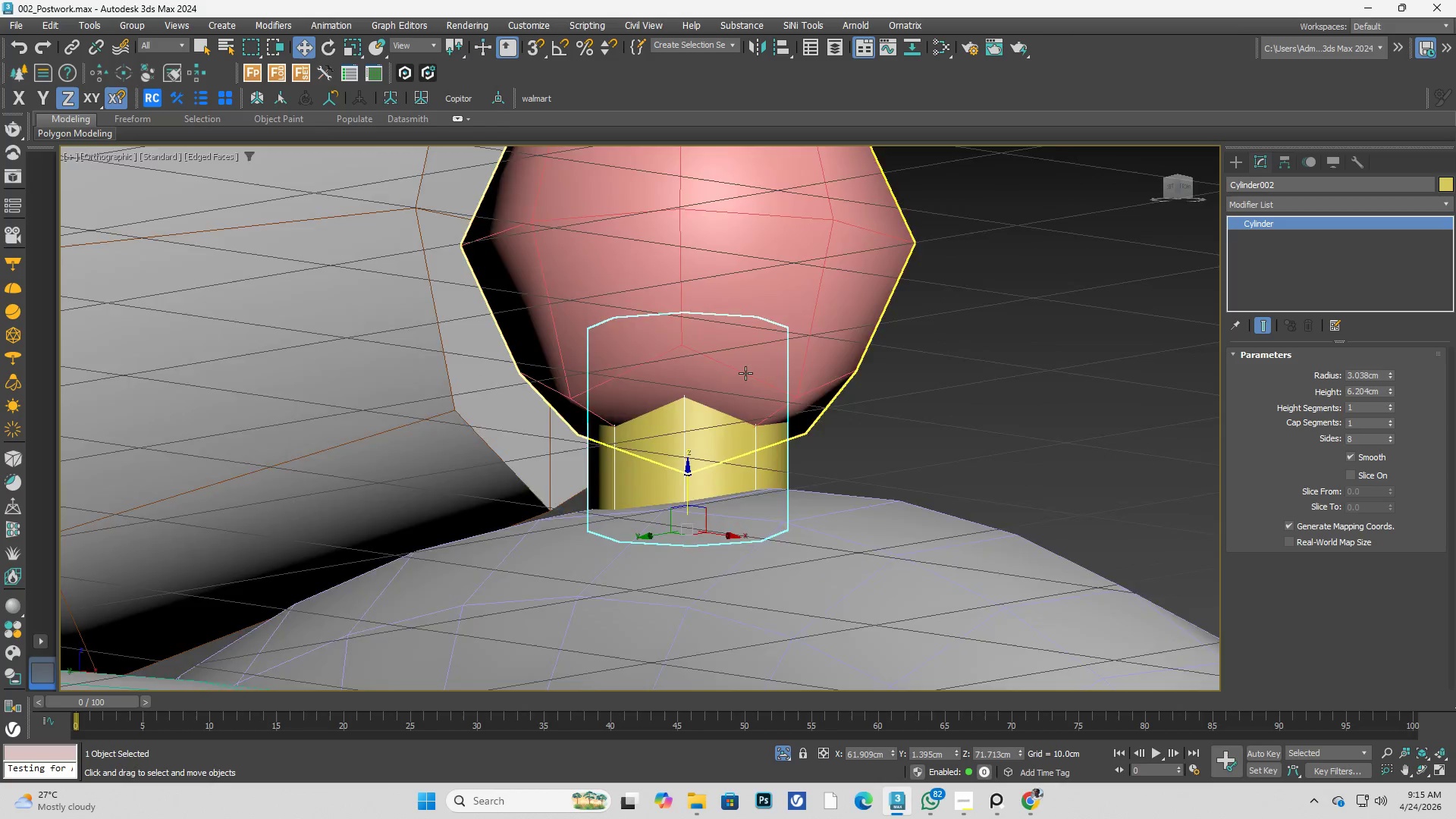 
key(Alt+AltLeft)
 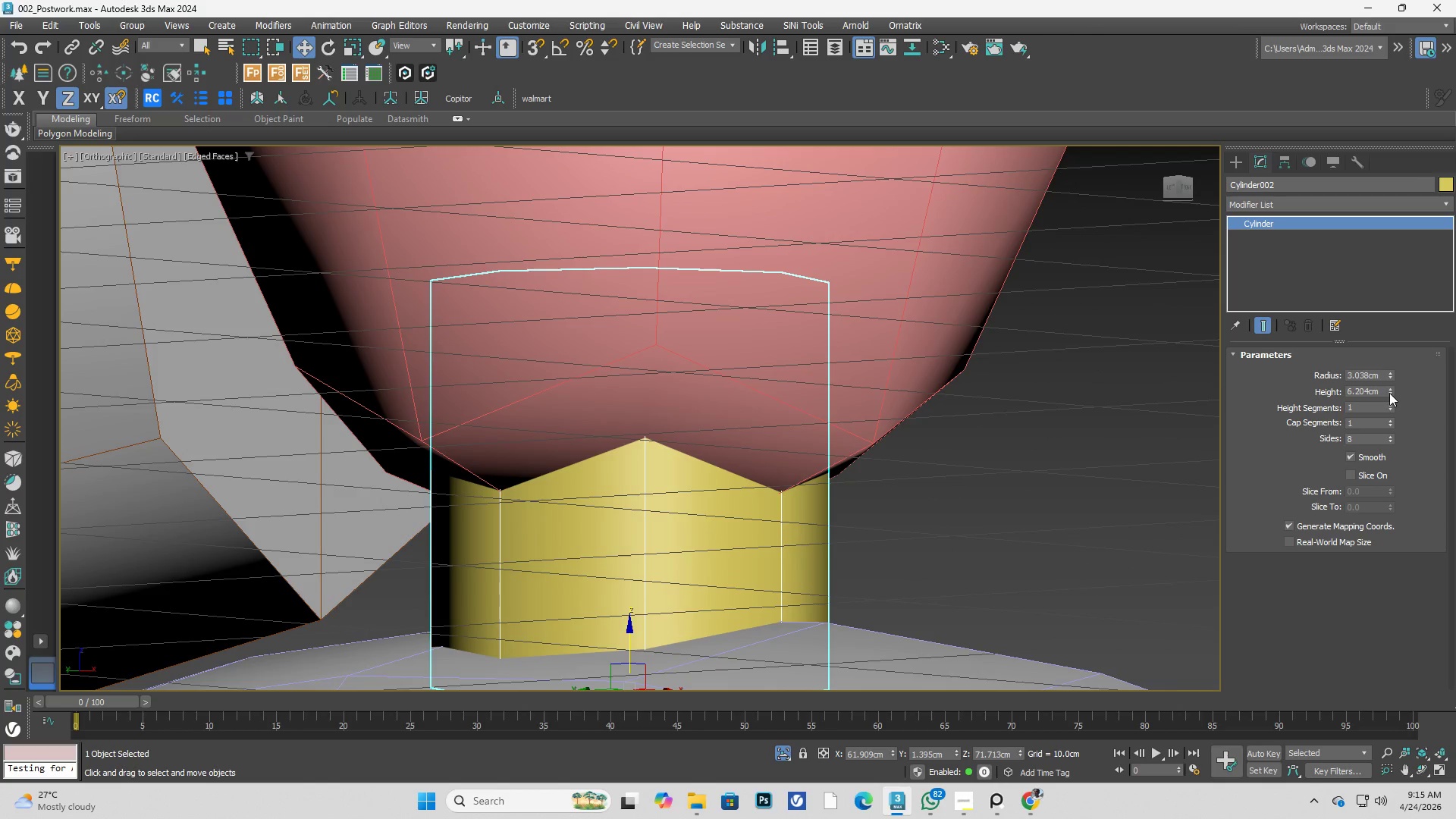 
scroll: coordinate [745, 373], scroll_direction: up, amount: 2.0
 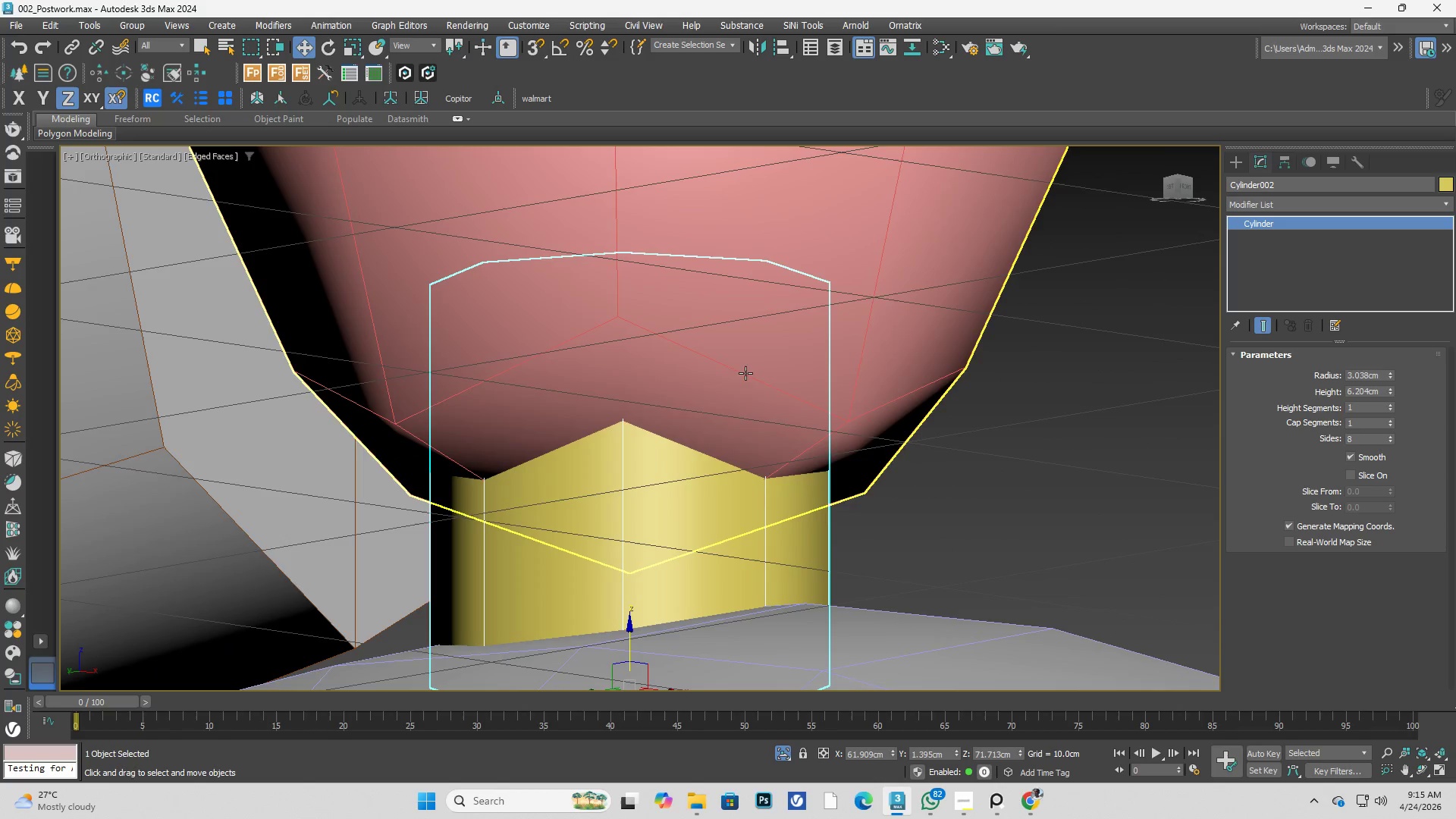 
hold_key(key=AltLeft, duration=2.03)
left_click_drag(start_coordinate=[1389, 393], to_coordinate=[1407, 658])
 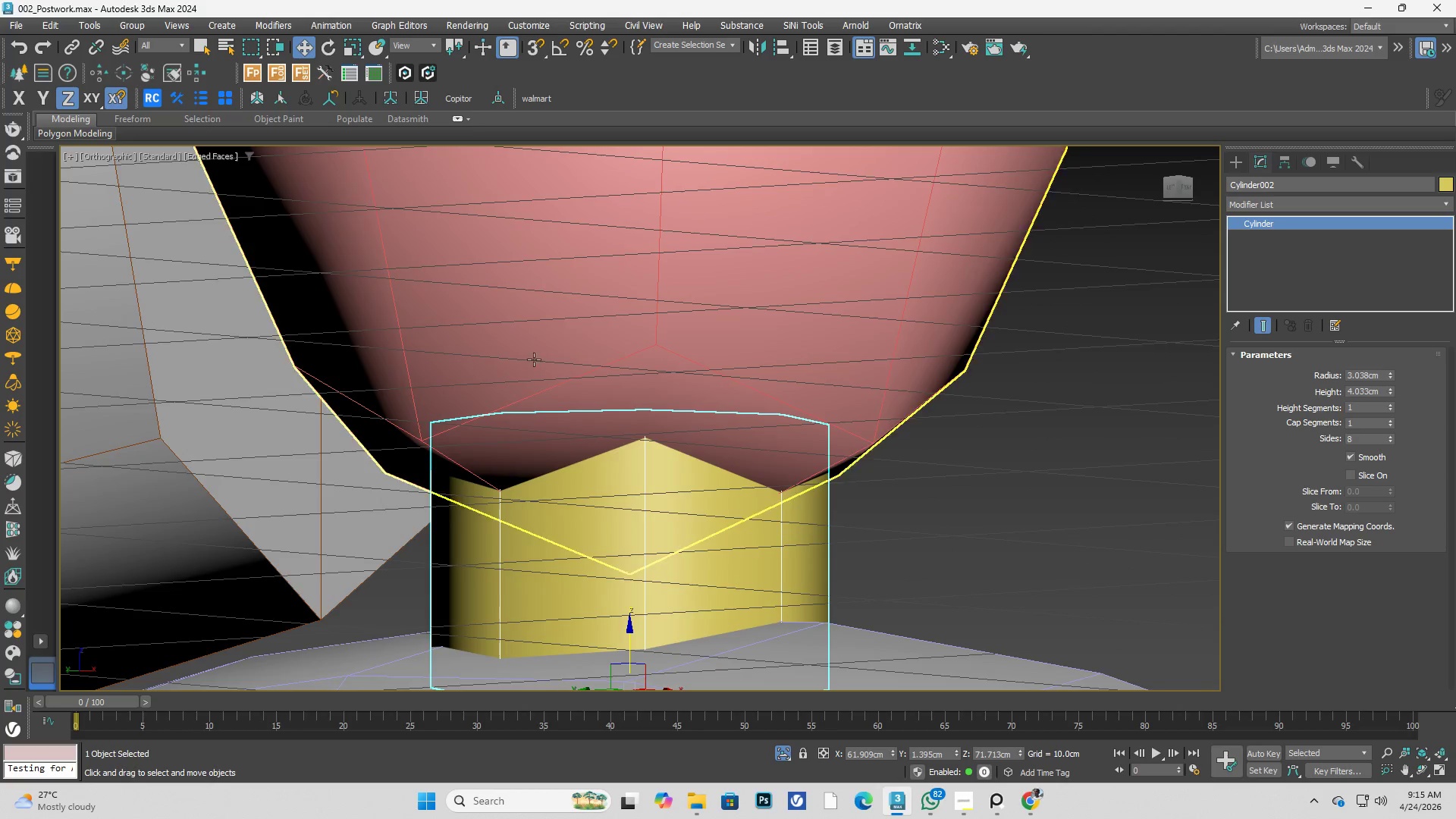 
hold_key(key=AltLeft, duration=2.33)
 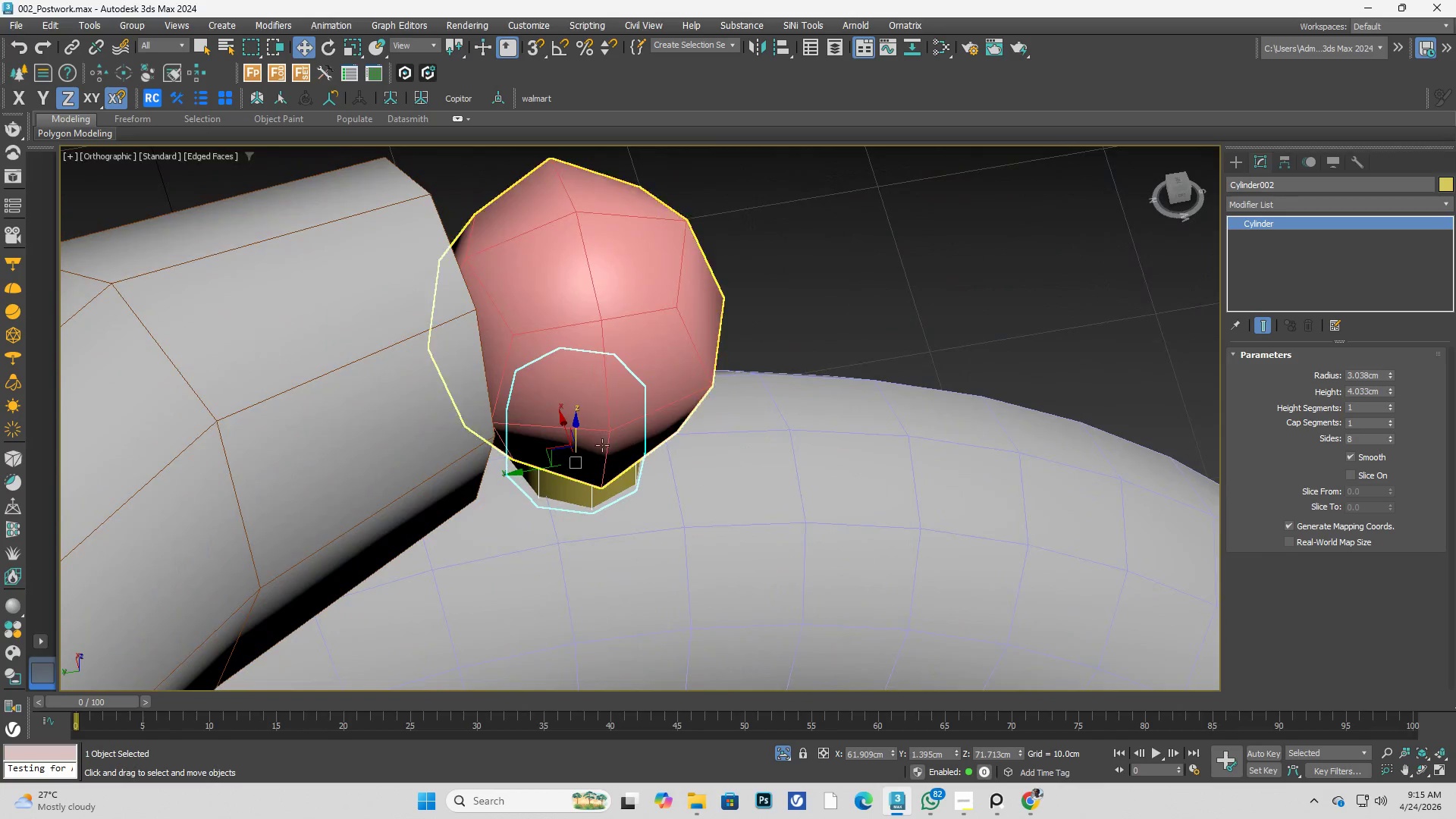 
scroll: coordinate [557, 364], scroll_direction: down, amount: 3.0
 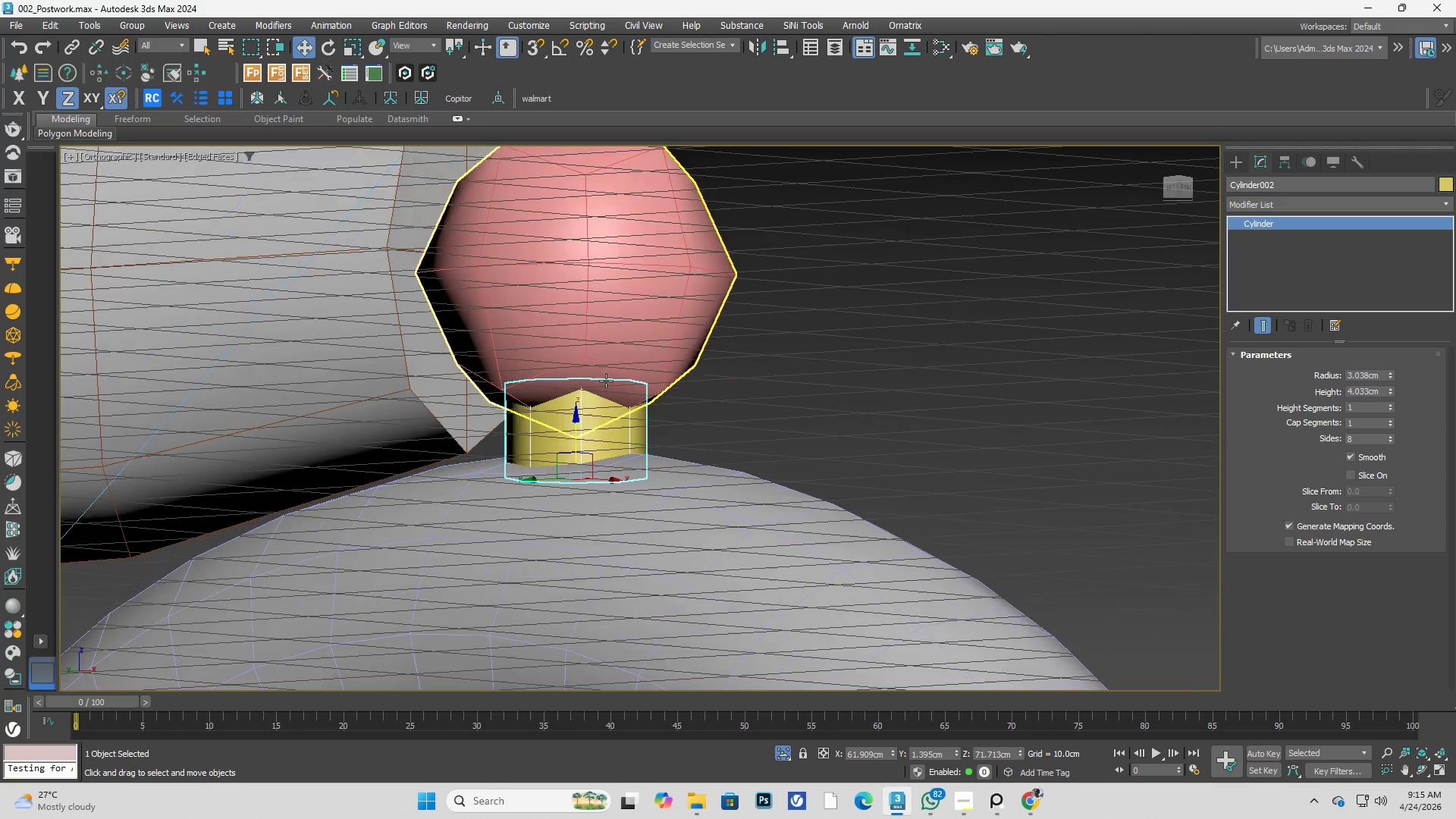 
hold_key(key=AltLeft, duration=1.5)
 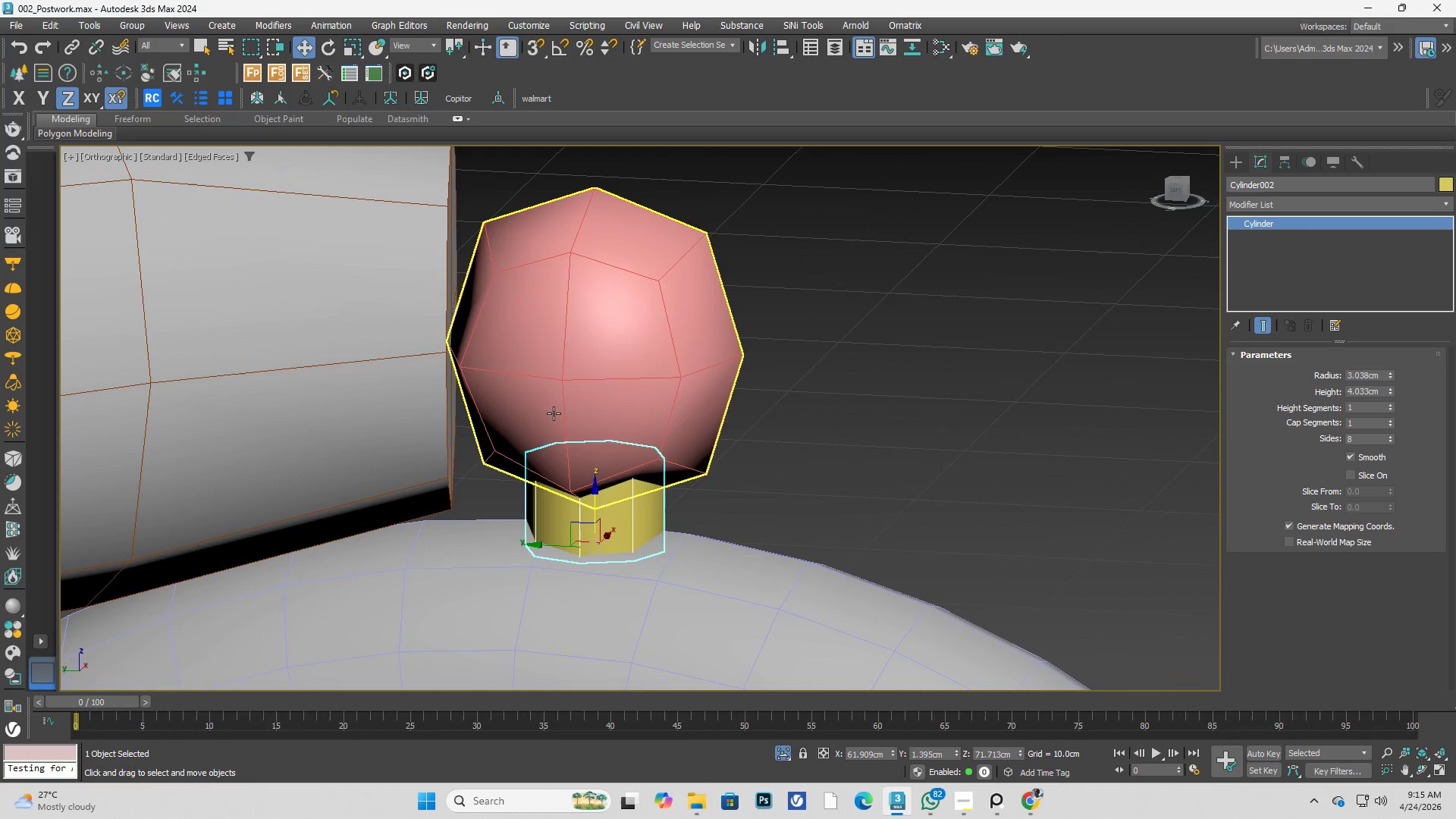 
left_click([554, 413])
 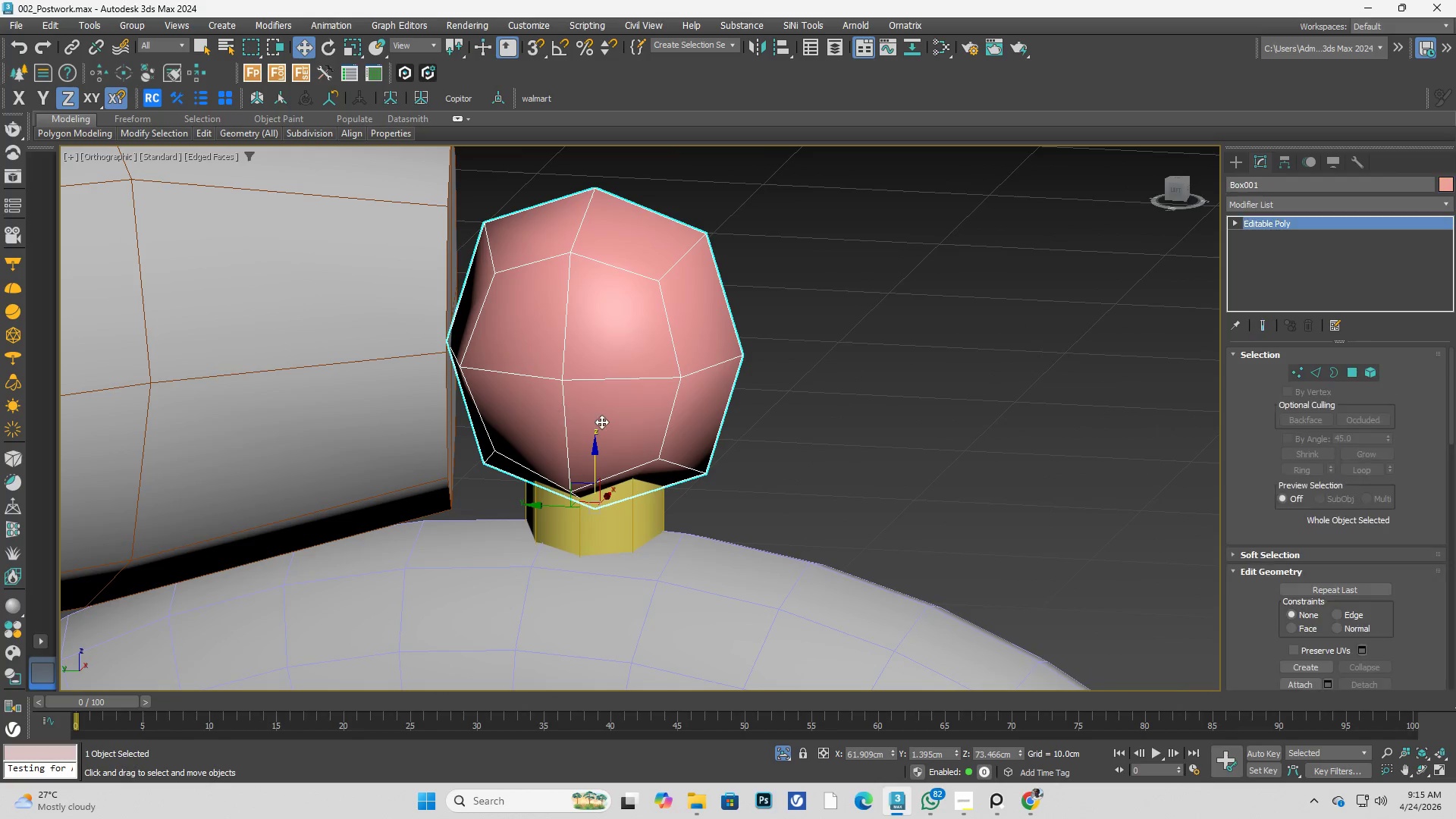 
hold_key(key=AltLeft, duration=3.67)
 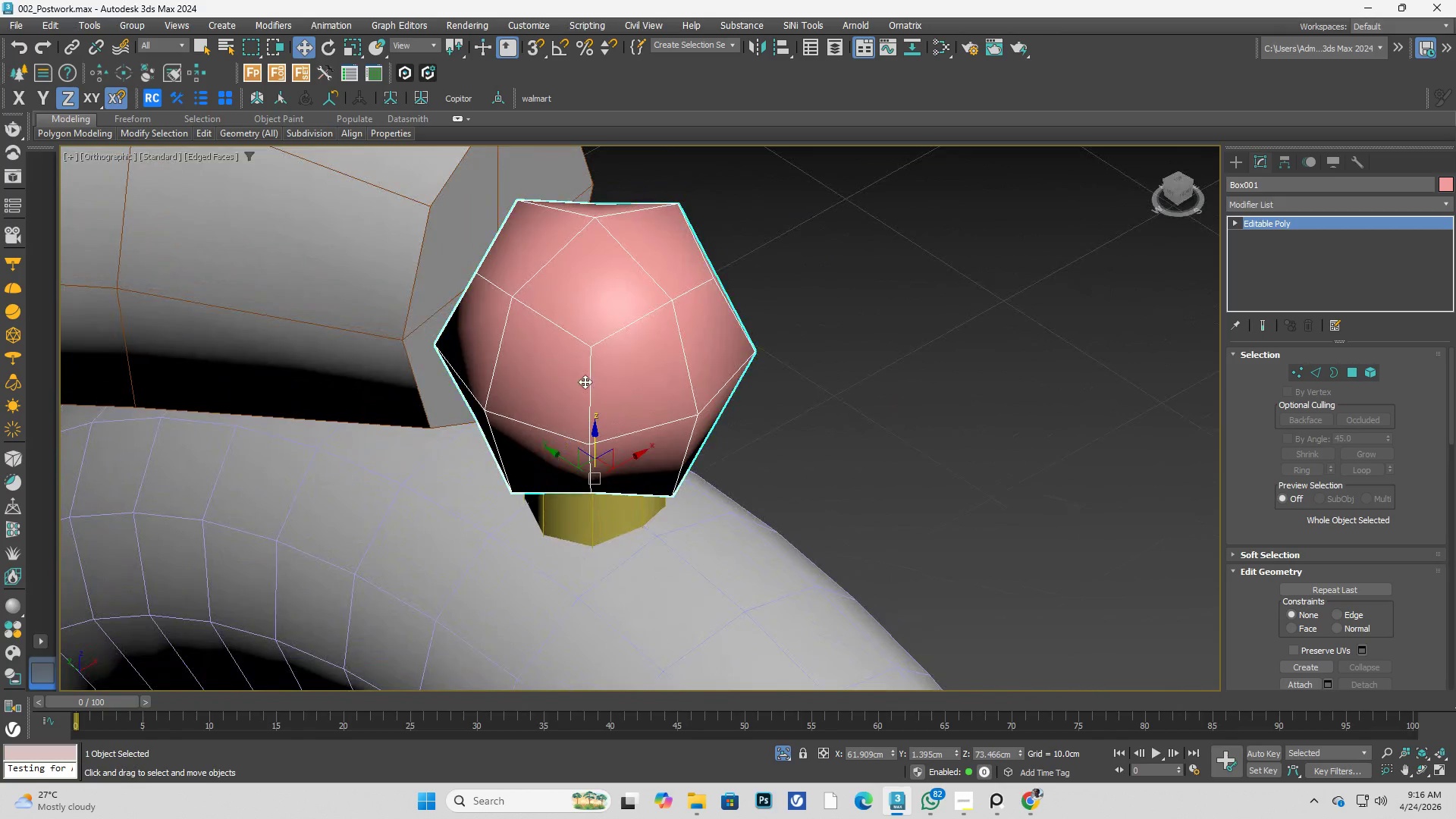 
hold_key(key=AltLeft, duration=2.5)
 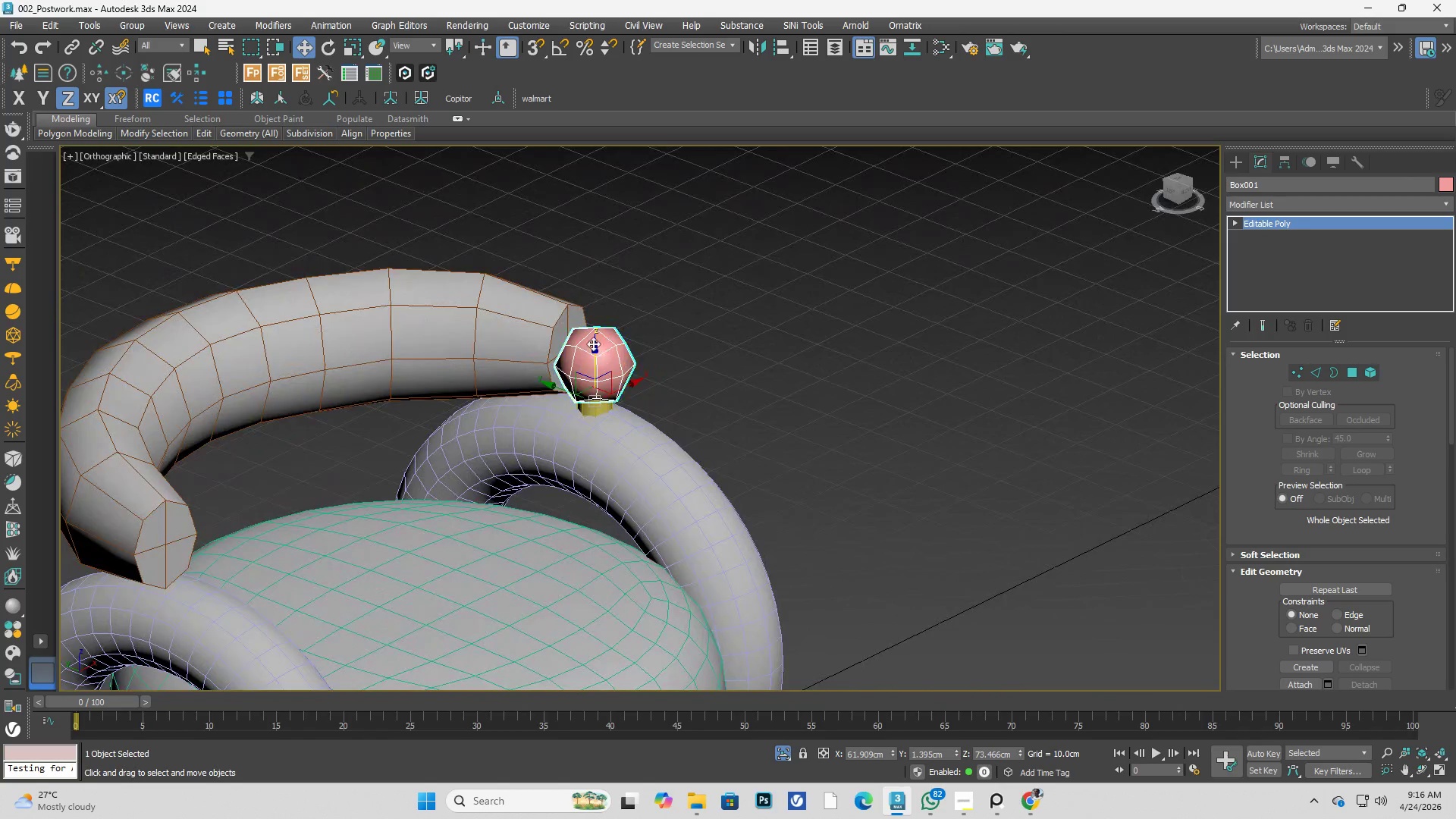 
scroll: coordinate [596, 370], scroll_direction: down, amount: 4.0
 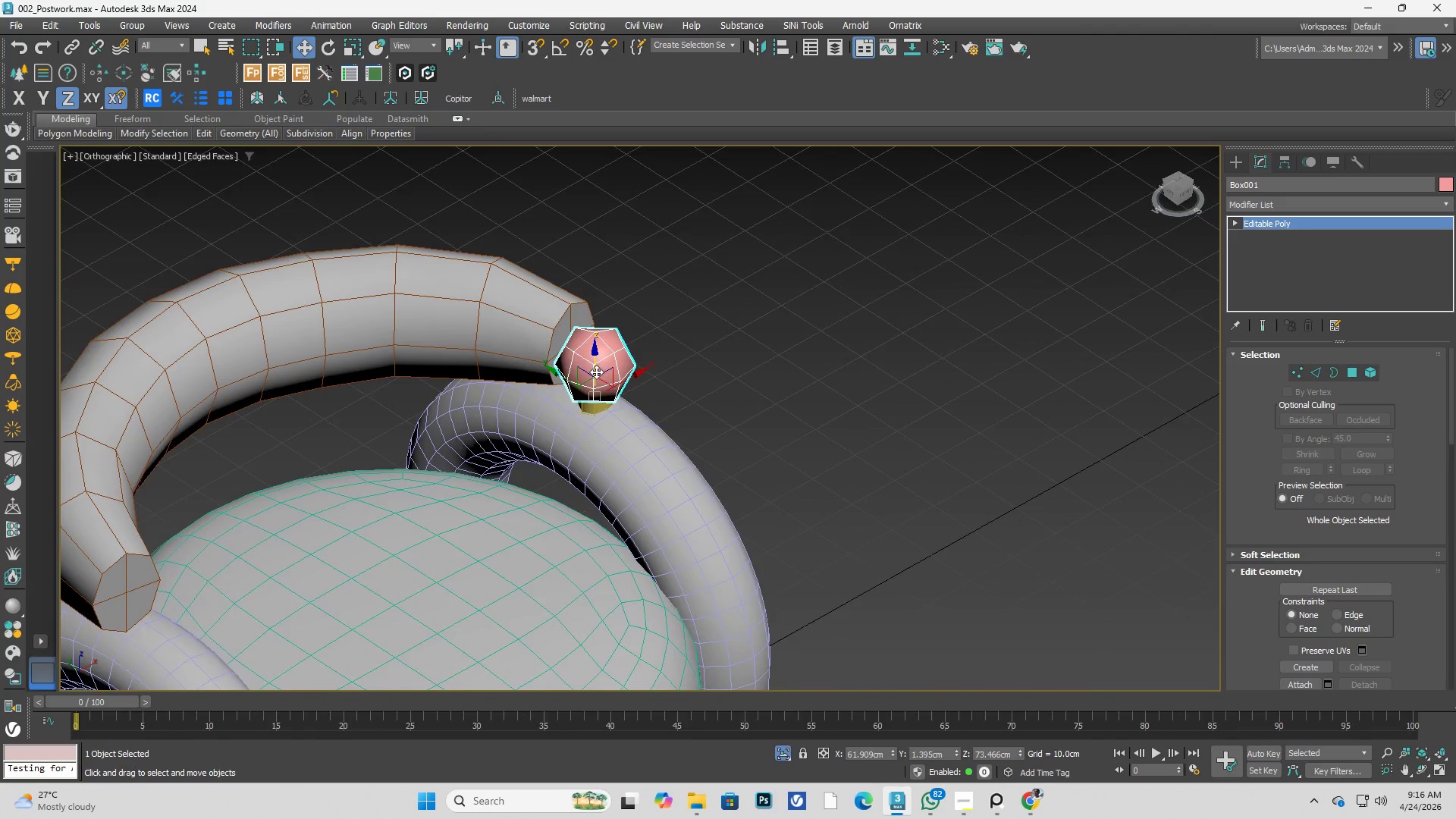 
left_click([551, 300])
 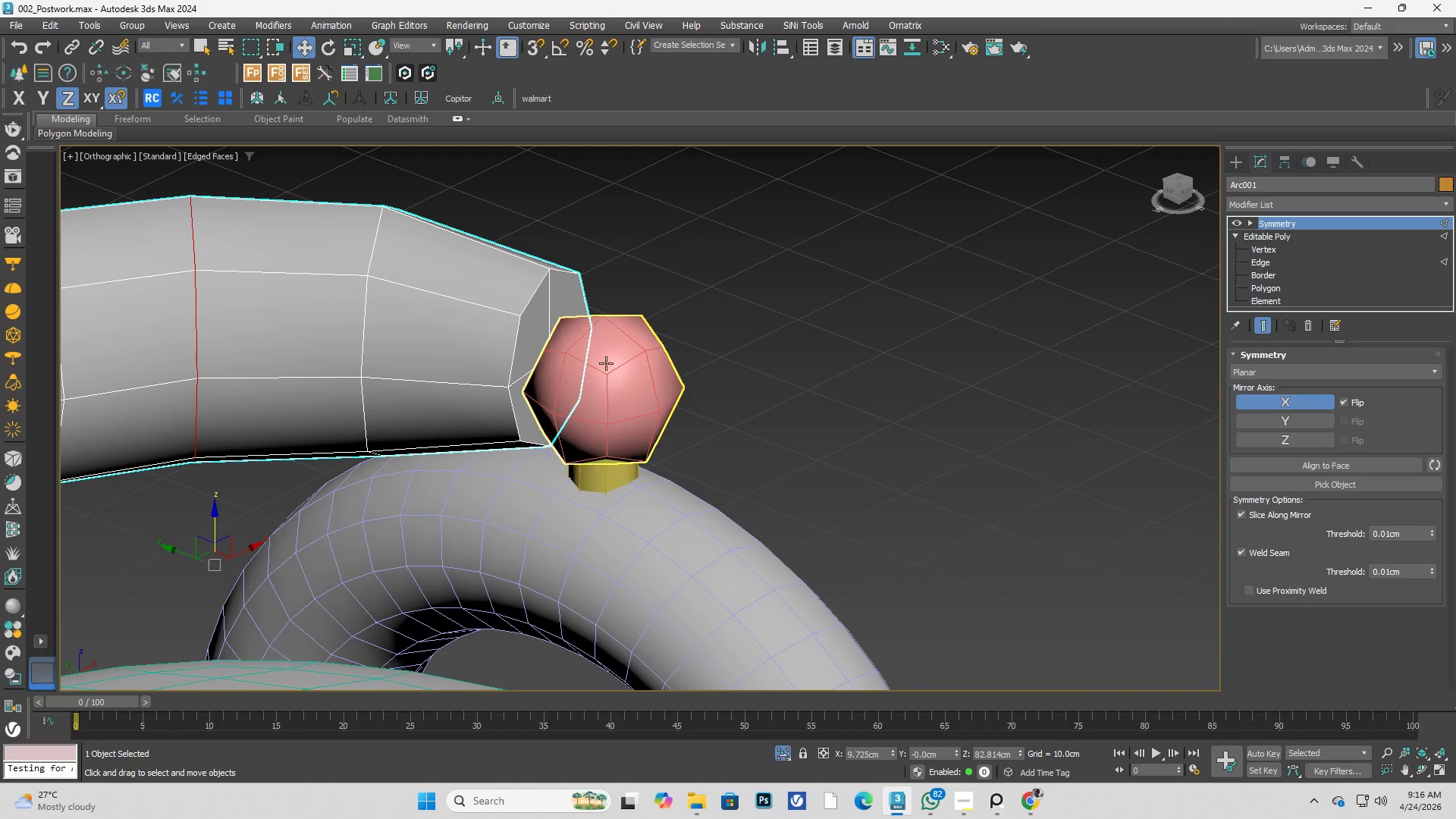 
scroll: coordinate [585, 338], scroll_direction: up, amount: 2.0
 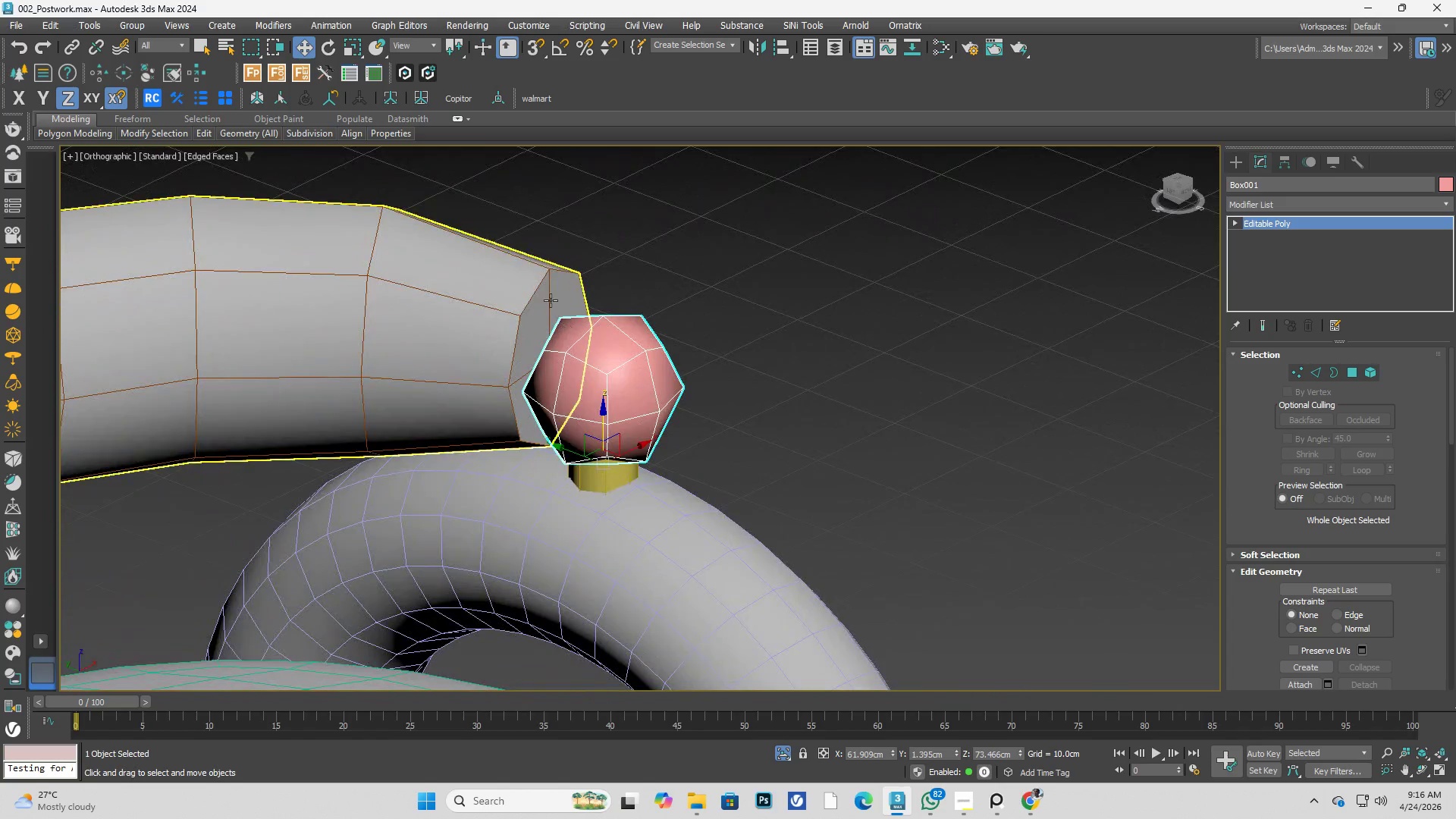 
hold_key(key=AltLeft, duration=0.41)
scroll: coordinate [607, 365], scroll_direction: up, amount: 1.0
 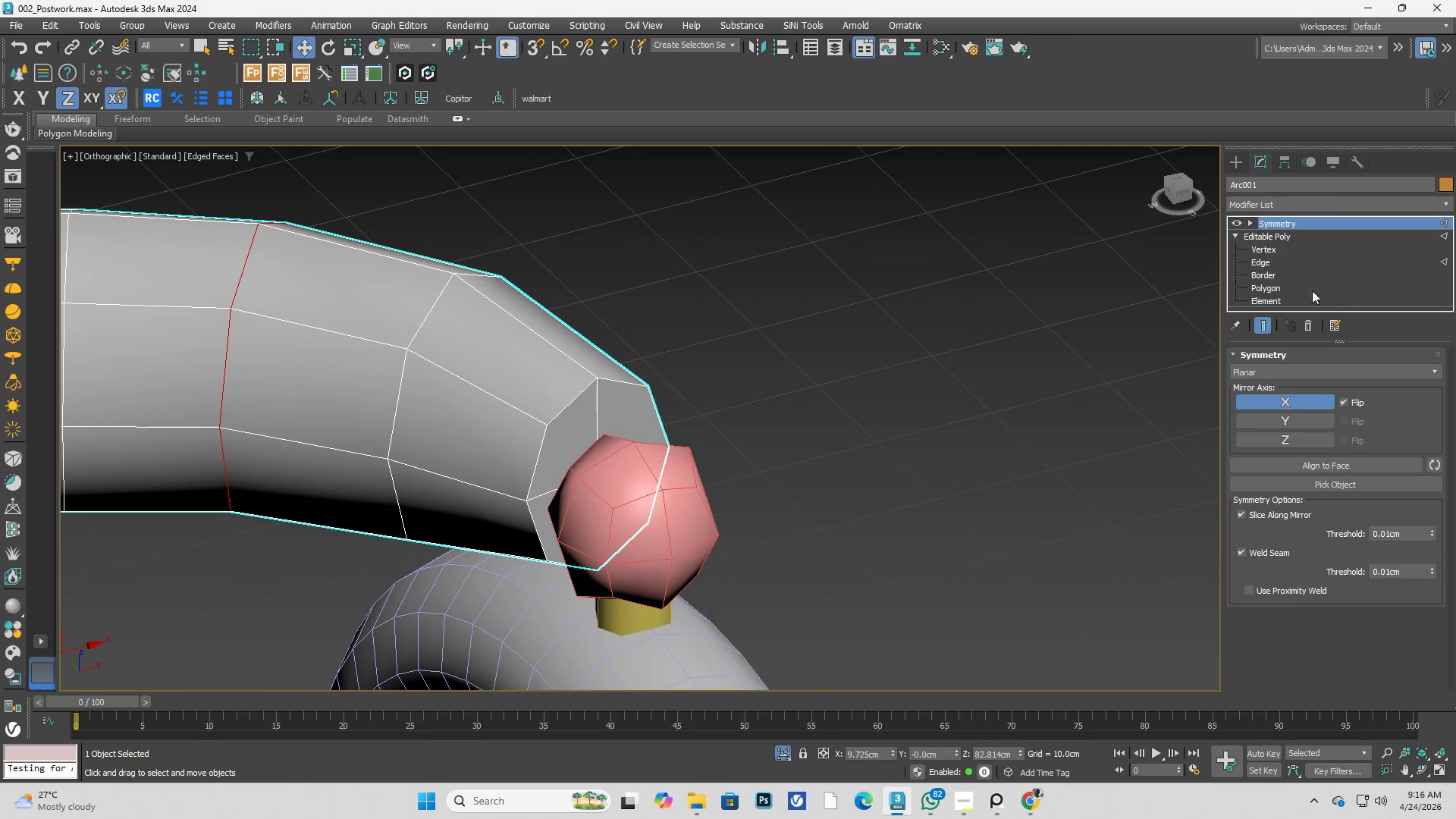 
left_click([1304, 290])
 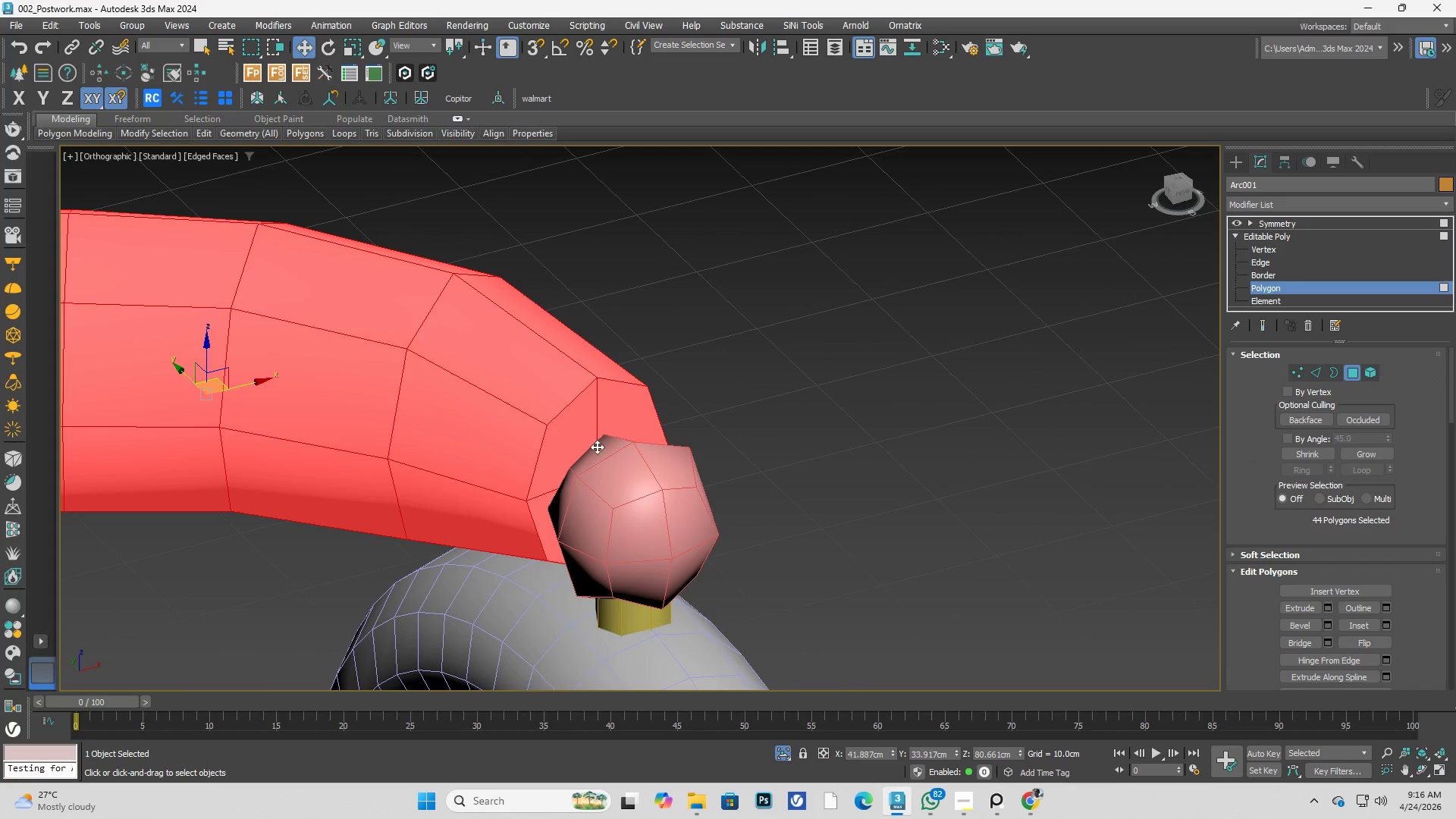 
left_click([581, 441])
 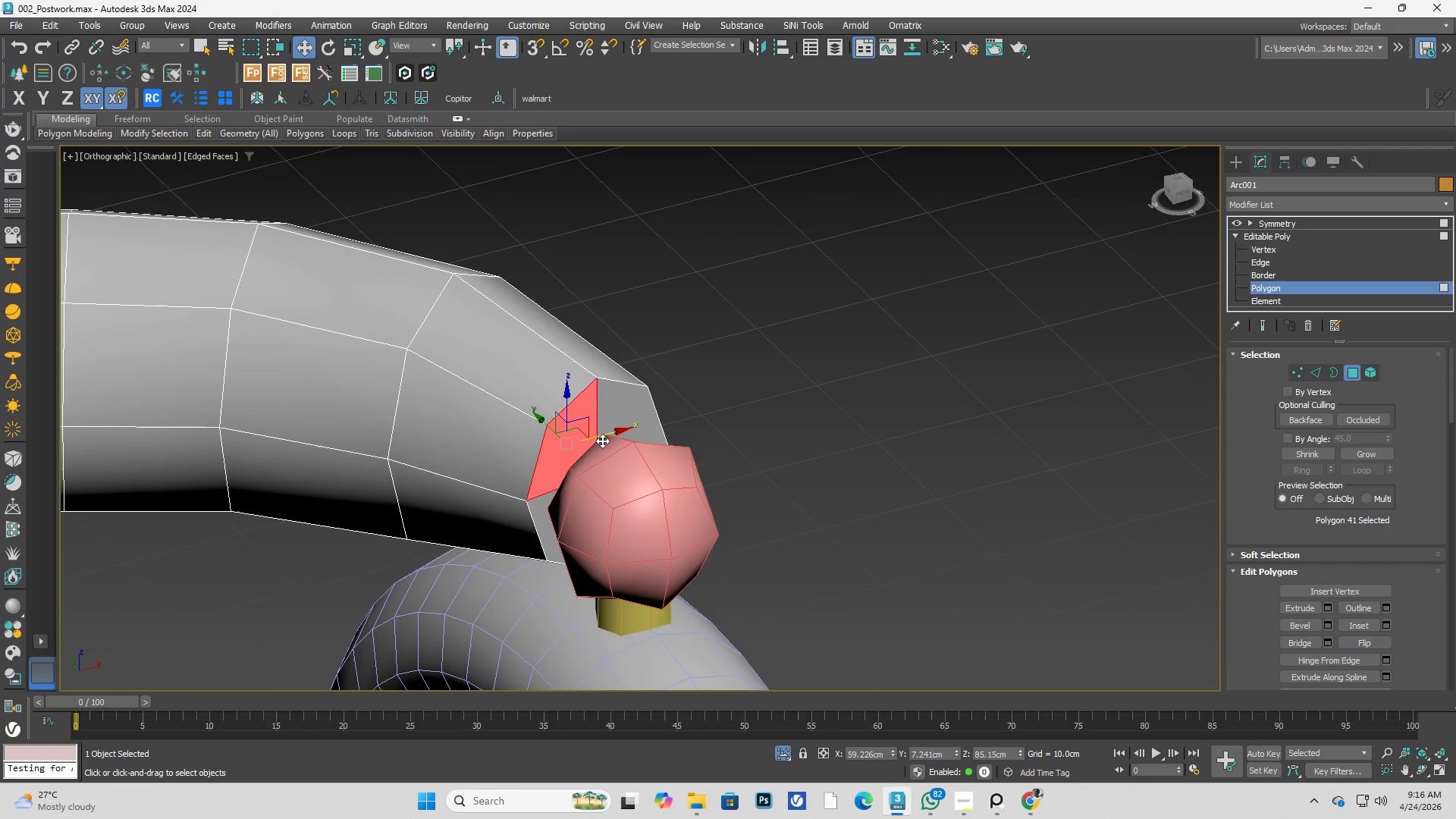 
hold_key(key=AltLeft, duration=0.58)
 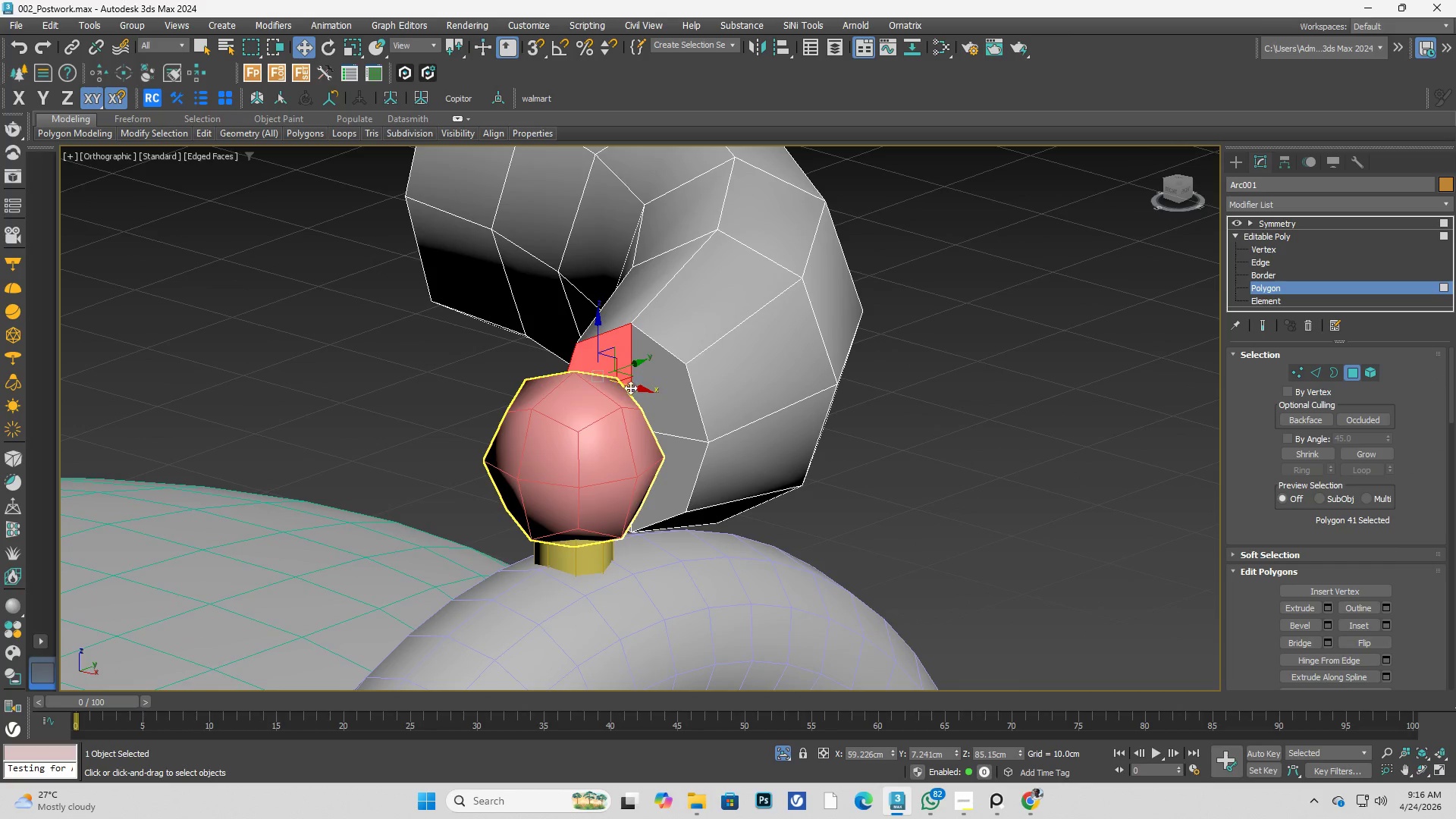 
hold_key(key=ControlLeft, duration=0.7)
double_click([667, 460])
 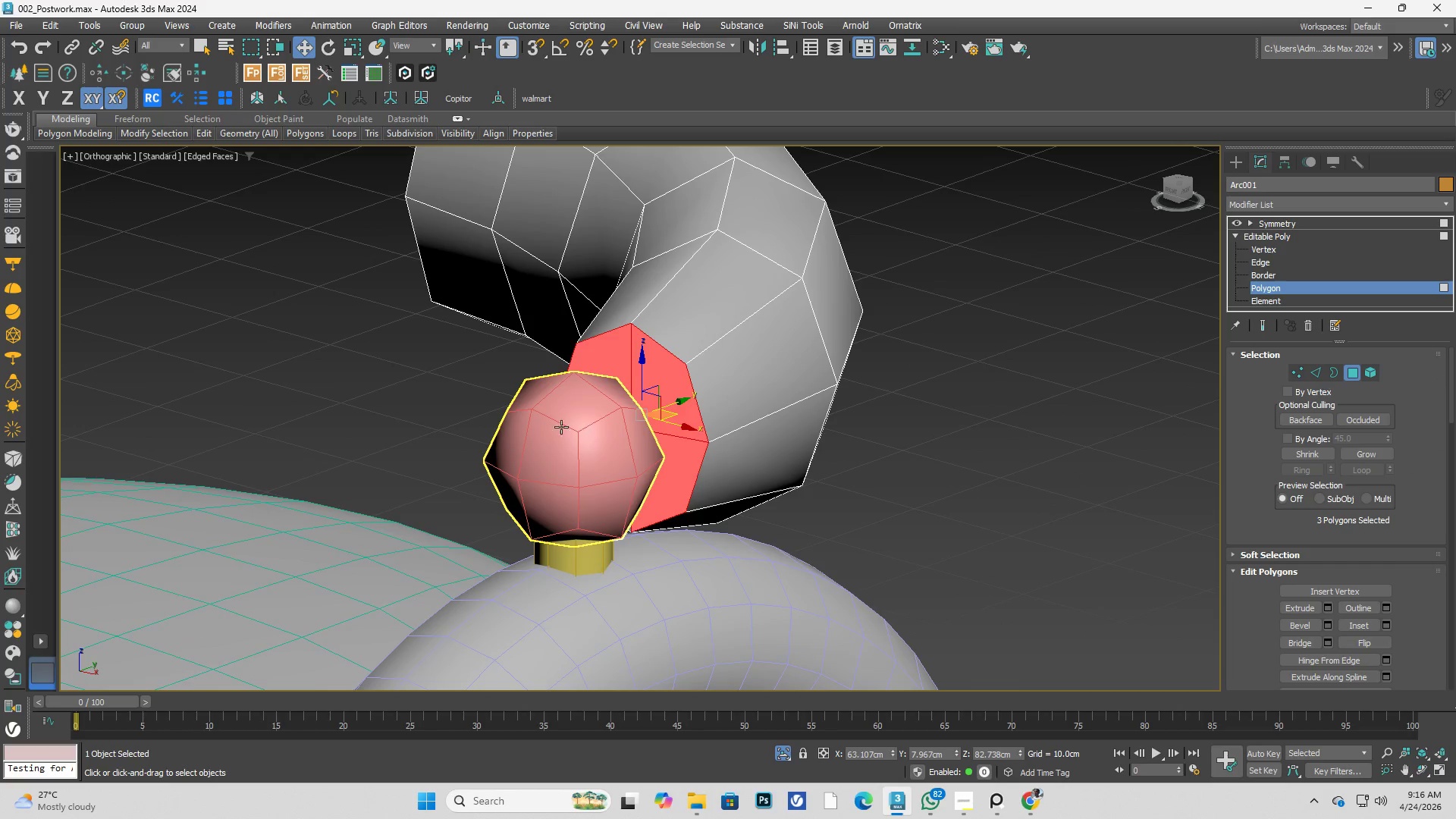 
hold_key(key=AltLeft, duration=0.48)
 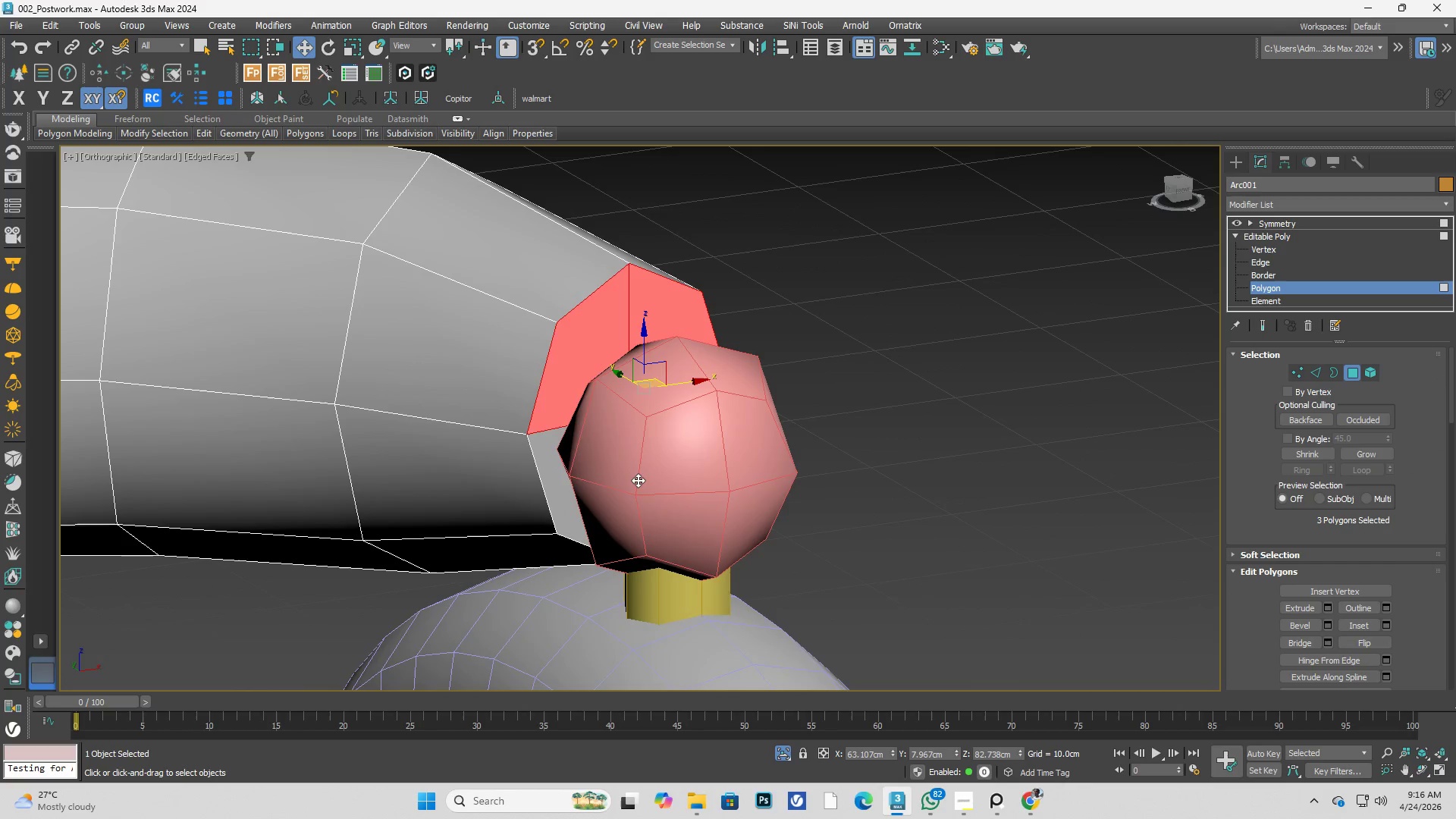 
hold_key(key=ControlLeft, duration=0.36)
left_click([580, 482])
 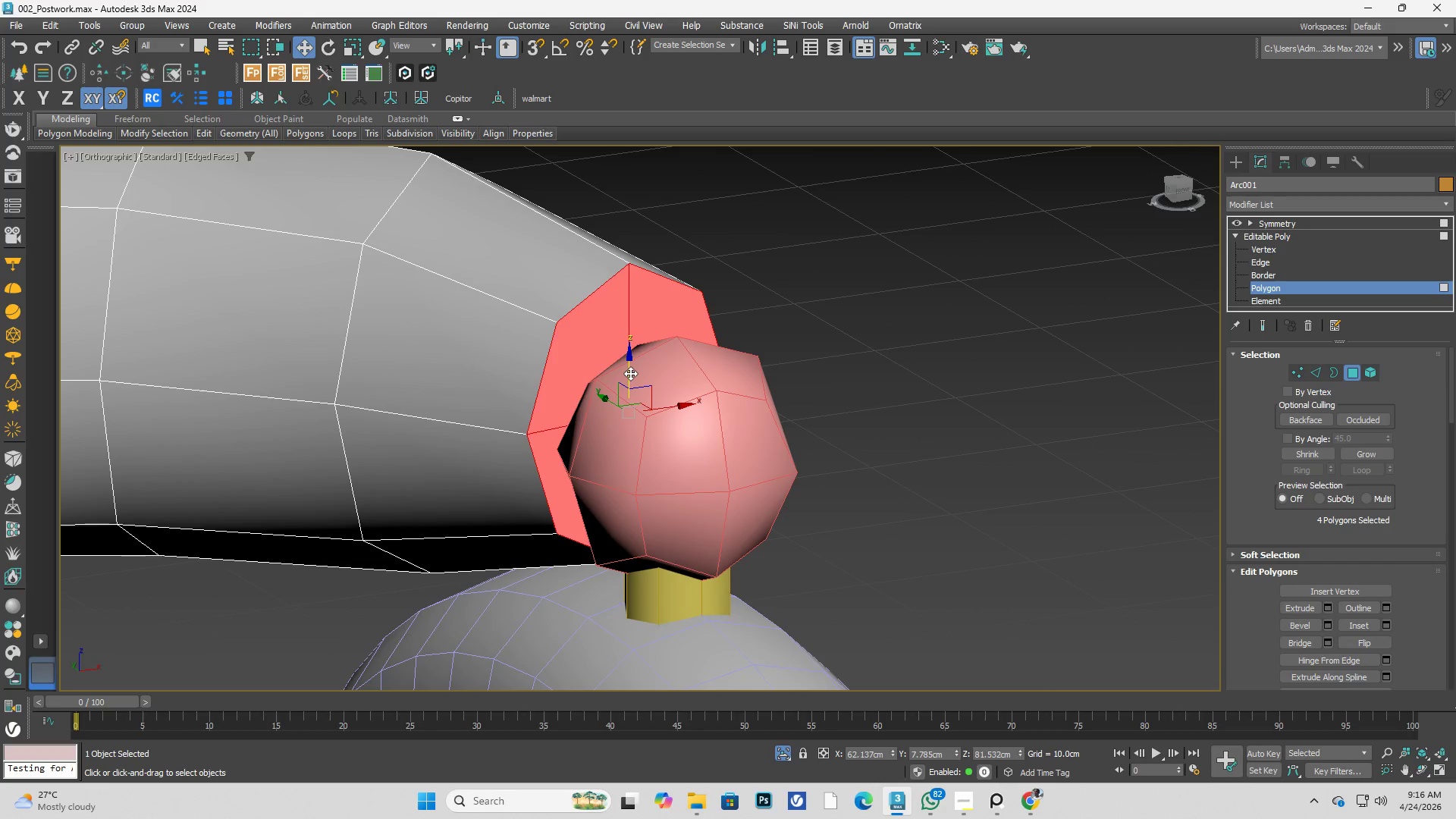 
scroll: coordinate [638, 479], scroll_direction: up, amount: 1.0
 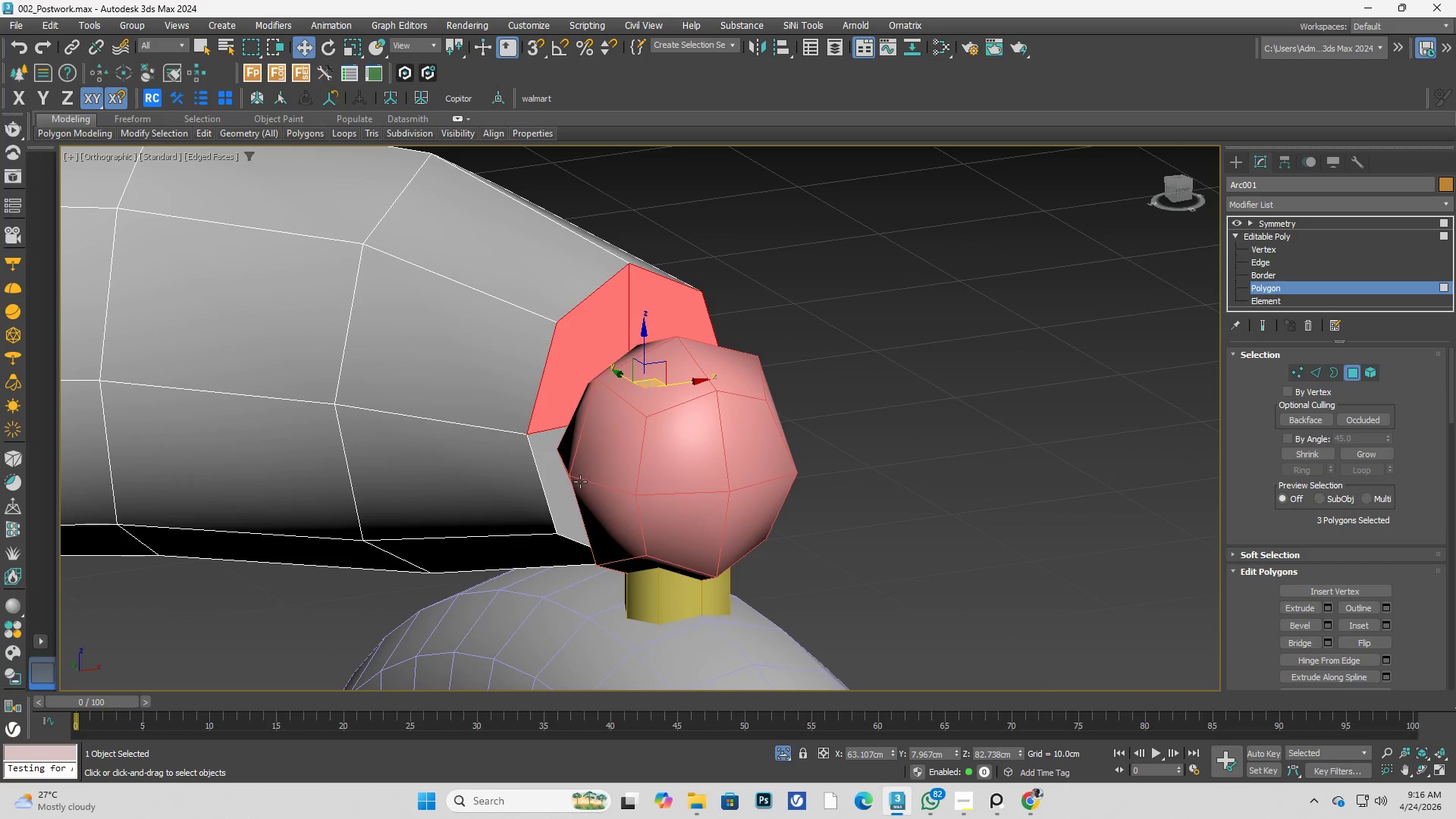 
left_click_drag(start_coordinate=[629, 373], to_coordinate=[634, 390])
 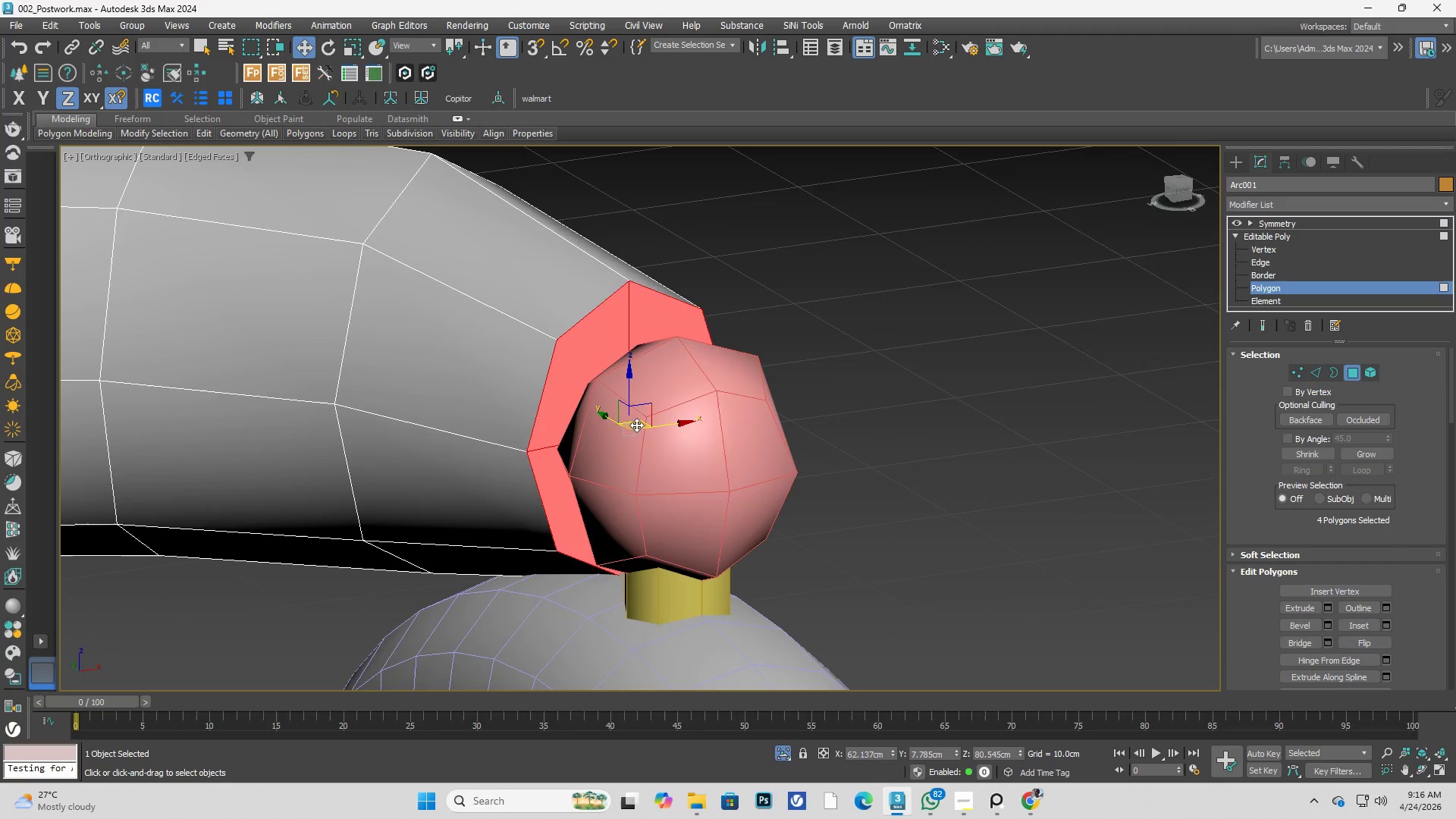 
hold_key(key=AltLeft, duration=4.12)
 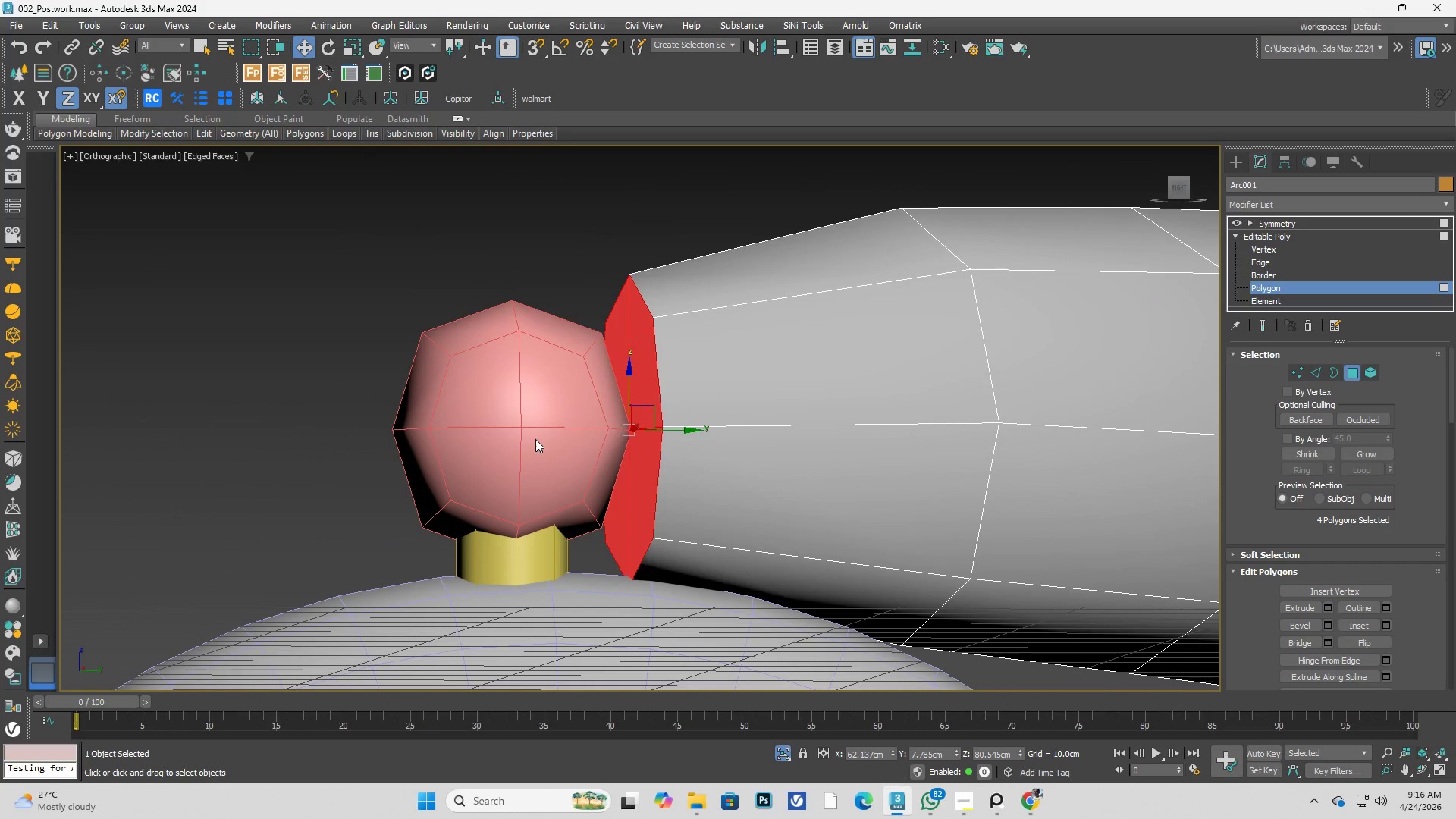 
key(R)
 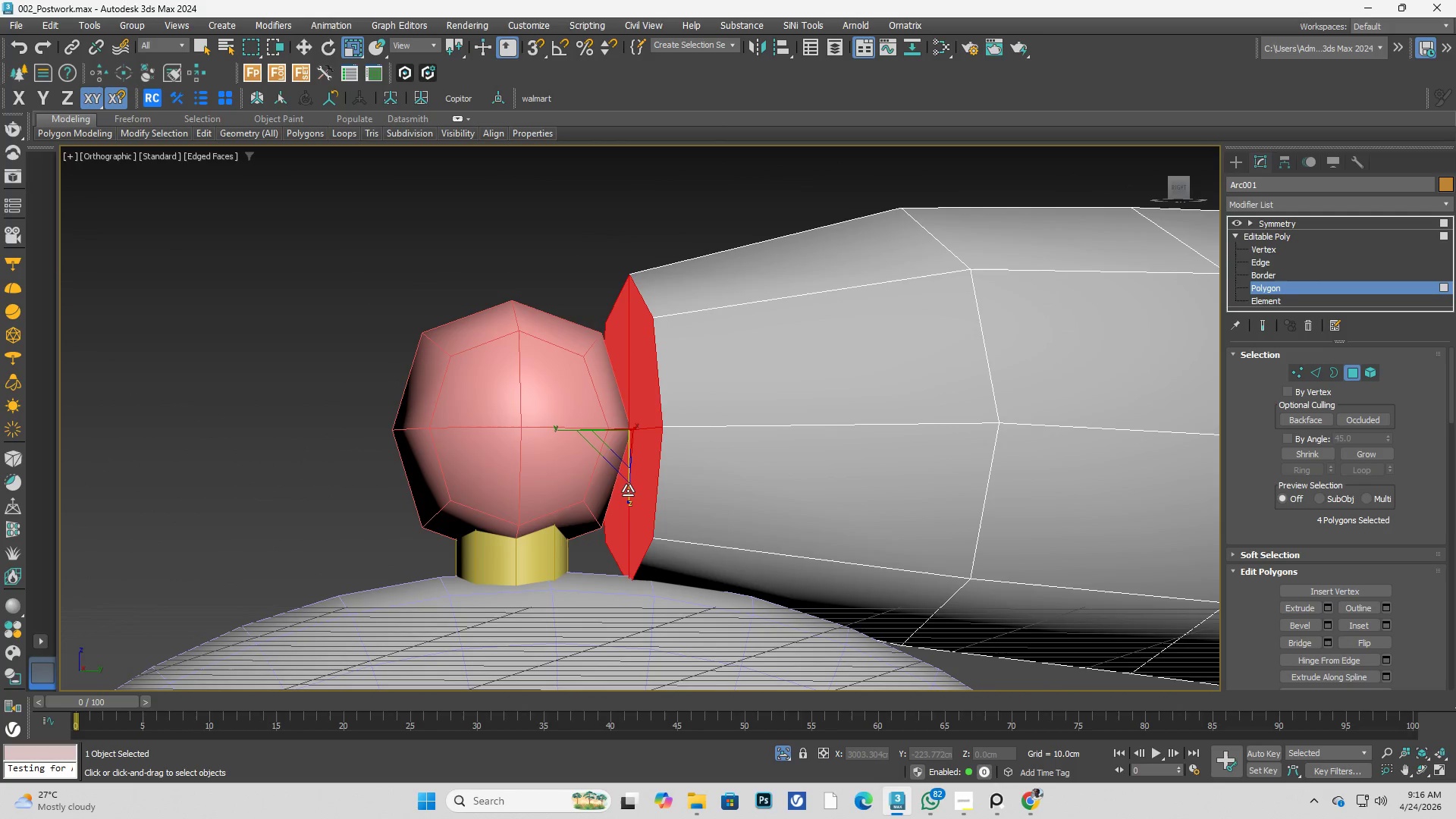 
left_click_drag(start_coordinate=[628, 492], to_coordinate=[628, 480])
 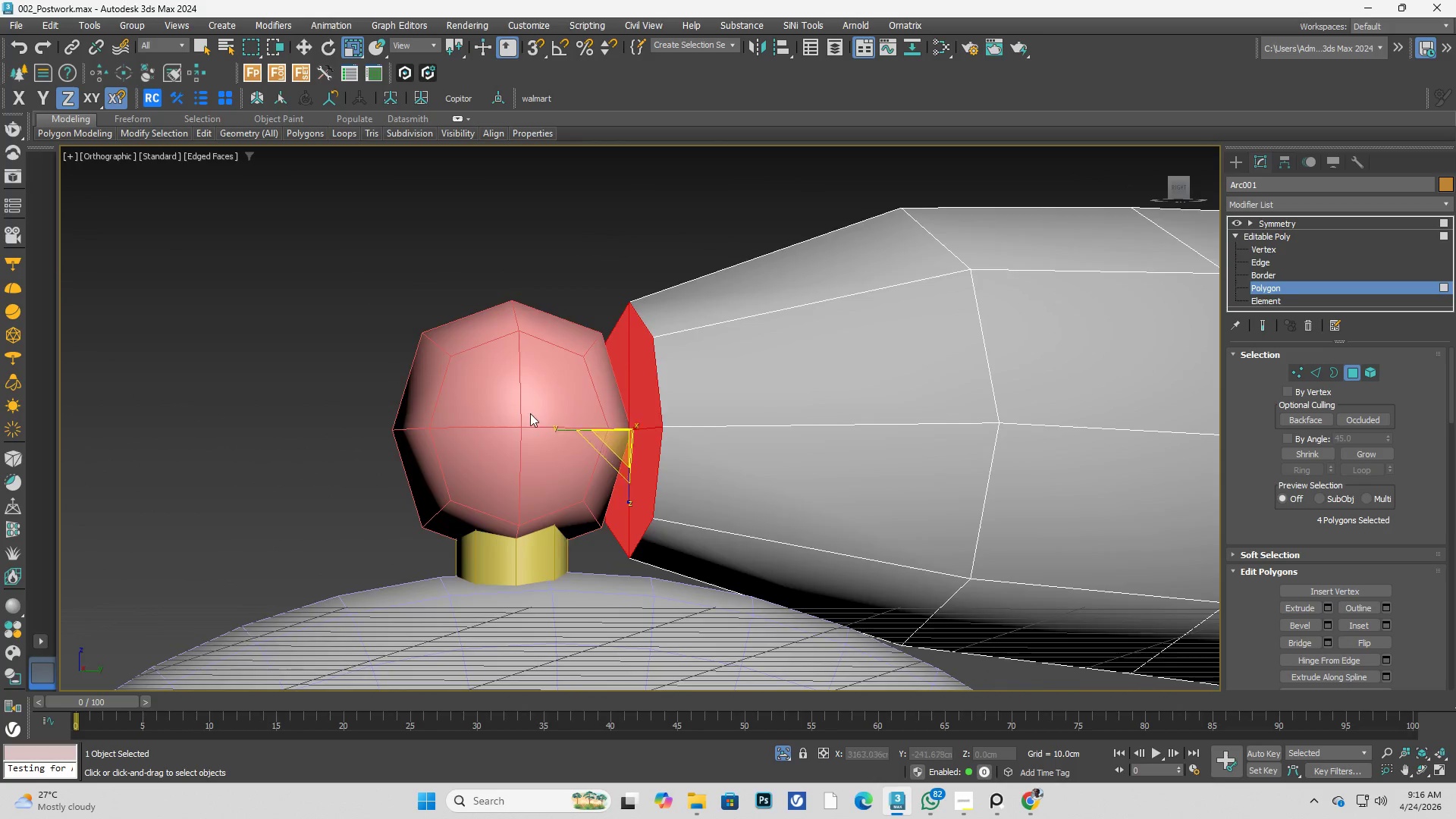 
hold_key(key=AltLeft, duration=1.27)
 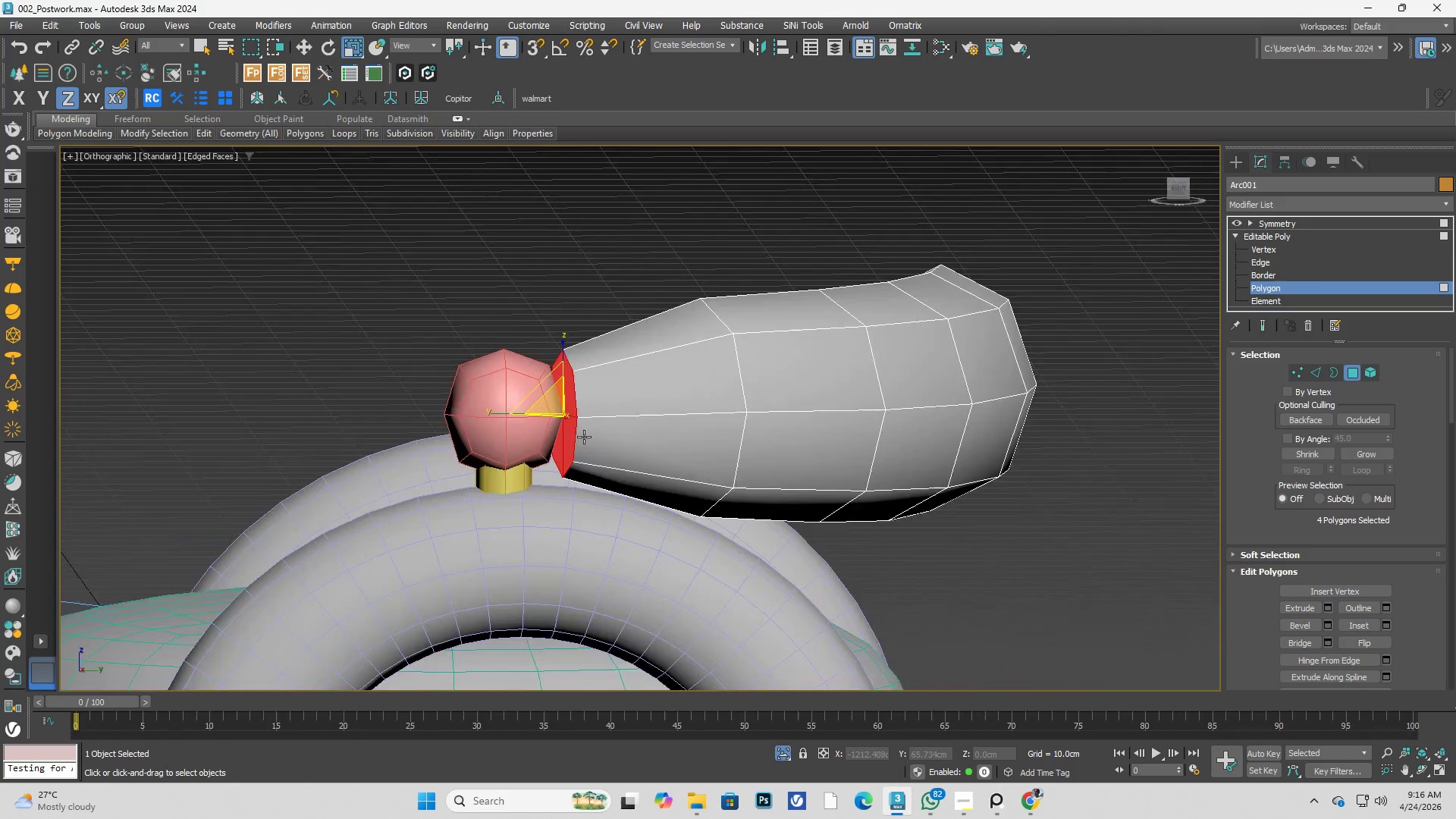 
scroll: coordinate [549, 417], scroll_direction: down, amount: 3.0
 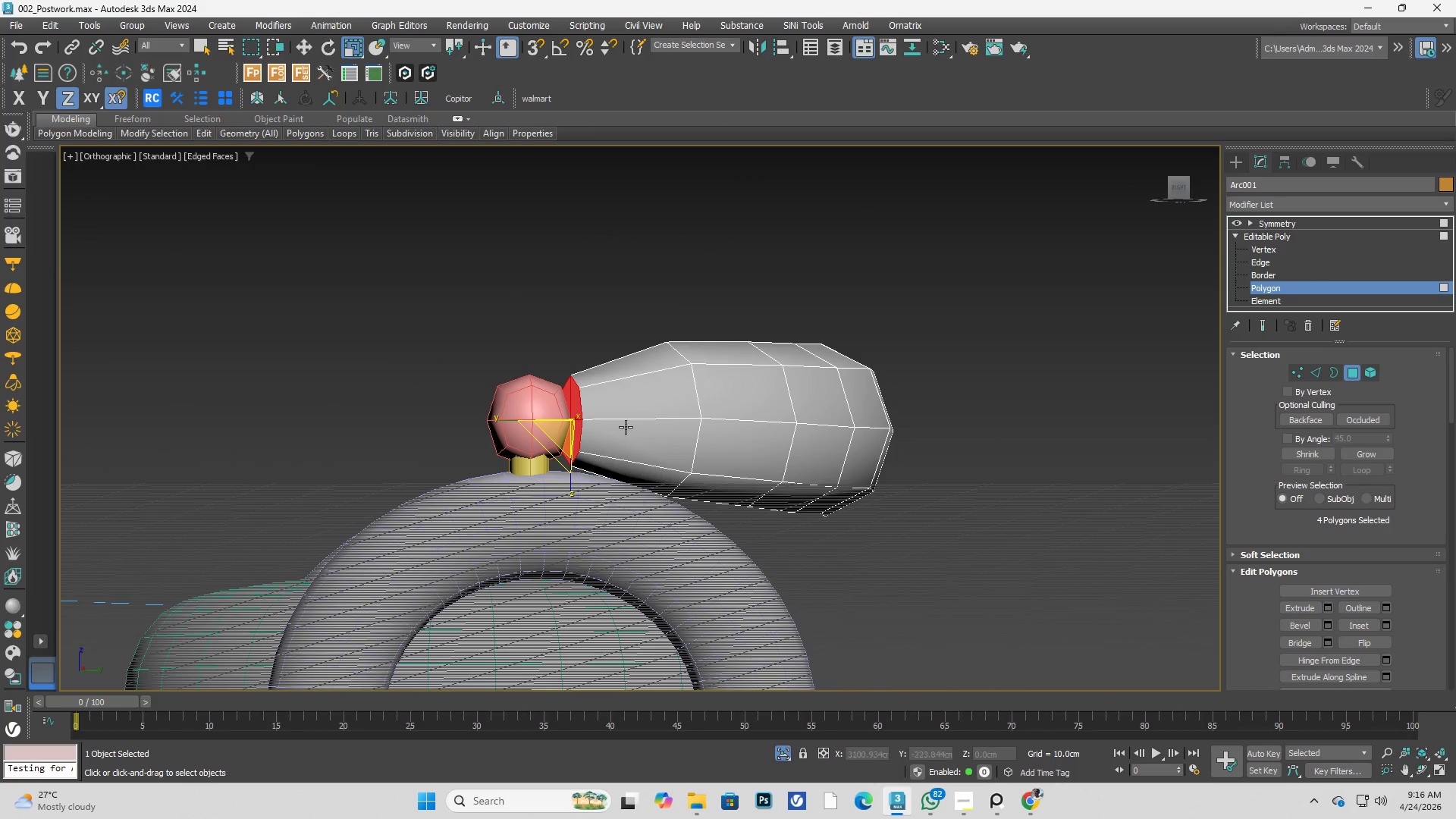 
scroll: coordinate [582, 437], scroll_direction: up, amount: 3.0
 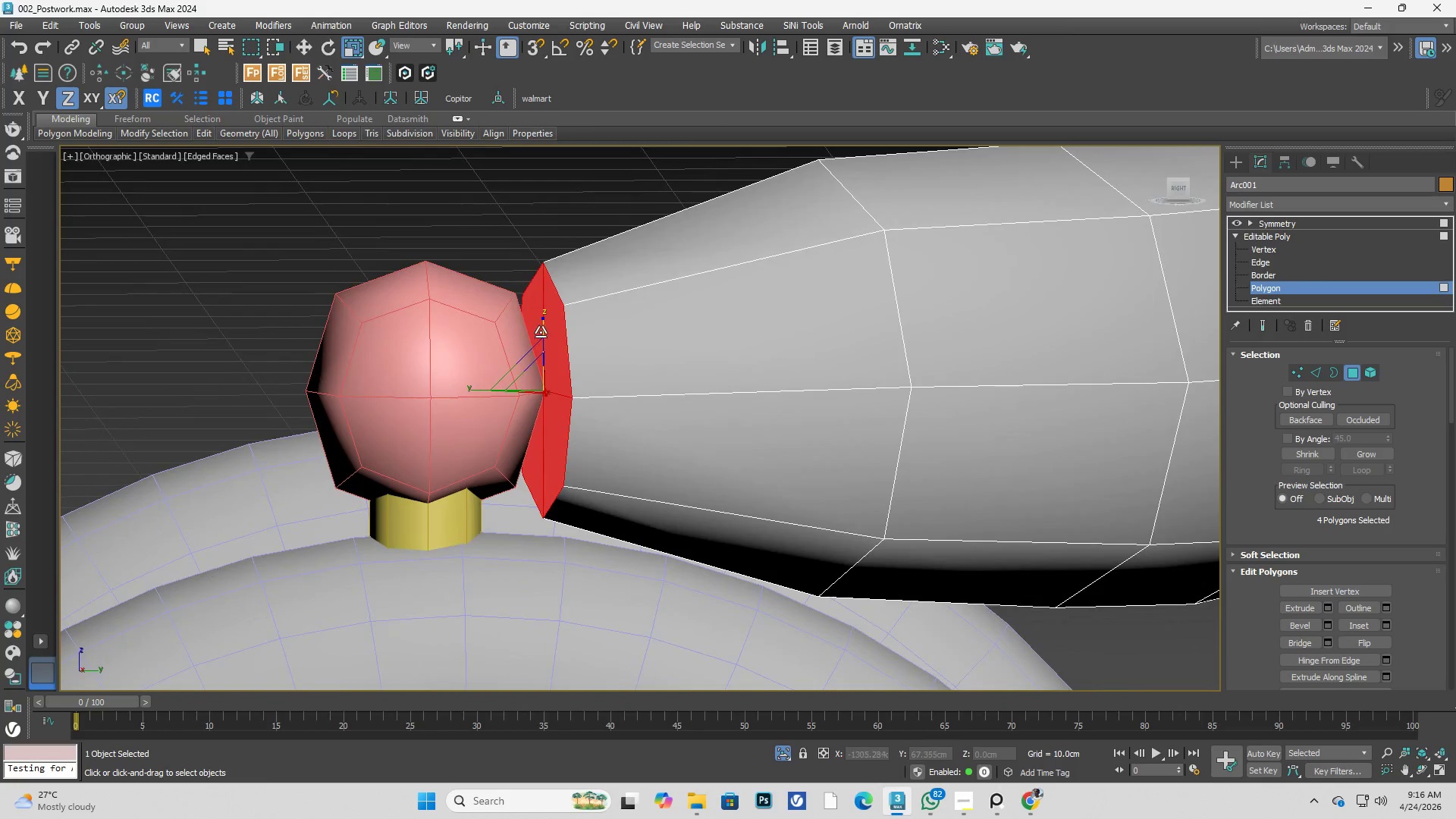 
left_click_drag(start_coordinate=[541, 331], to_coordinate=[538, 325])
 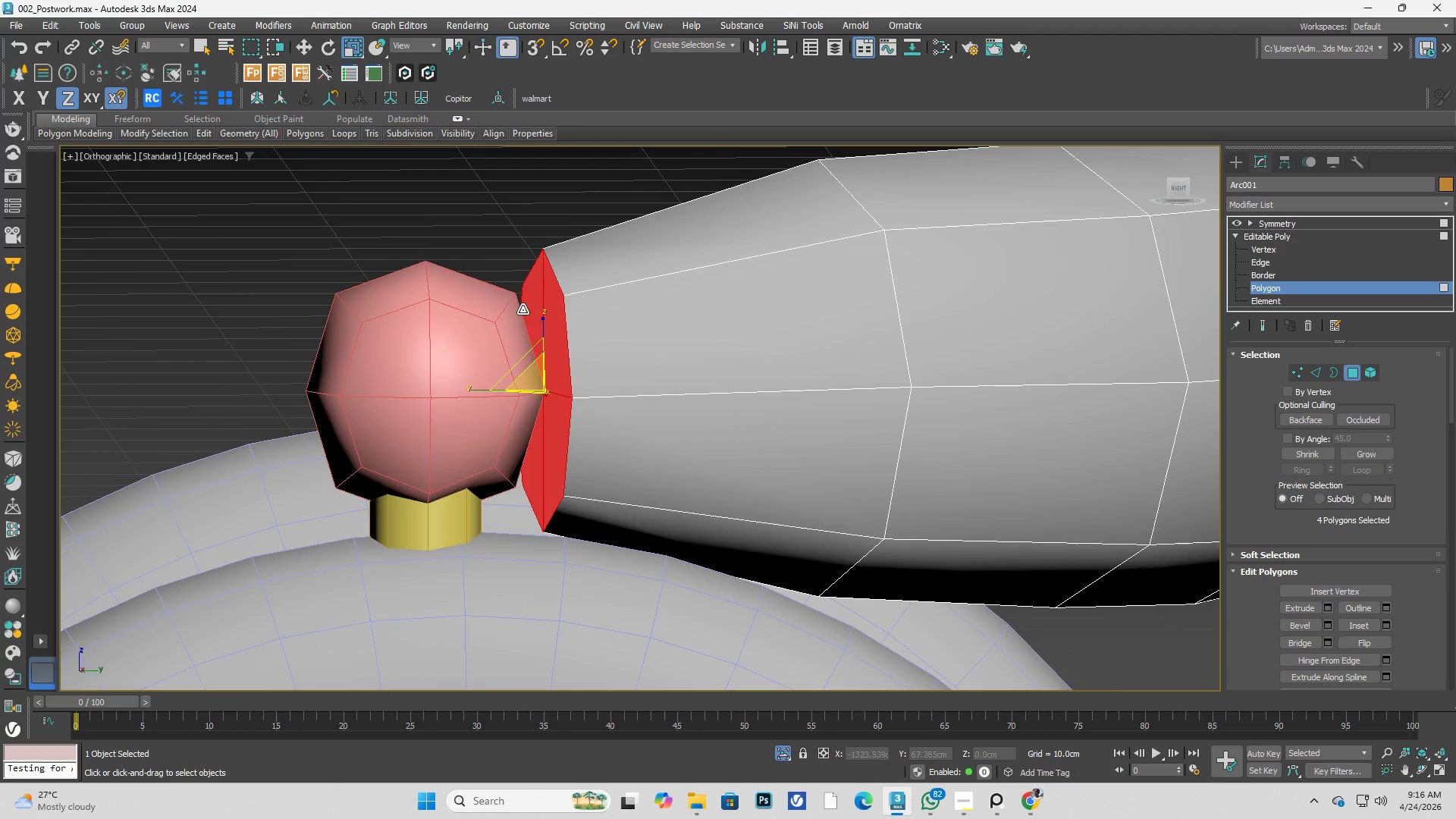 
hold_key(key=AltLeft, duration=1.23)
 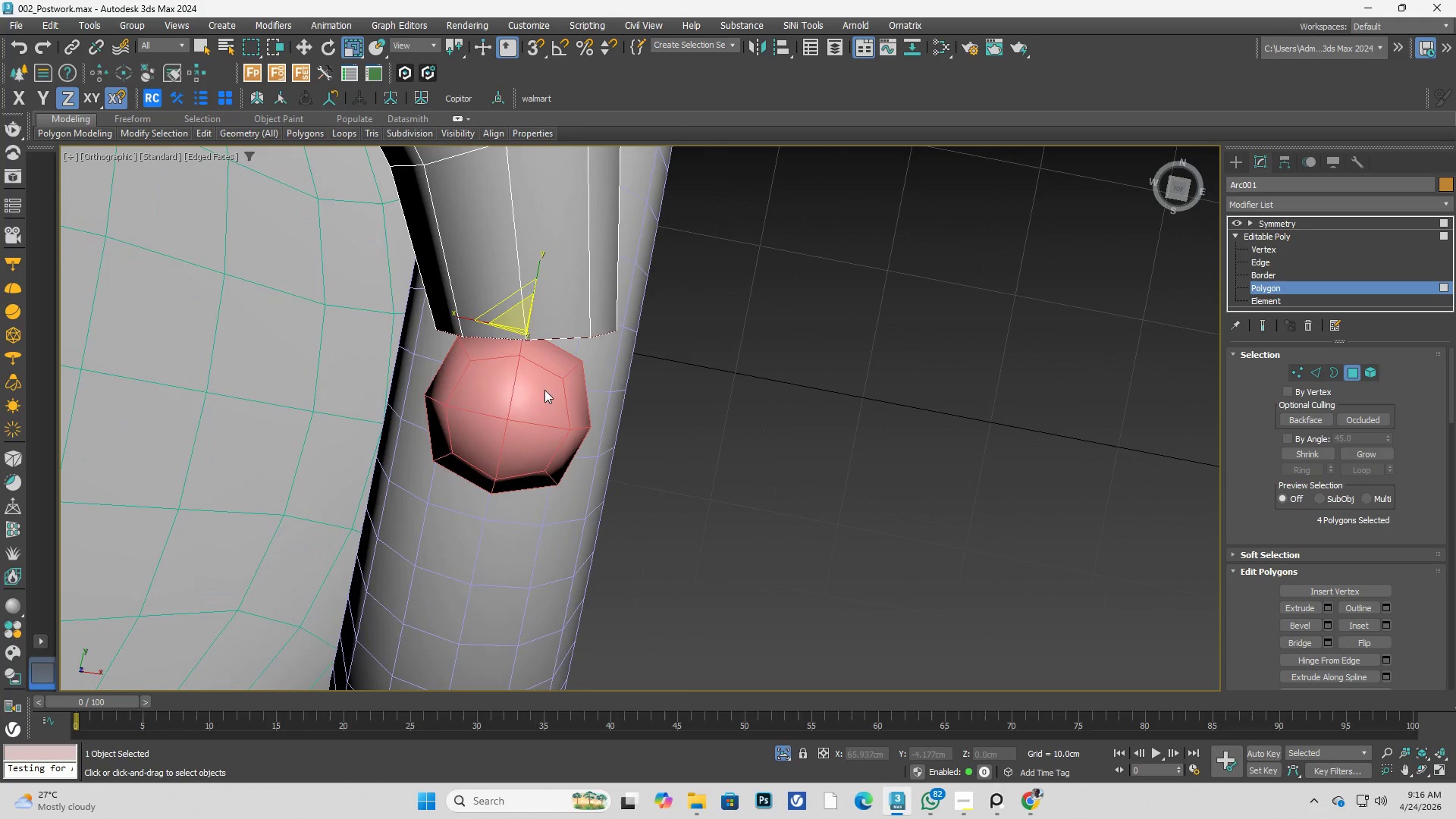 
scroll: coordinate [522, 309], scroll_direction: down, amount: 2.0
 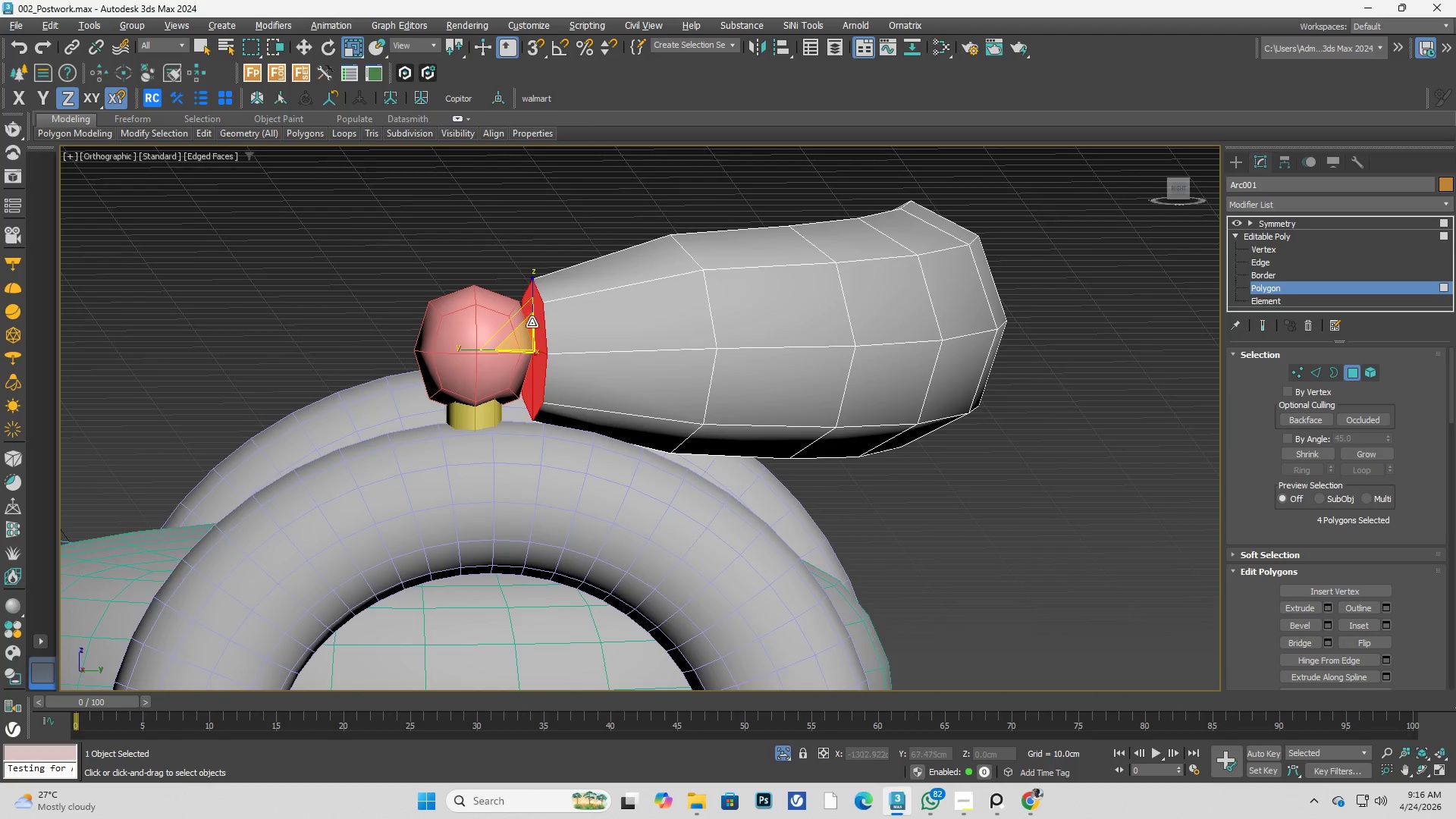 
scroll: coordinate [548, 397], scroll_direction: up, amount: 1.0
 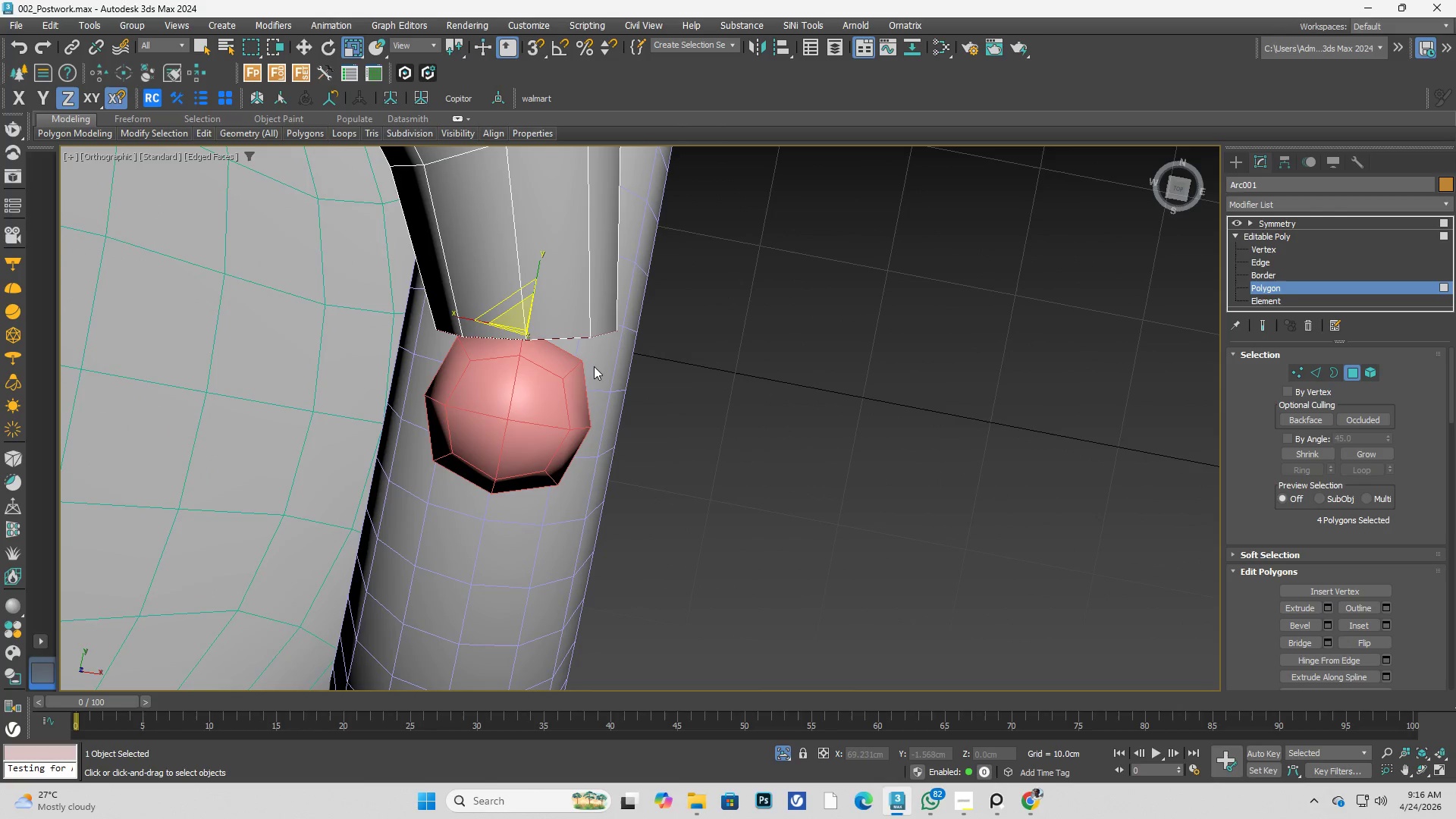 
scroll: coordinate [599, 375], scroll_direction: down, amount: 3.0
 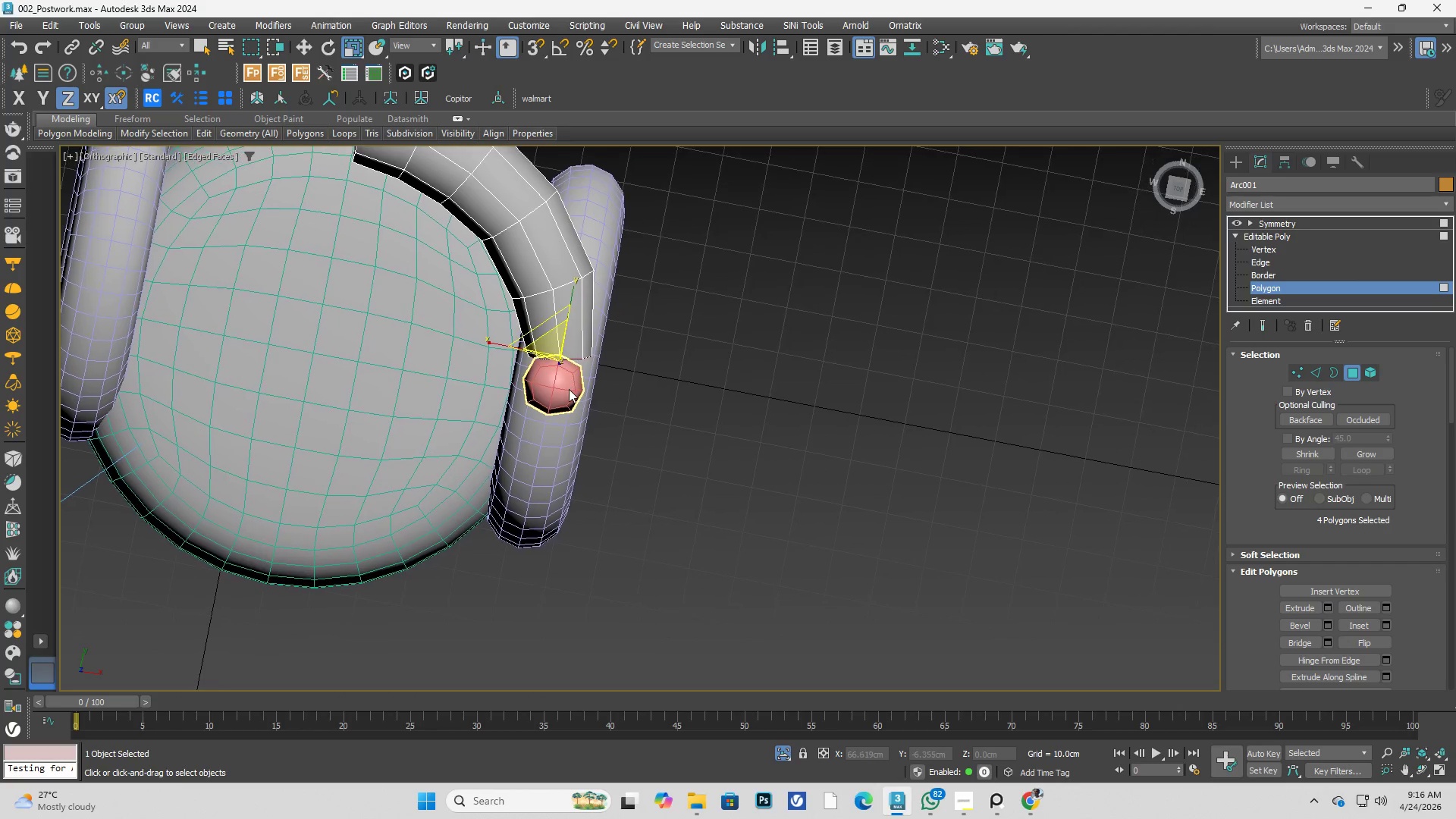 
key(T)
 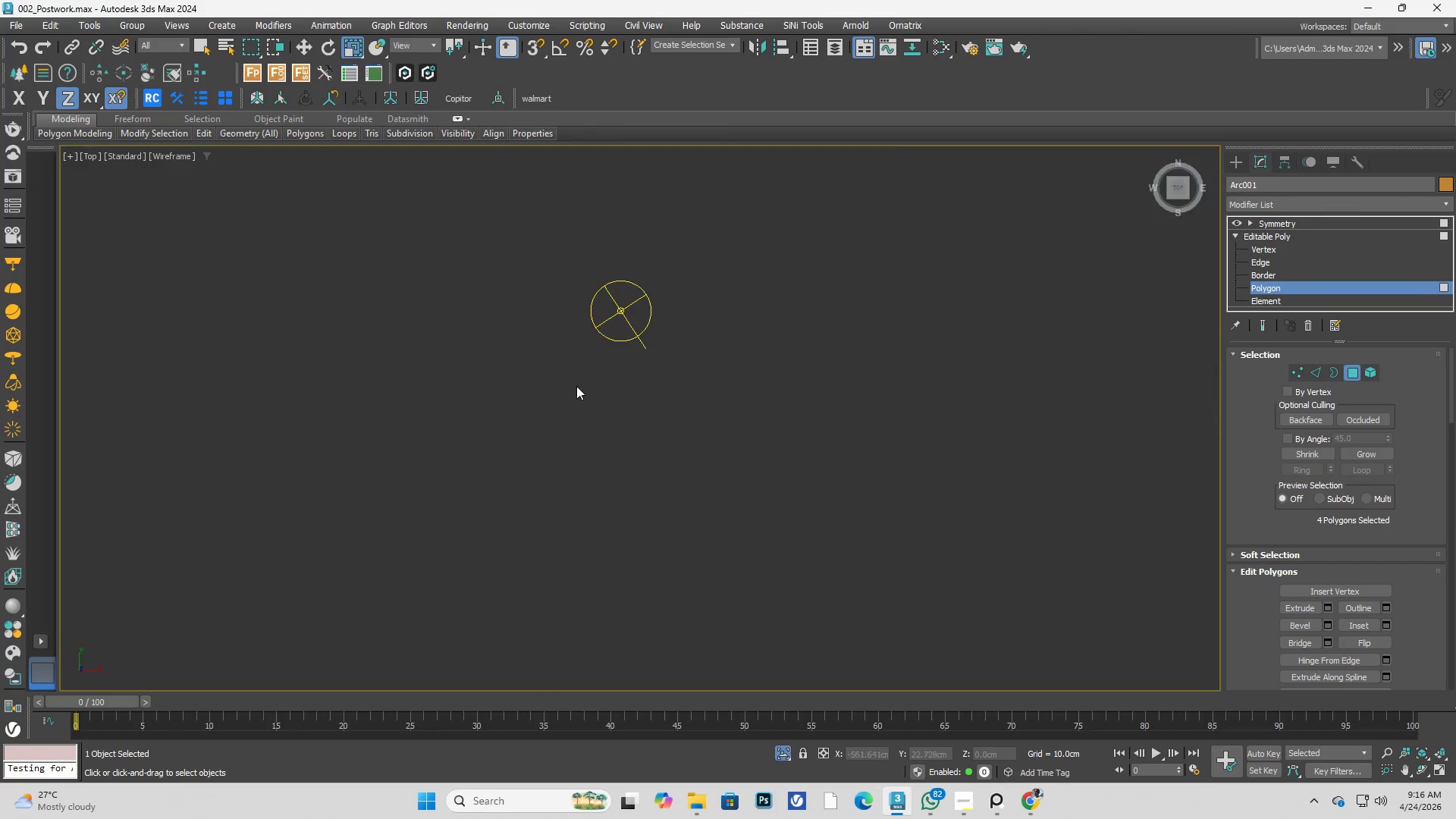 
key(F3)
 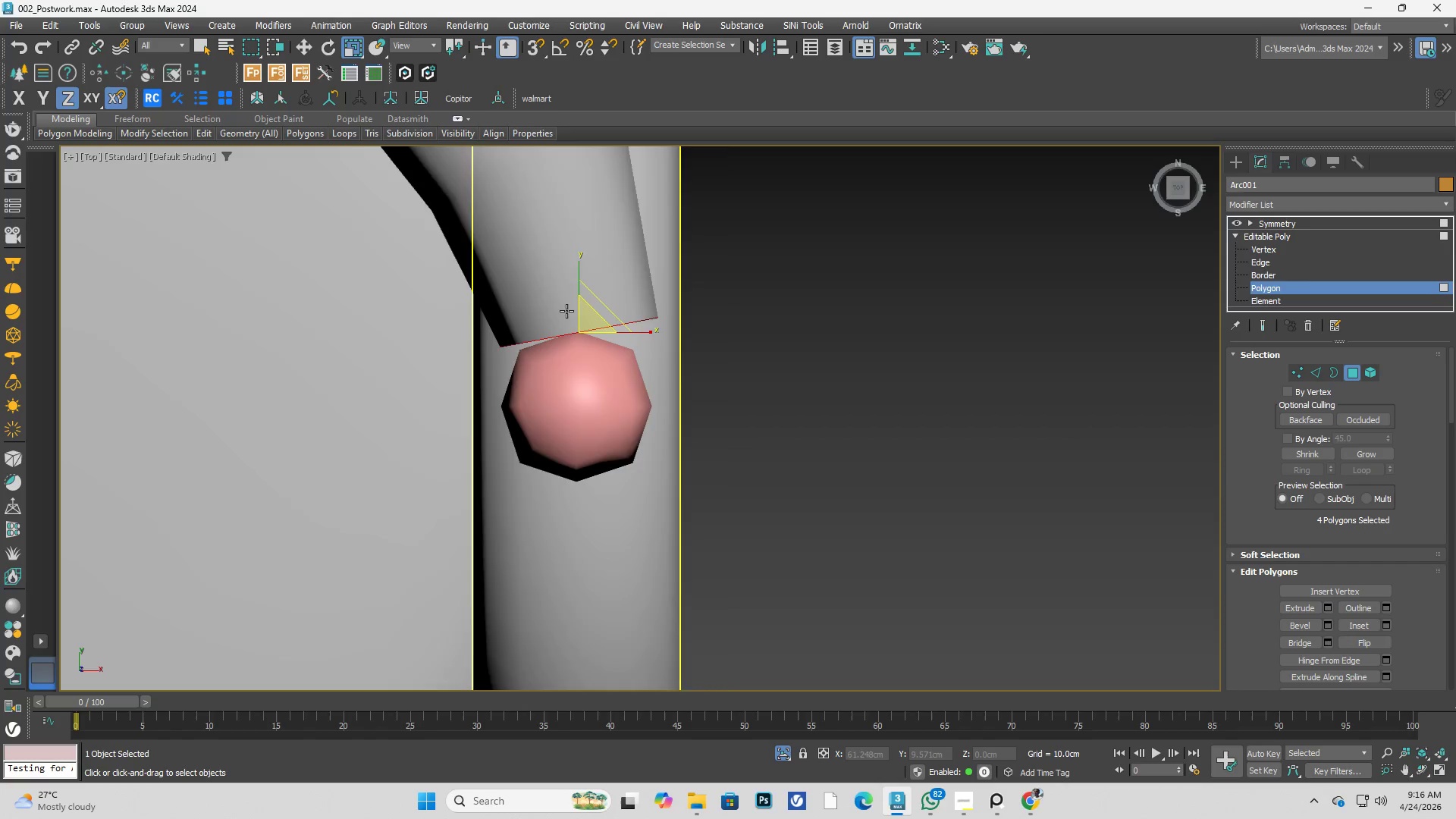 
scroll: coordinate [566, 310], scroll_direction: up, amount: 9.0
 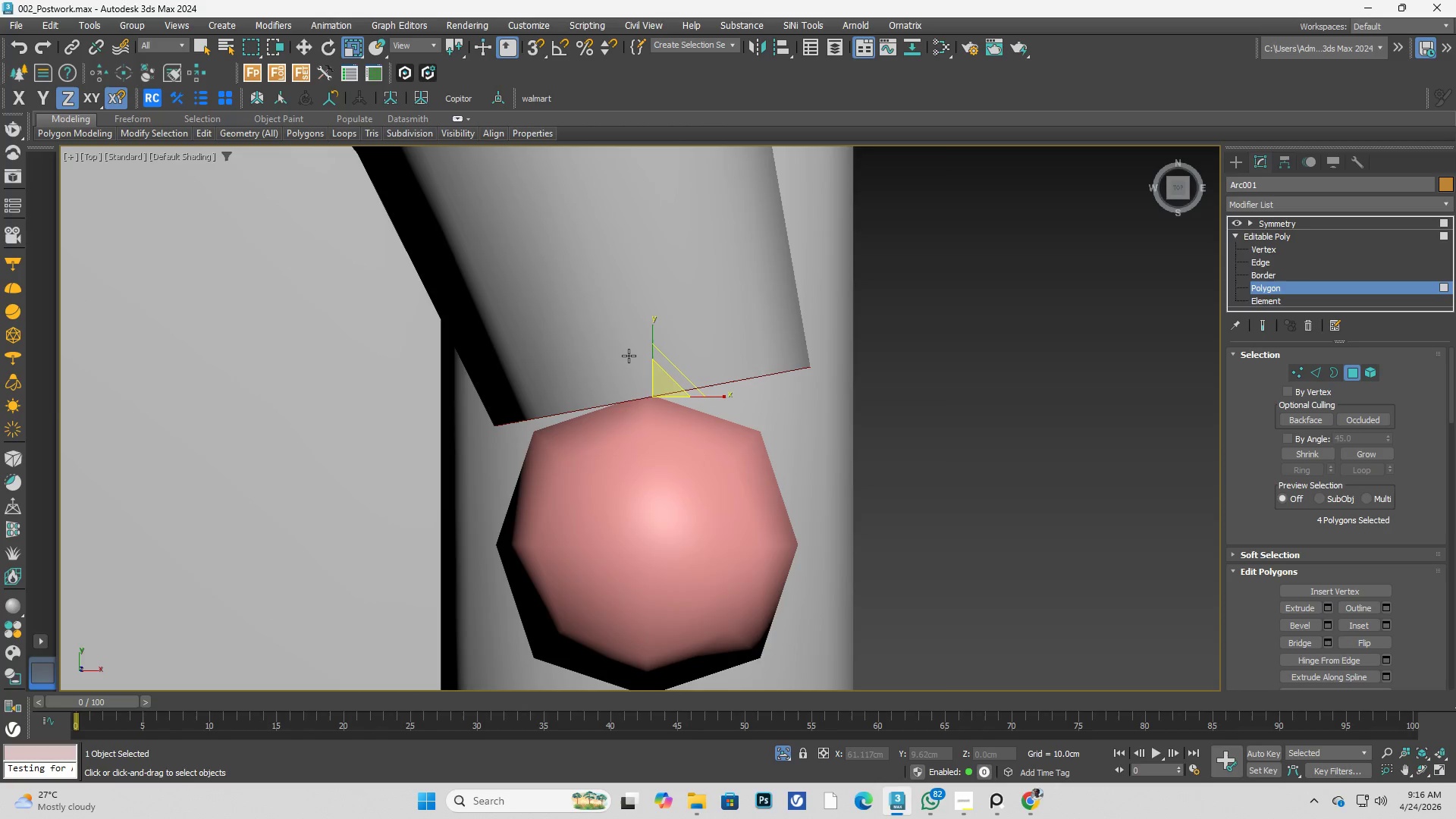 
key(W)
 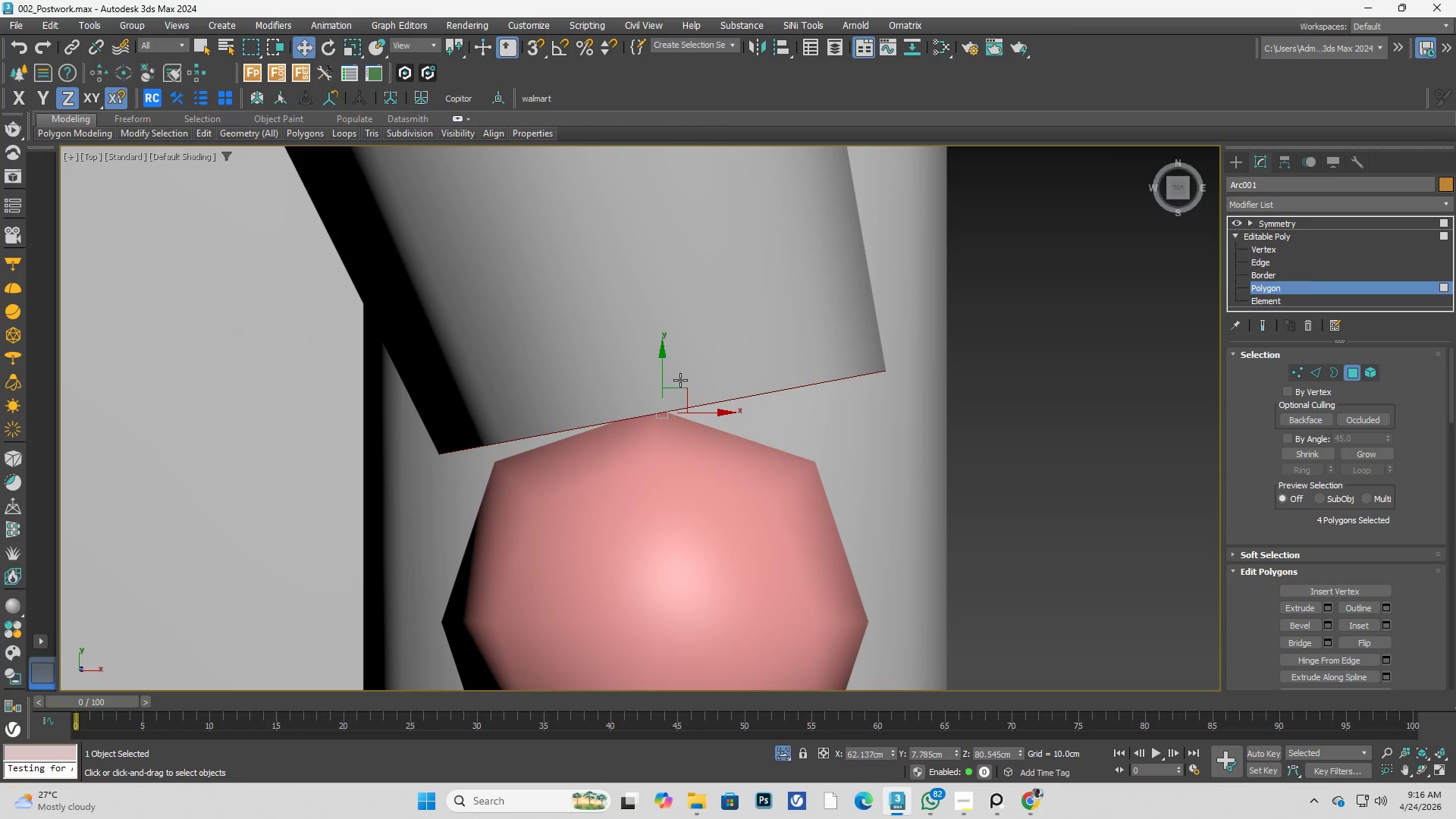 
scroll: coordinate [628, 358], scroll_direction: up, amount: 1.0
 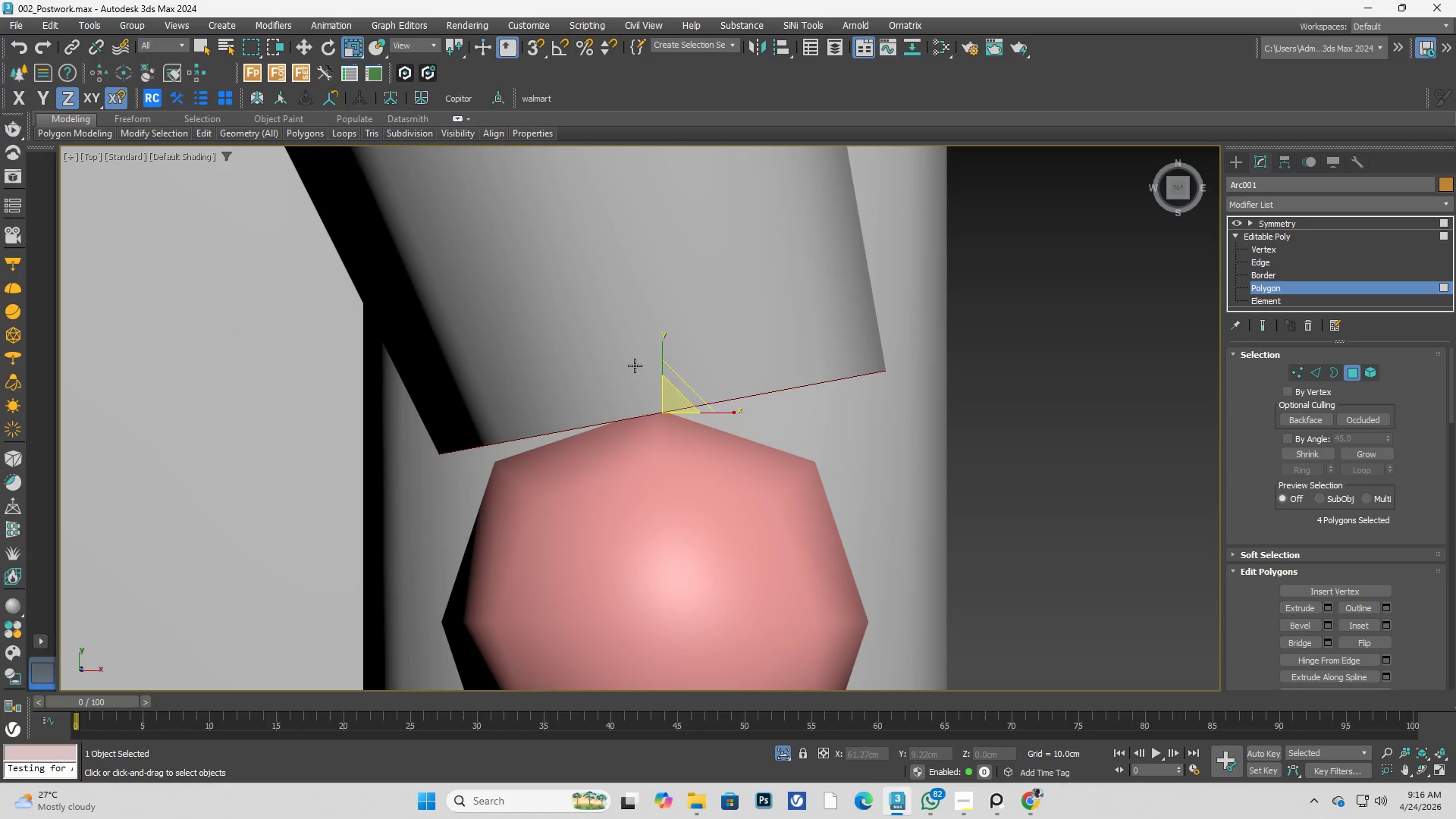 
type(ew)
 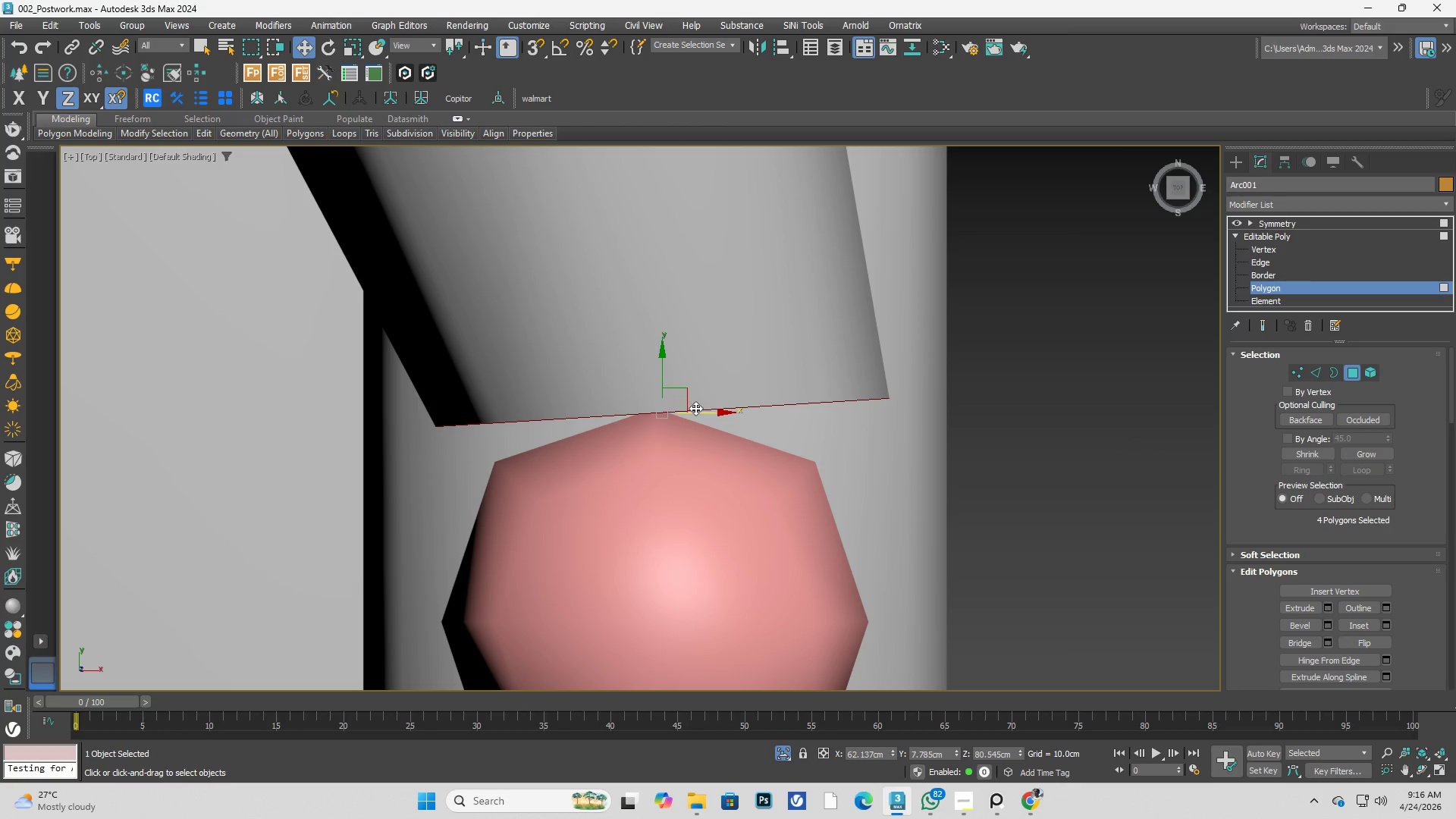 
left_click_drag(start_coordinate=[699, 366], to_coordinate=[709, 371])
 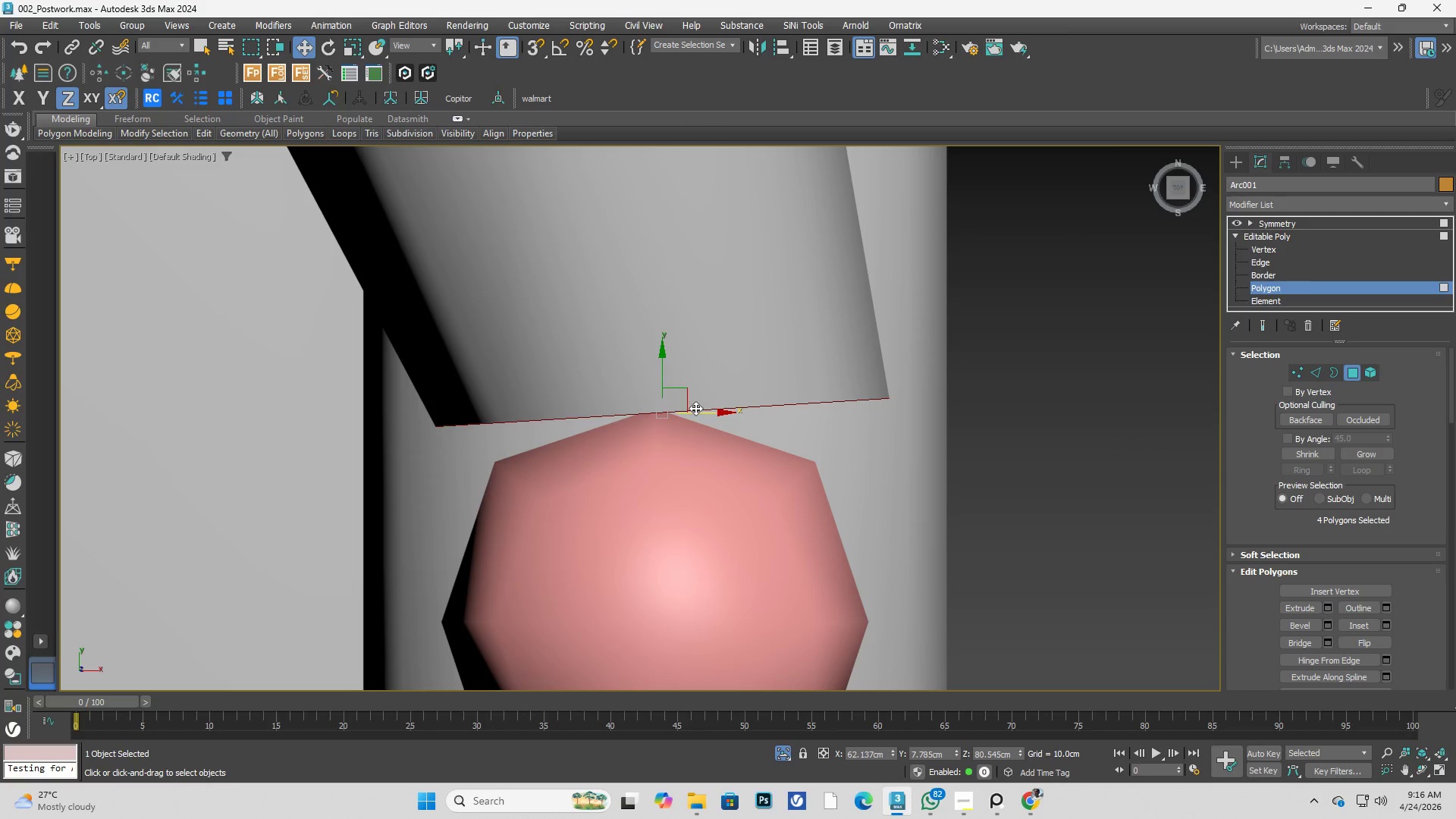 
left_click_drag(start_coordinate=[695, 408], to_coordinate=[683, 406])
 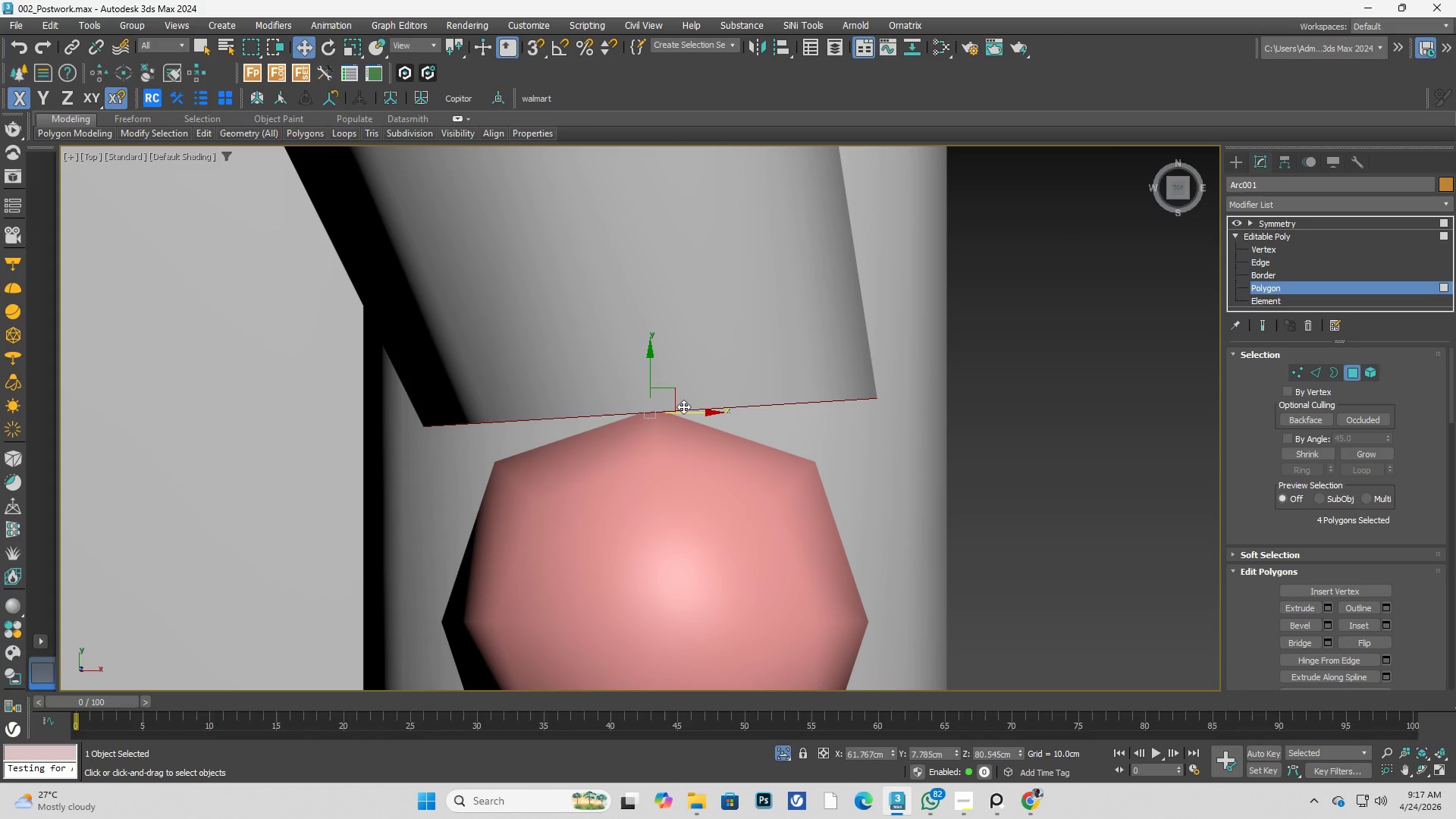 
wait(46.16)
 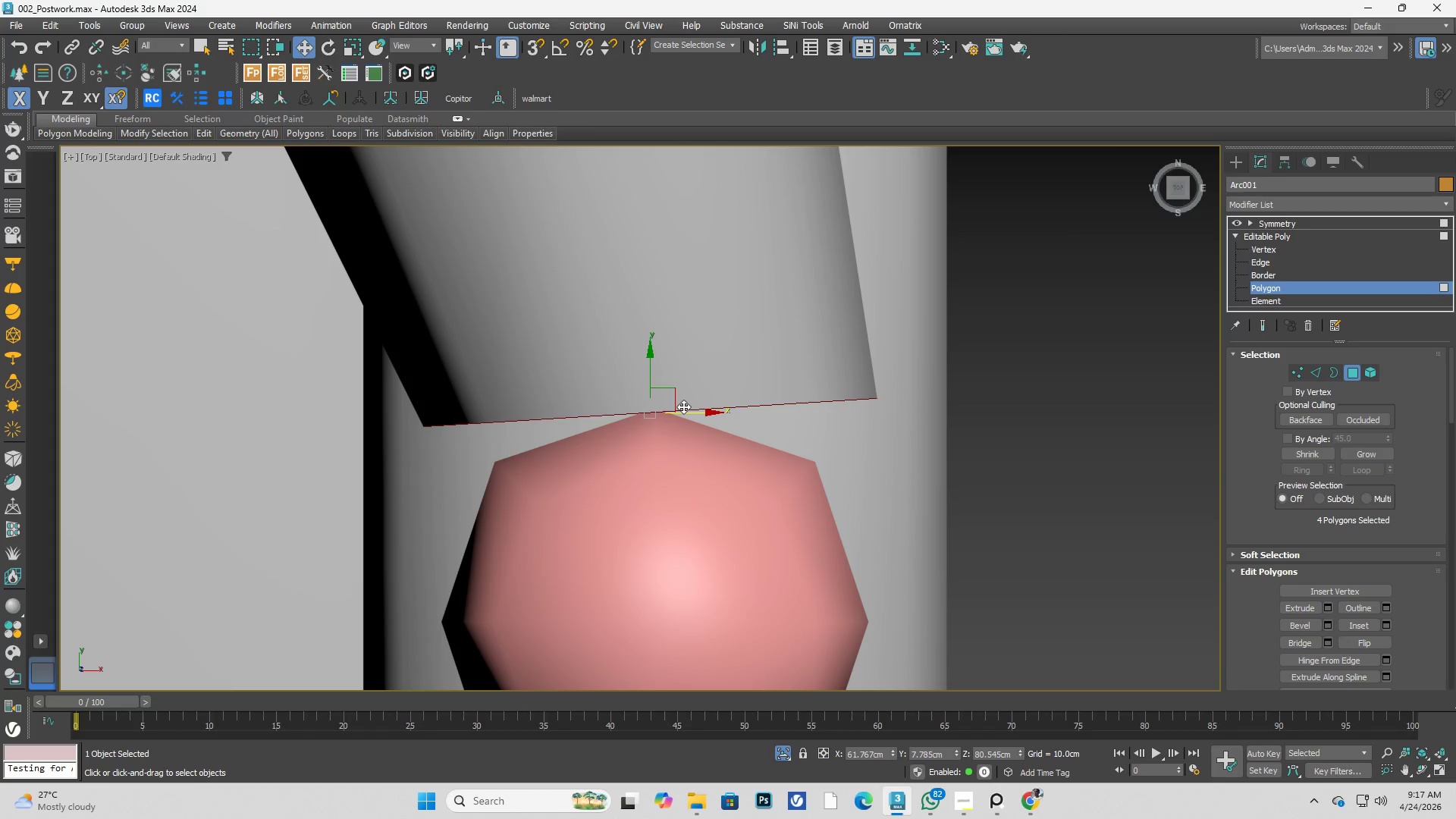 
hold_key(key=AltLeft, duration=0.77)
scroll: coordinate [727, 381], scroll_direction: down, amount: 4.0
 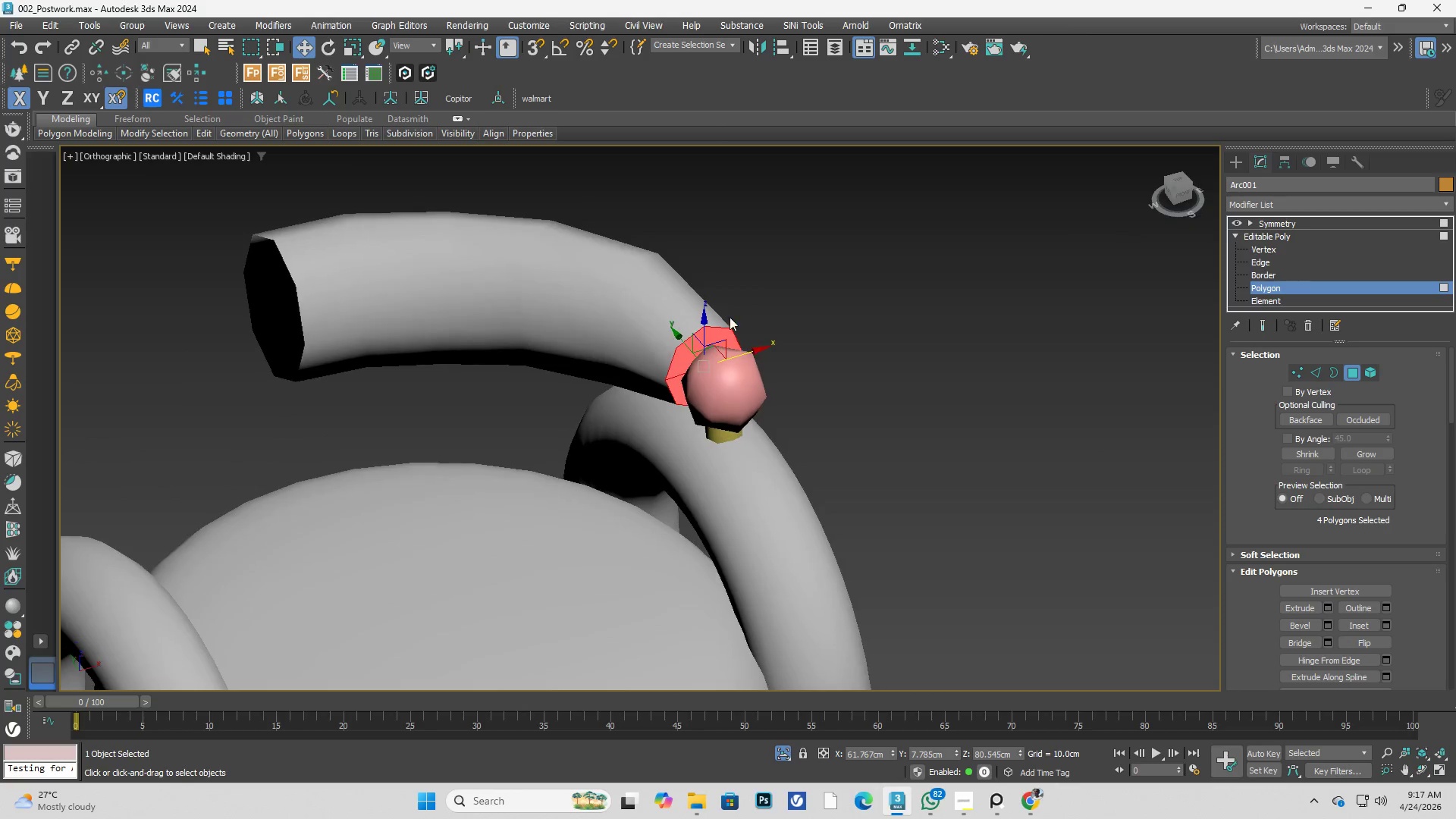 
hold_key(key=AltLeft, duration=0.7)
 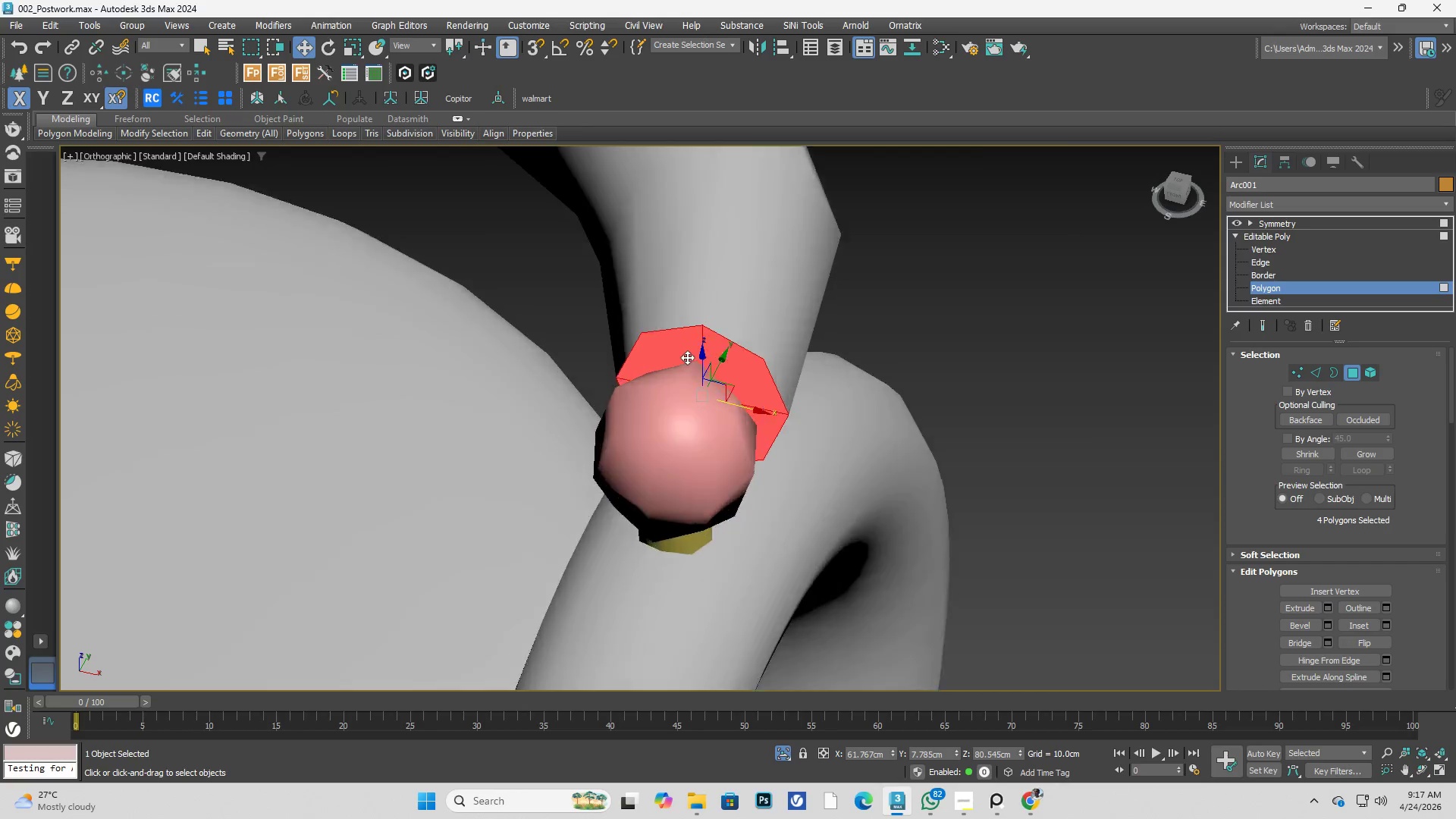 
scroll: coordinate [719, 322], scroll_direction: up, amount: 1.0
 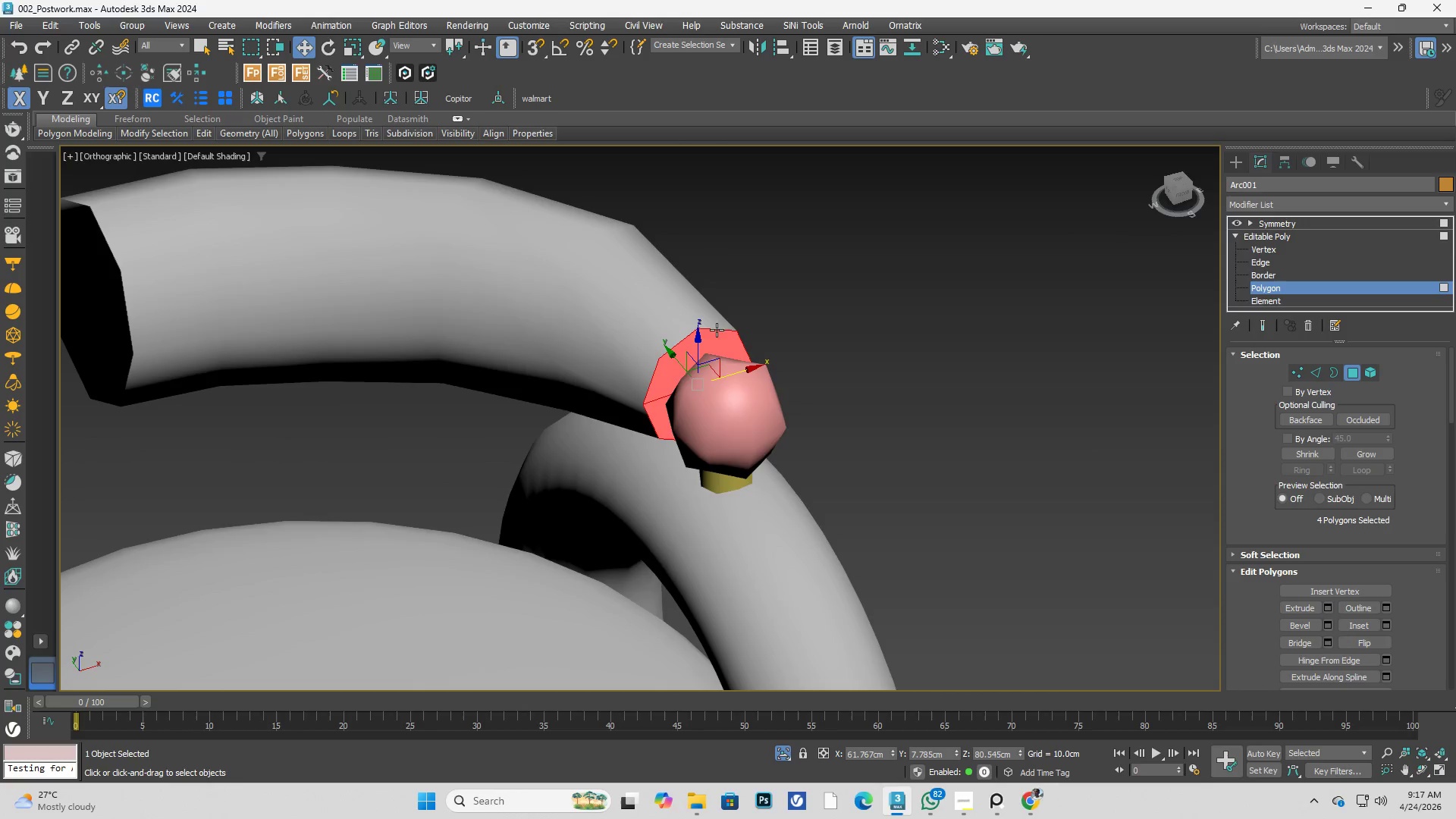 
key(F3)
 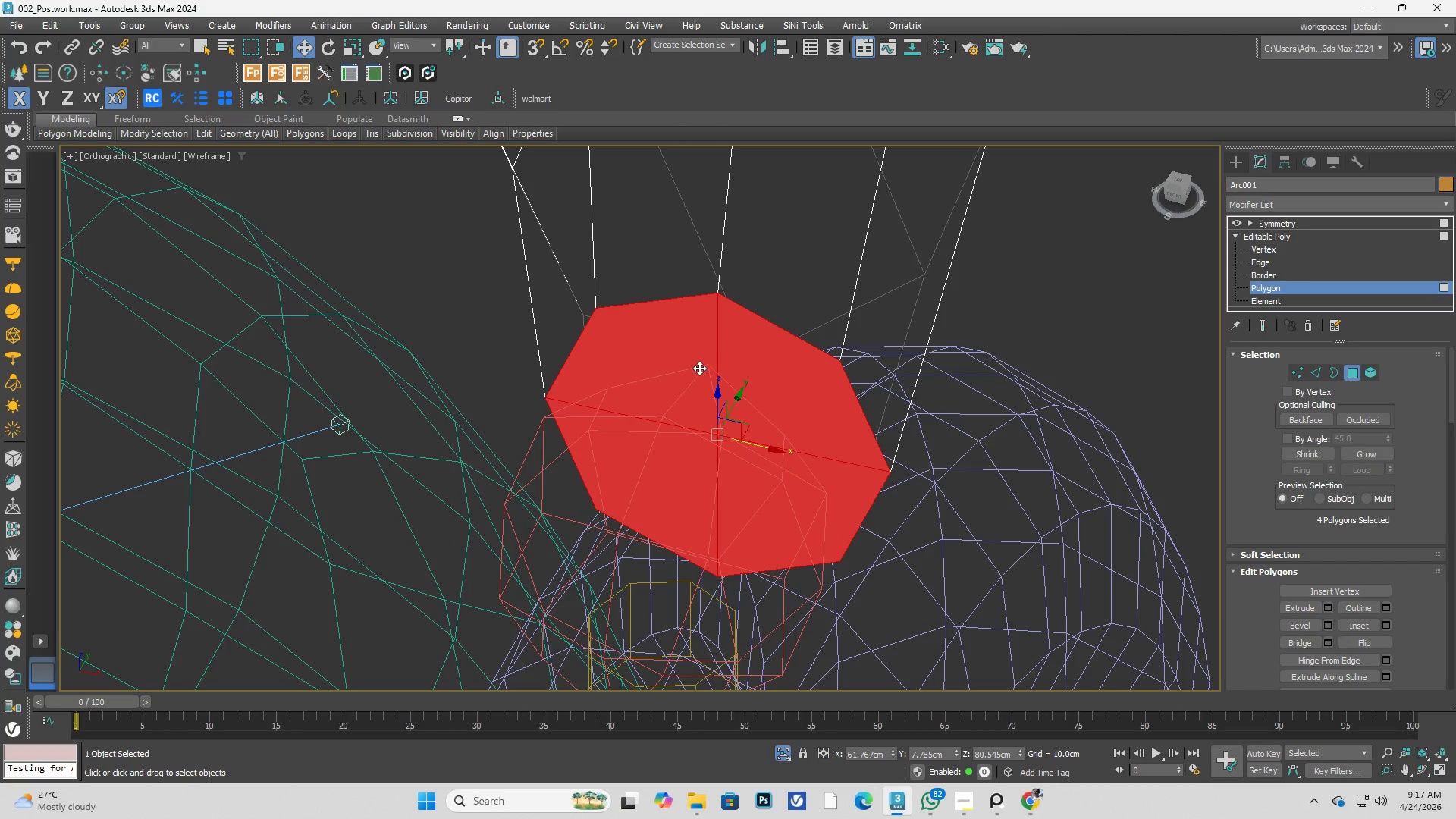 
scroll: coordinate [687, 357], scroll_direction: up, amount: 3.0
 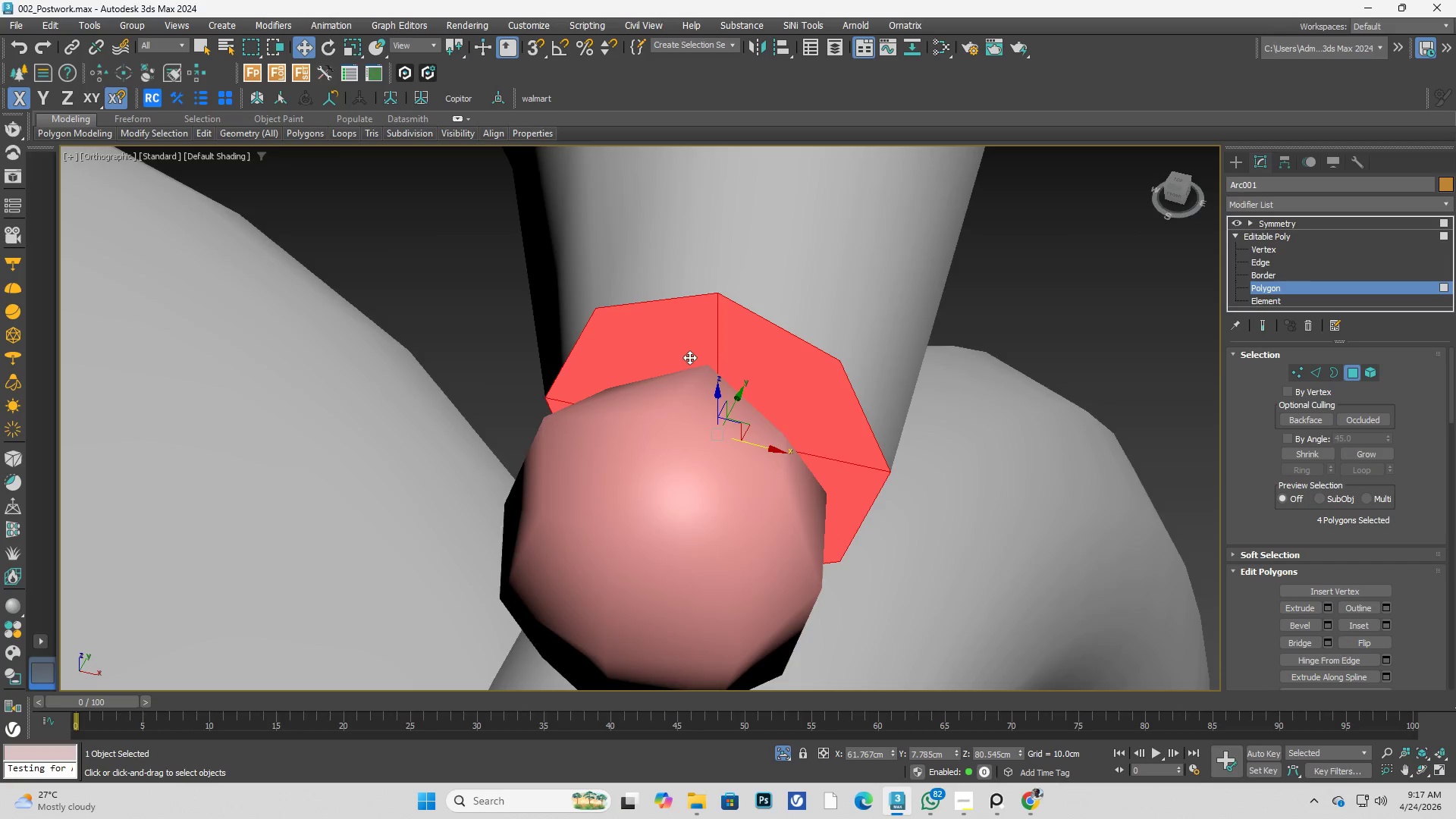 
hold_key(key=AltLeft, duration=0.42)
 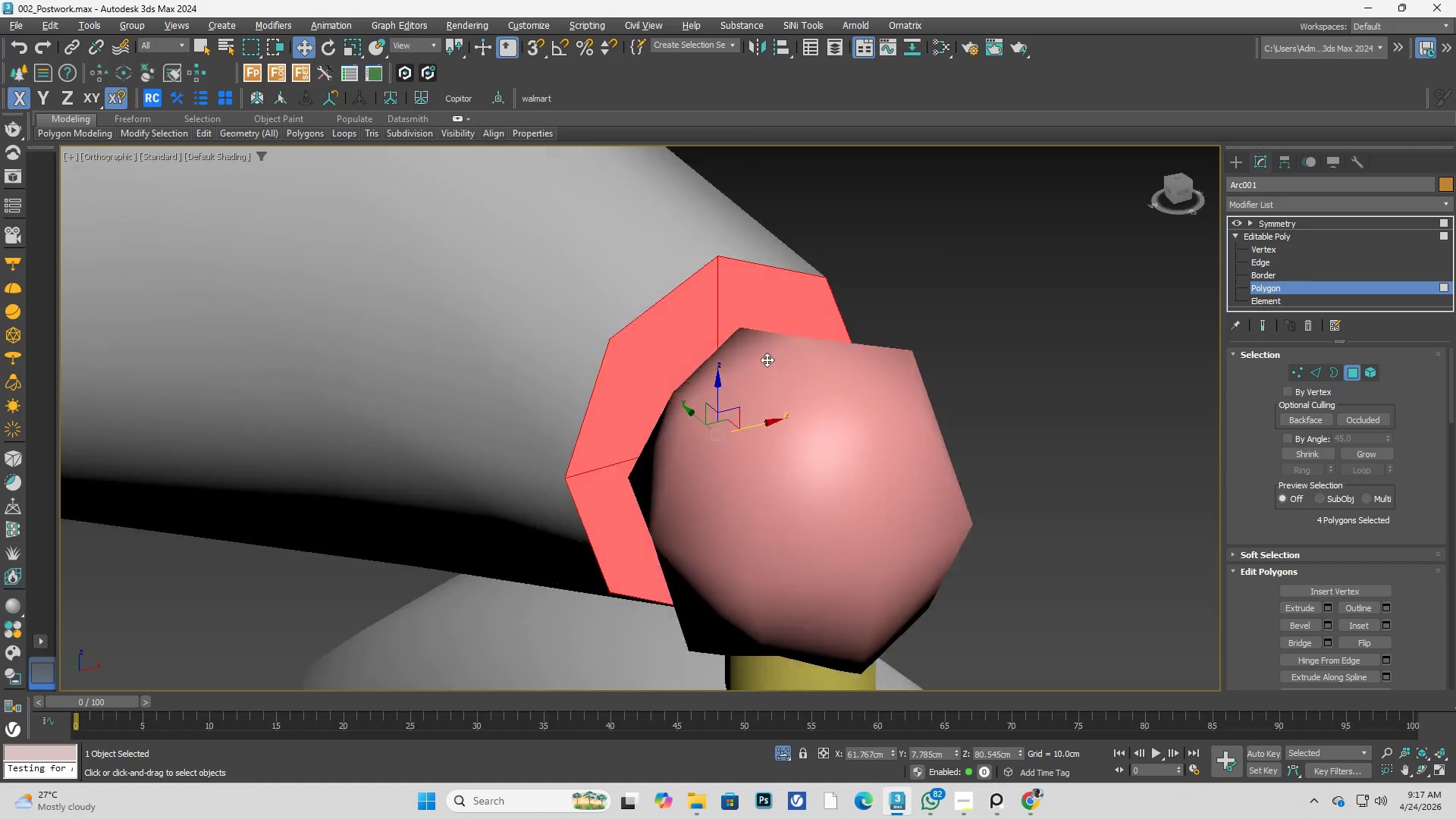 
key(F3)
 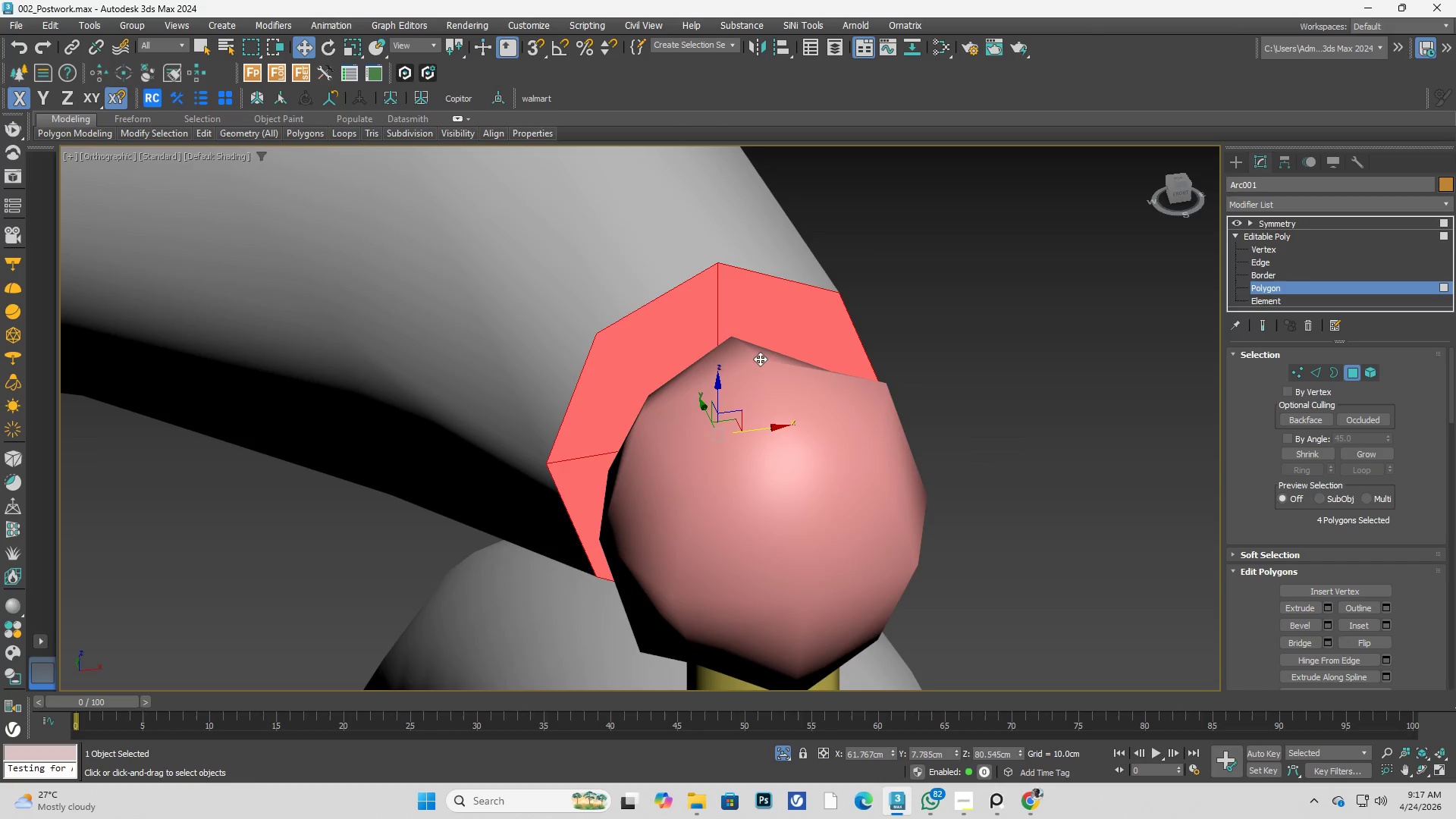 
hold_key(key=AltLeft, duration=0.77)
 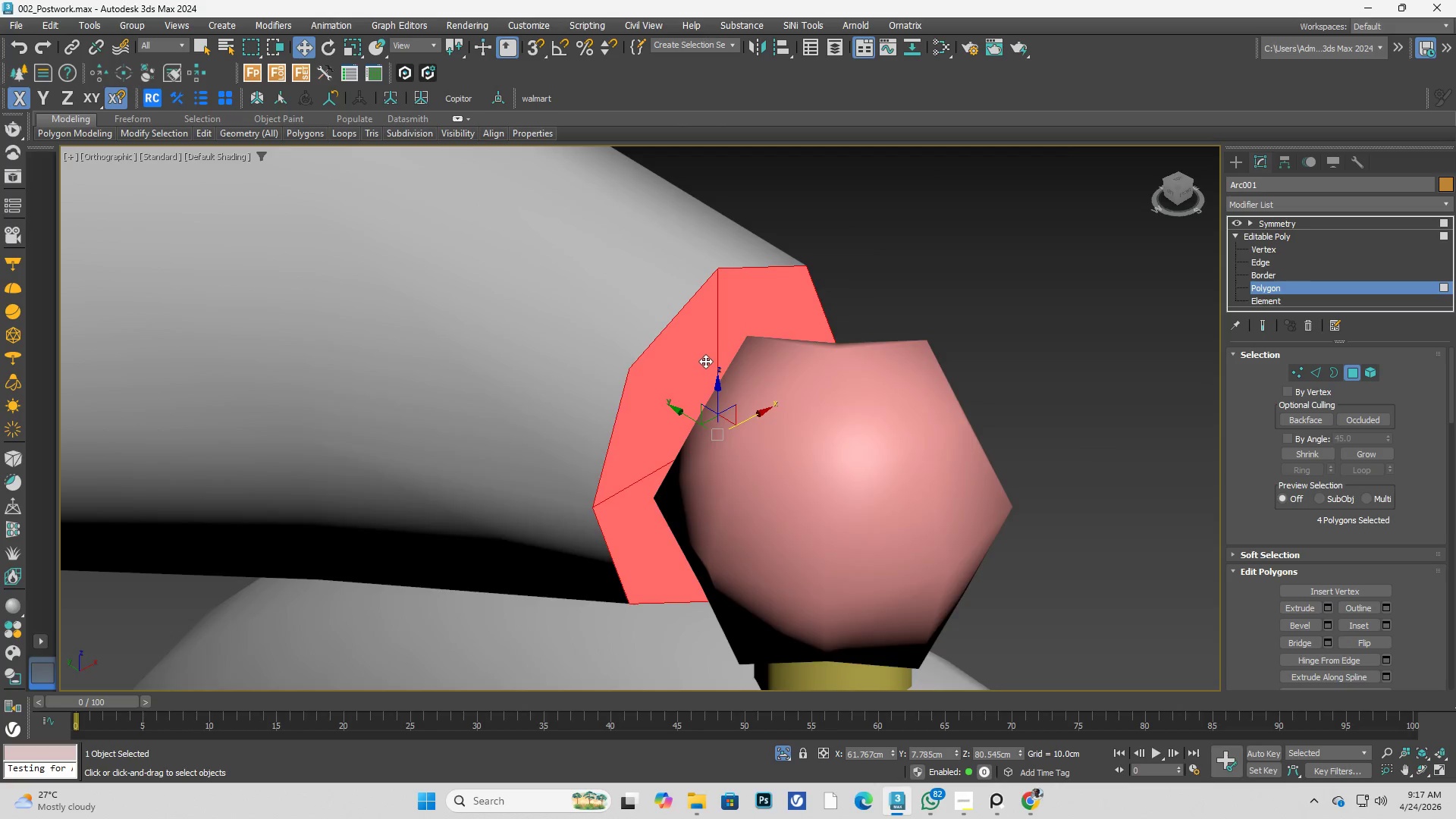 
scroll: coordinate [705, 361], scroll_direction: up, amount: 1.0
 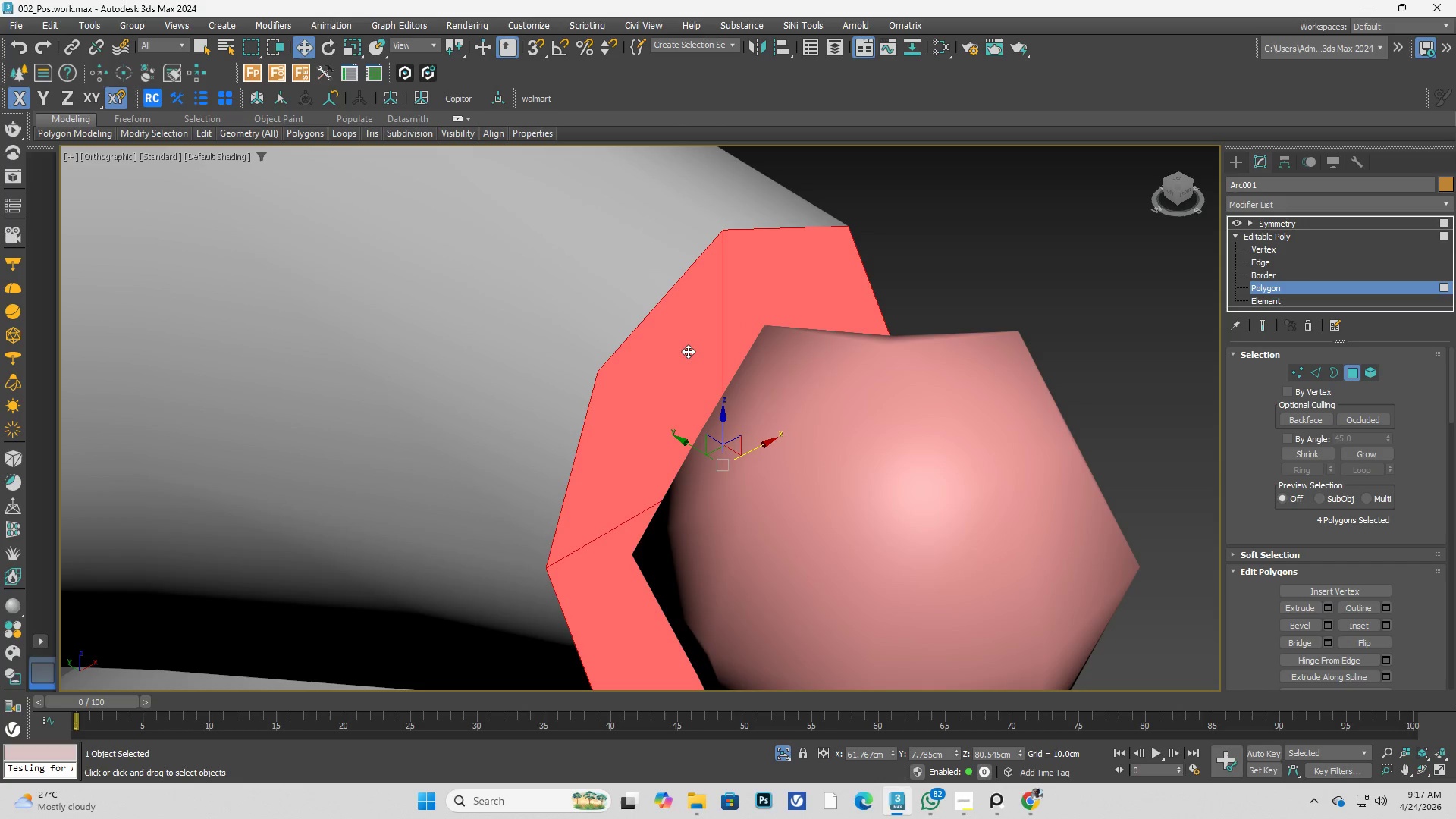 
right_click([688, 351])
 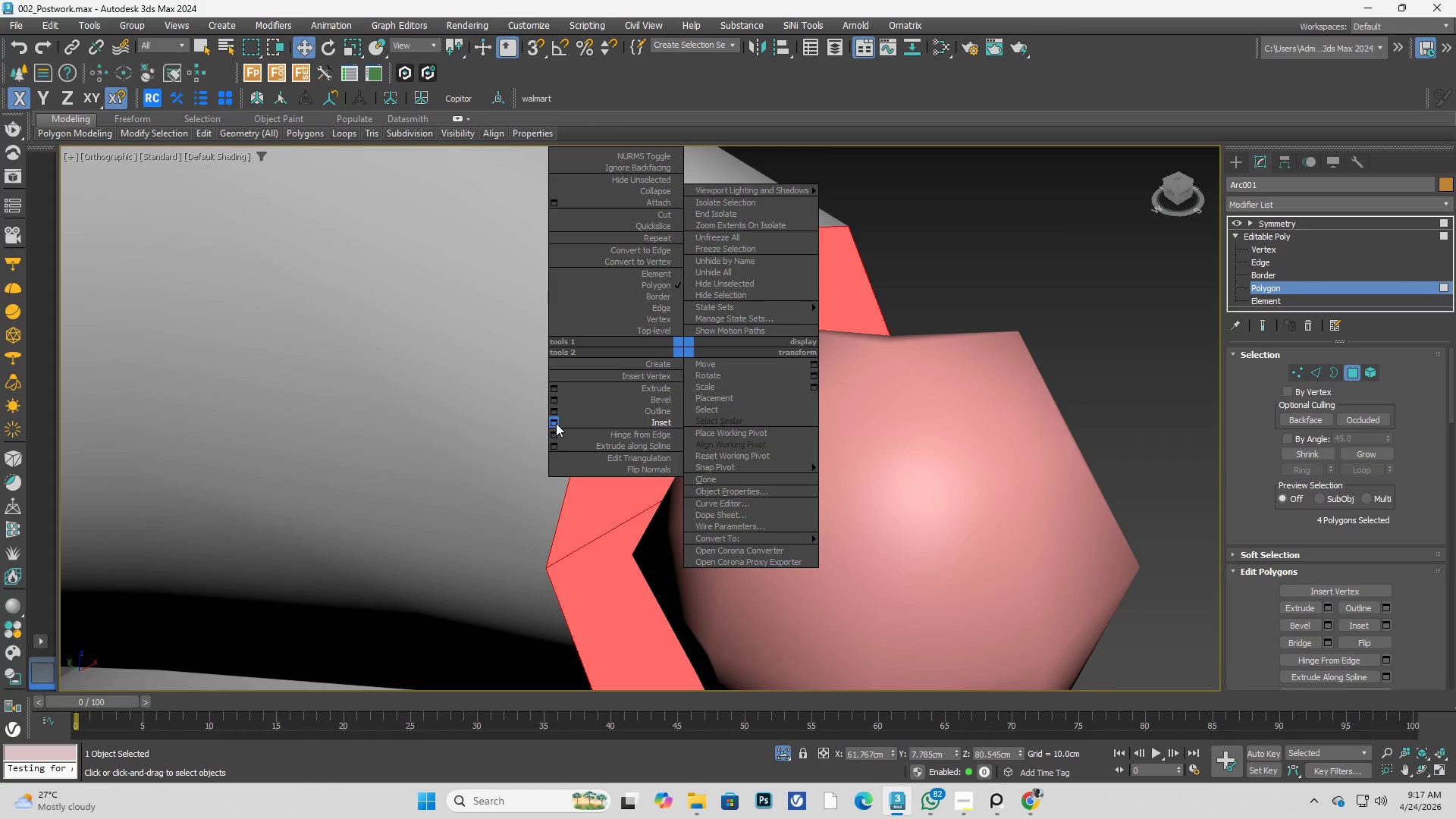 
left_click([959, 420])
 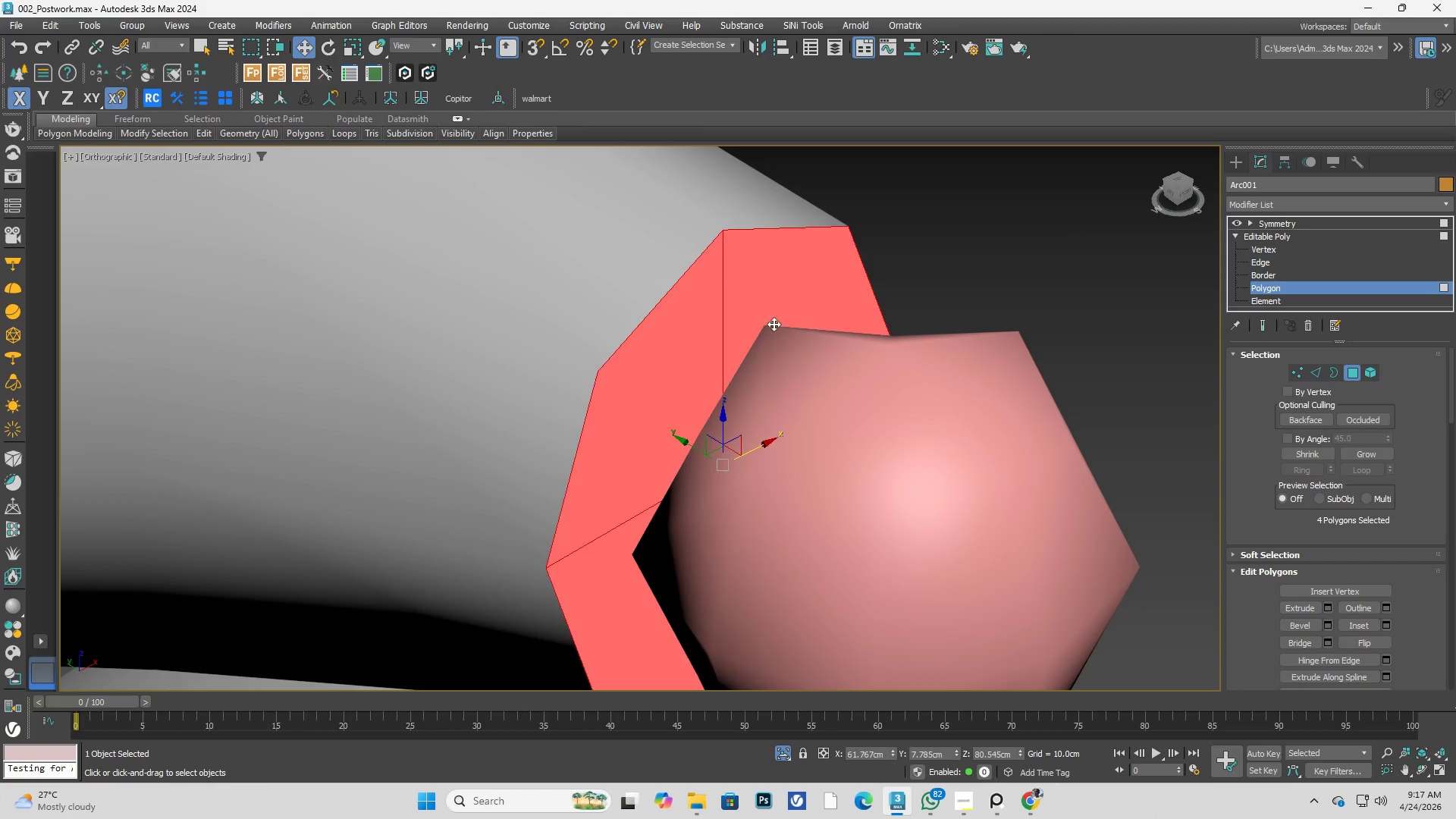 
hold_key(key=AltLeft, duration=2.3)
 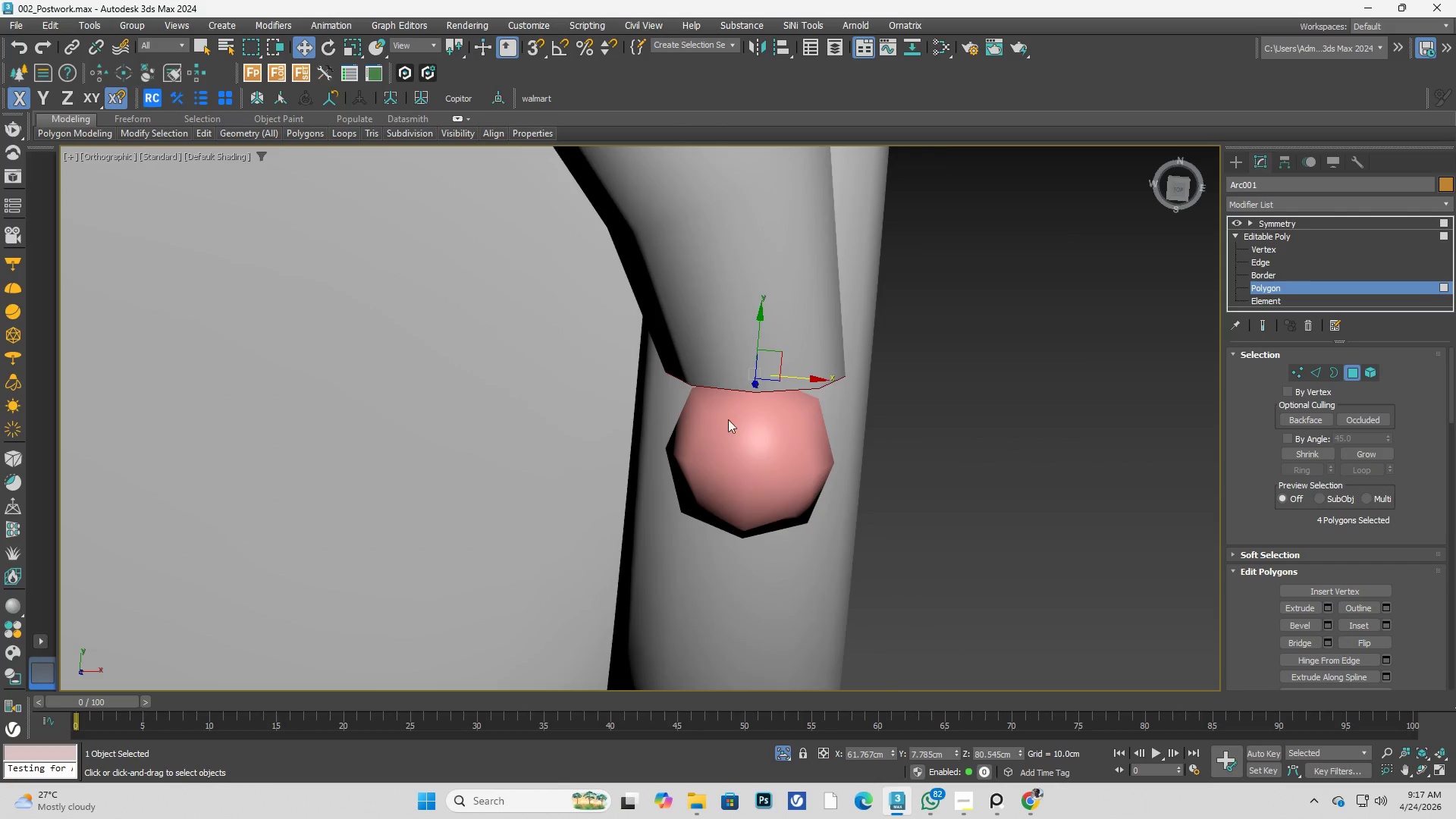 
scroll: coordinate [773, 324], scroll_direction: down, amount: 3.0
 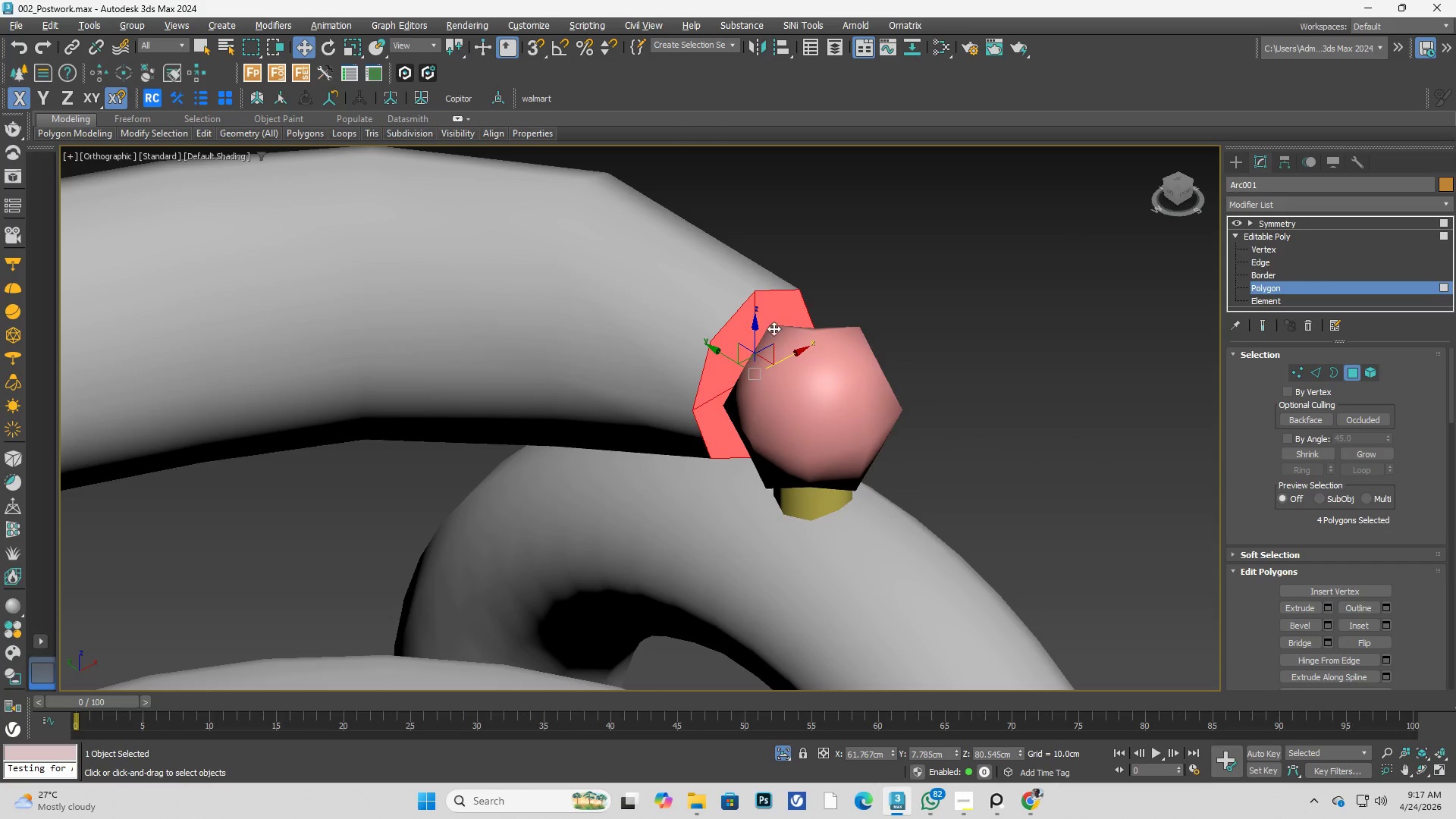 
hold_key(key=AltLeft, duration=0.41)
 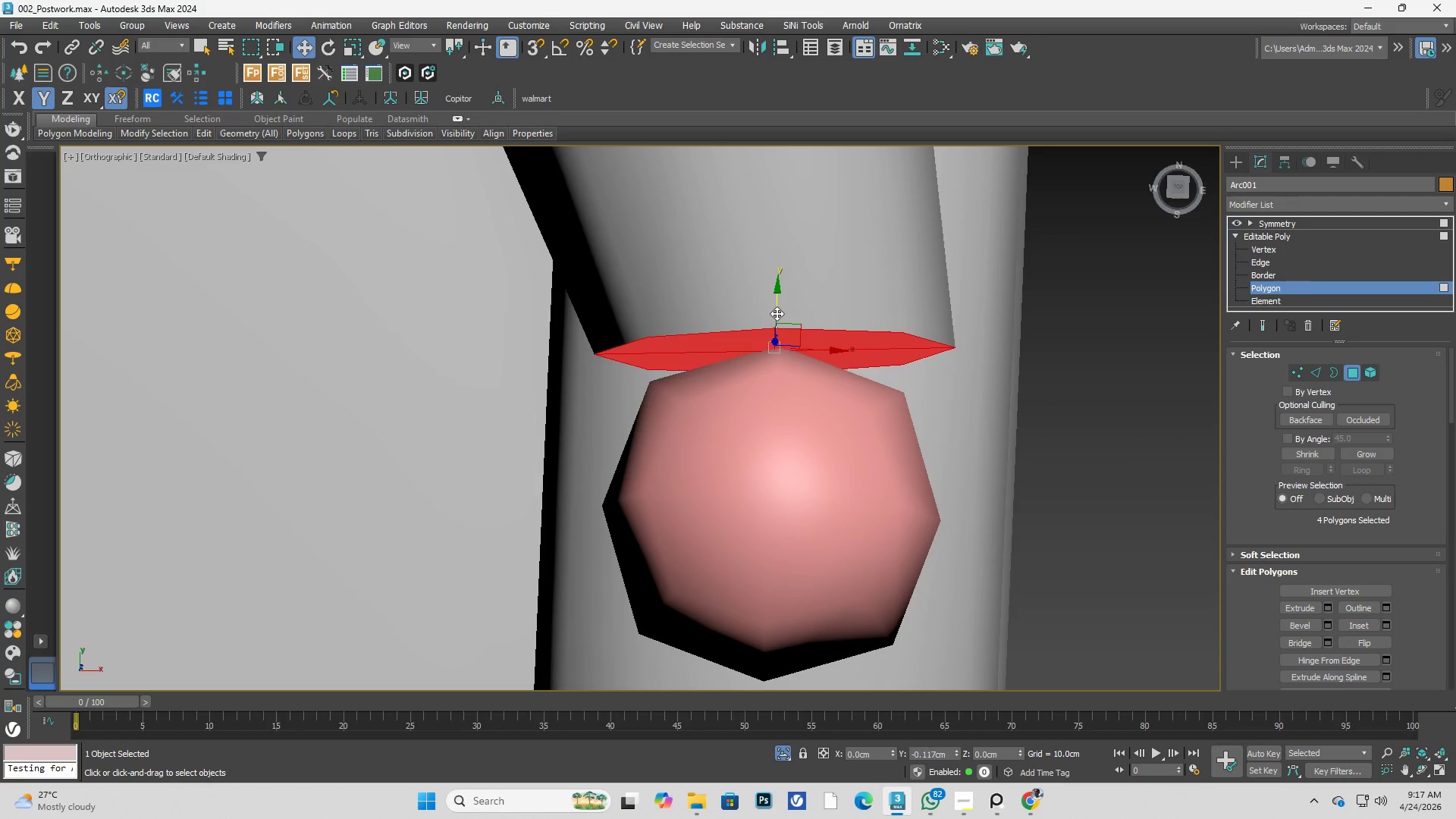 
scroll: coordinate [749, 370], scroll_direction: up, amount: 2.0
 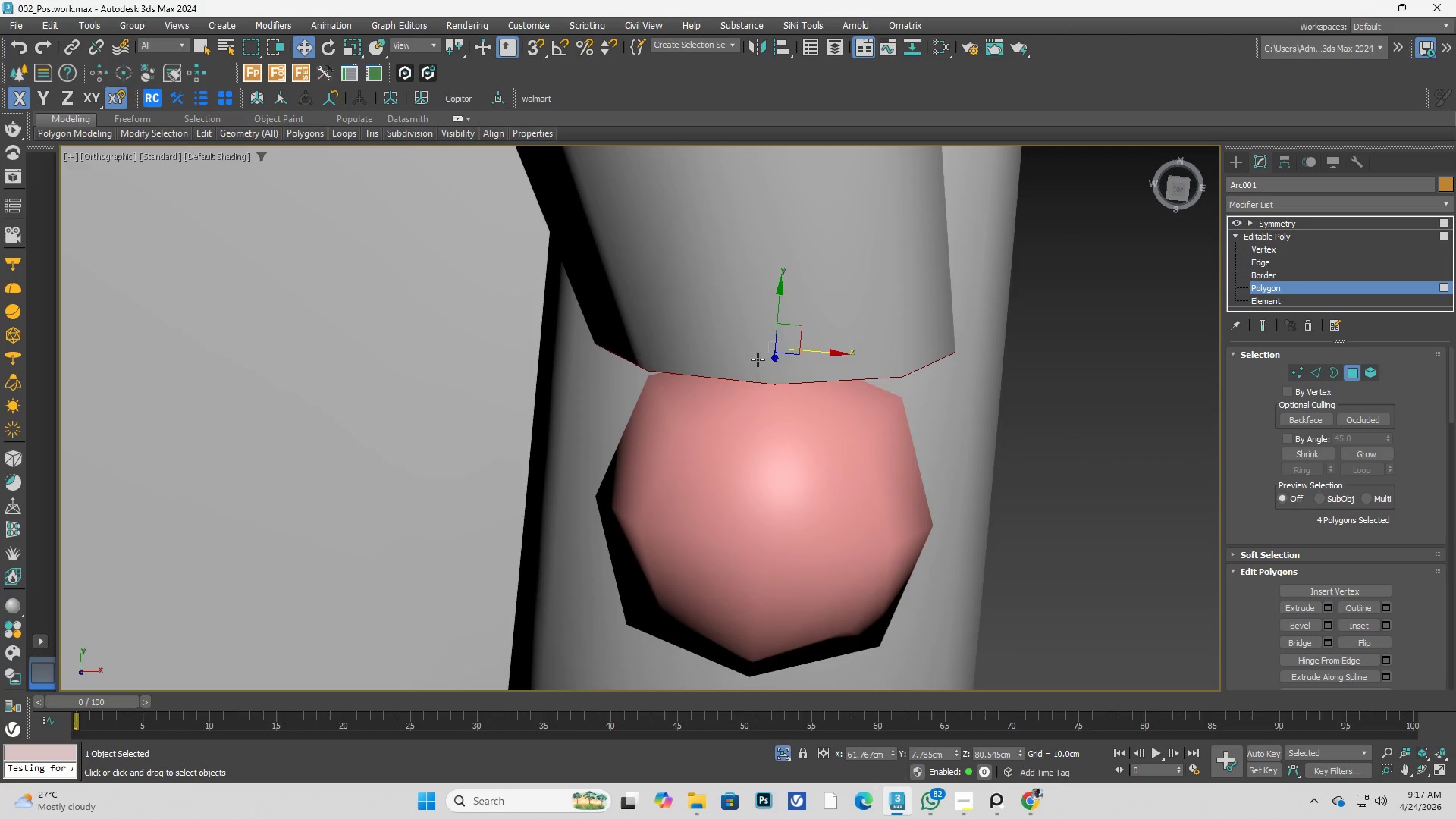 
hold_key(key=AltLeft, duration=0.52)
 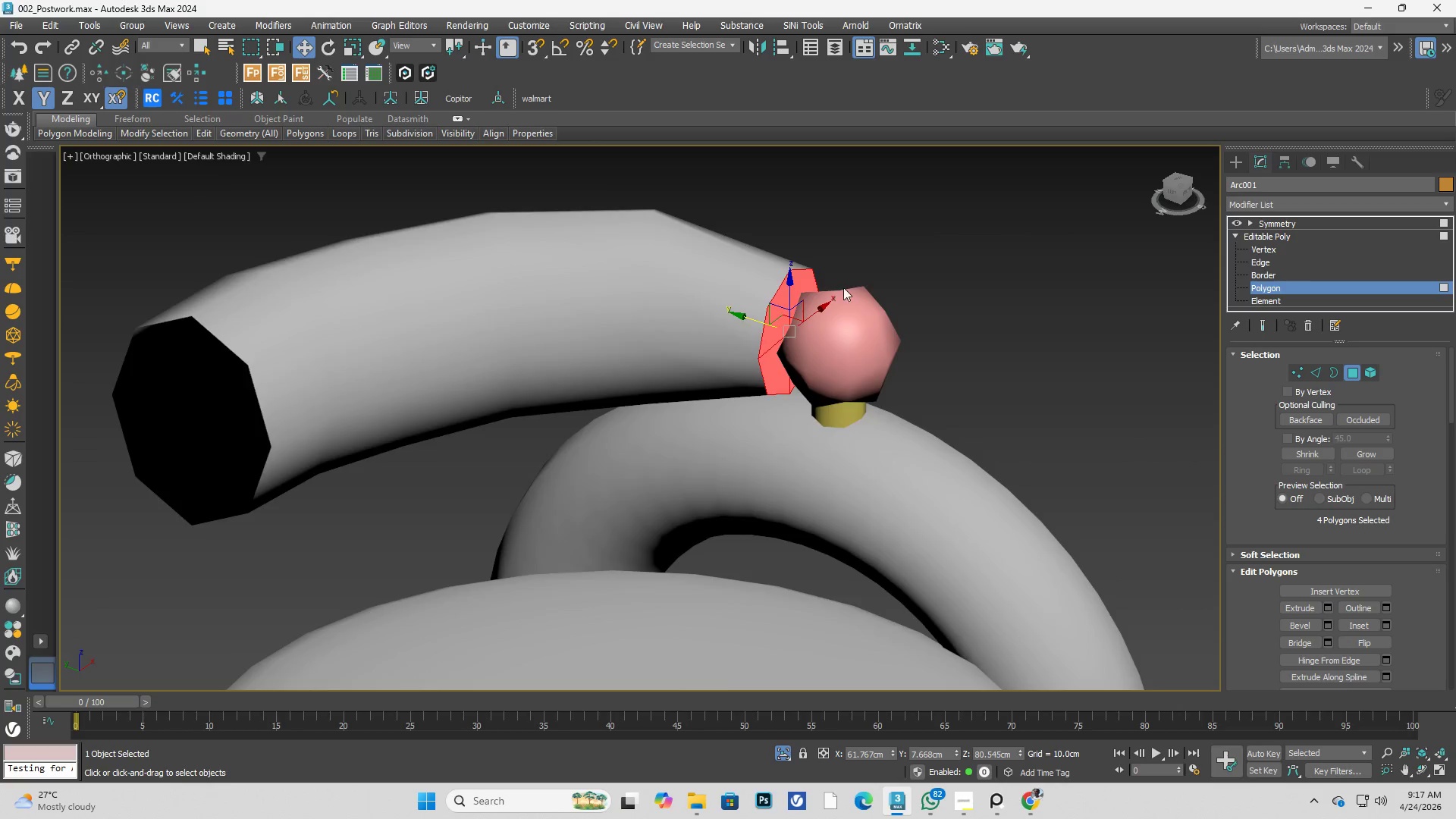 
scroll: coordinate [802, 327], scroll_direction: down, amount: 3.0
 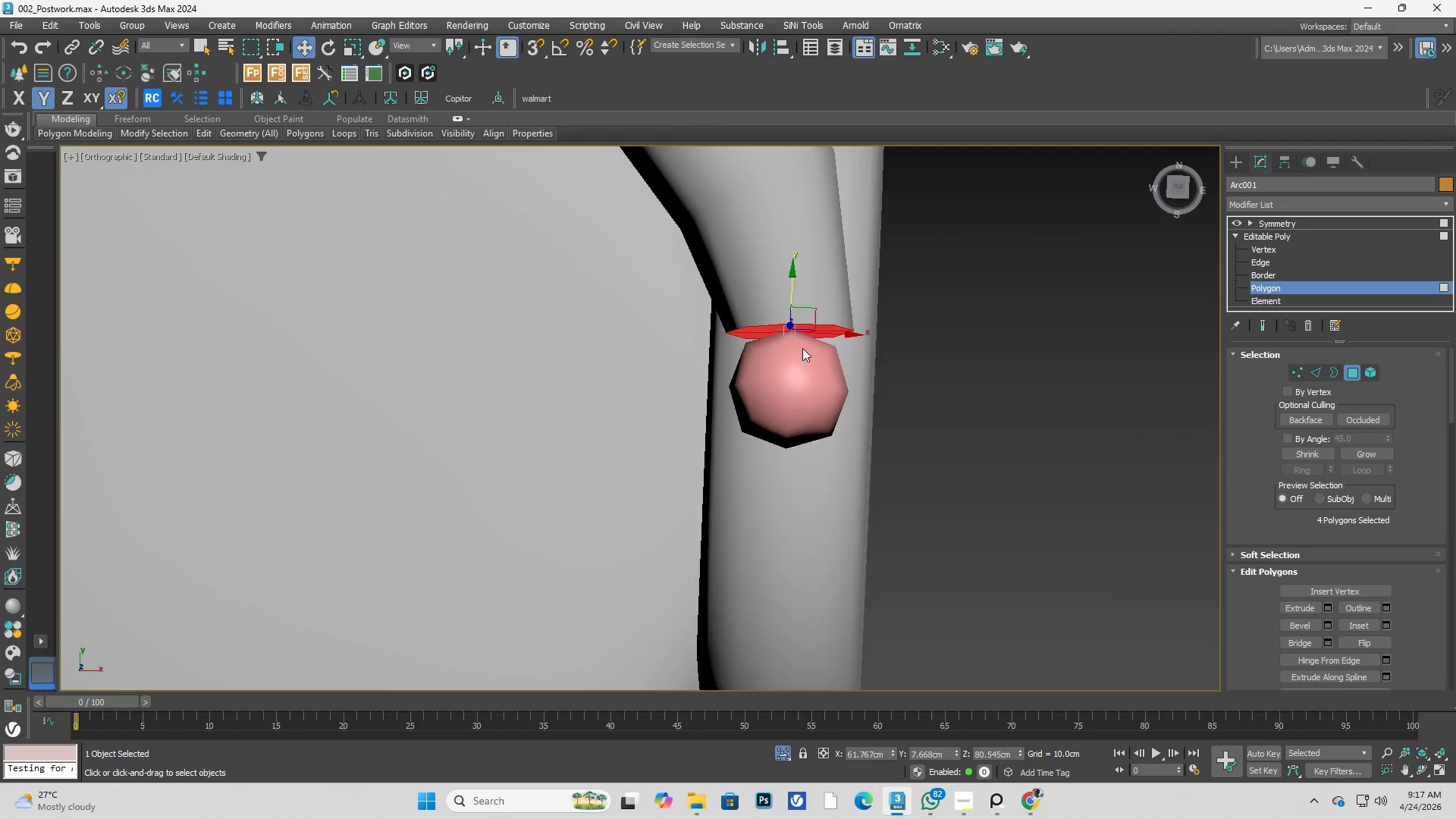 
hold_key(key=AltLeft, duration=0.34)
 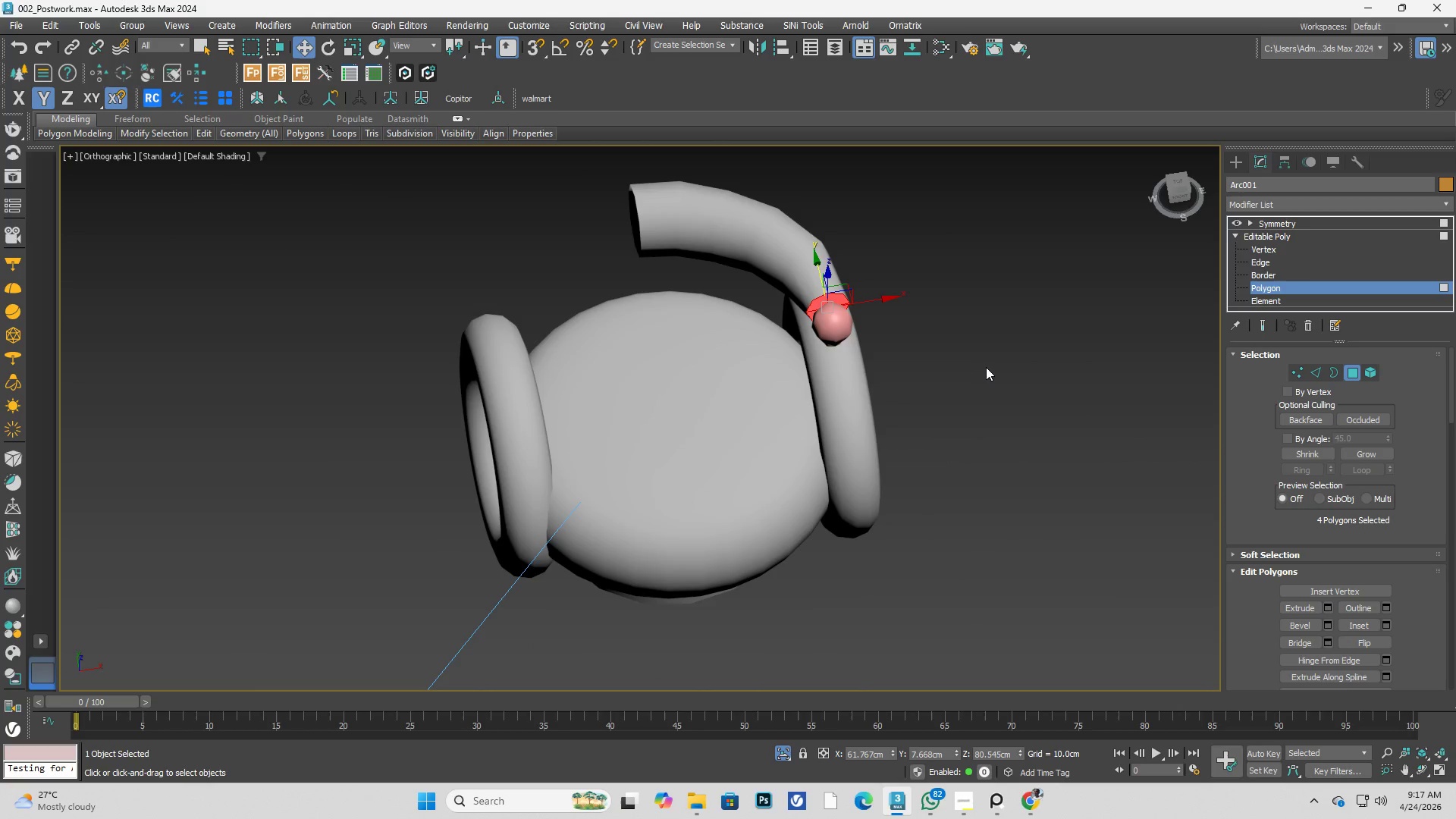 
scroll: coordinate [853, 300], scroll_direction: down, amount: 3.0
 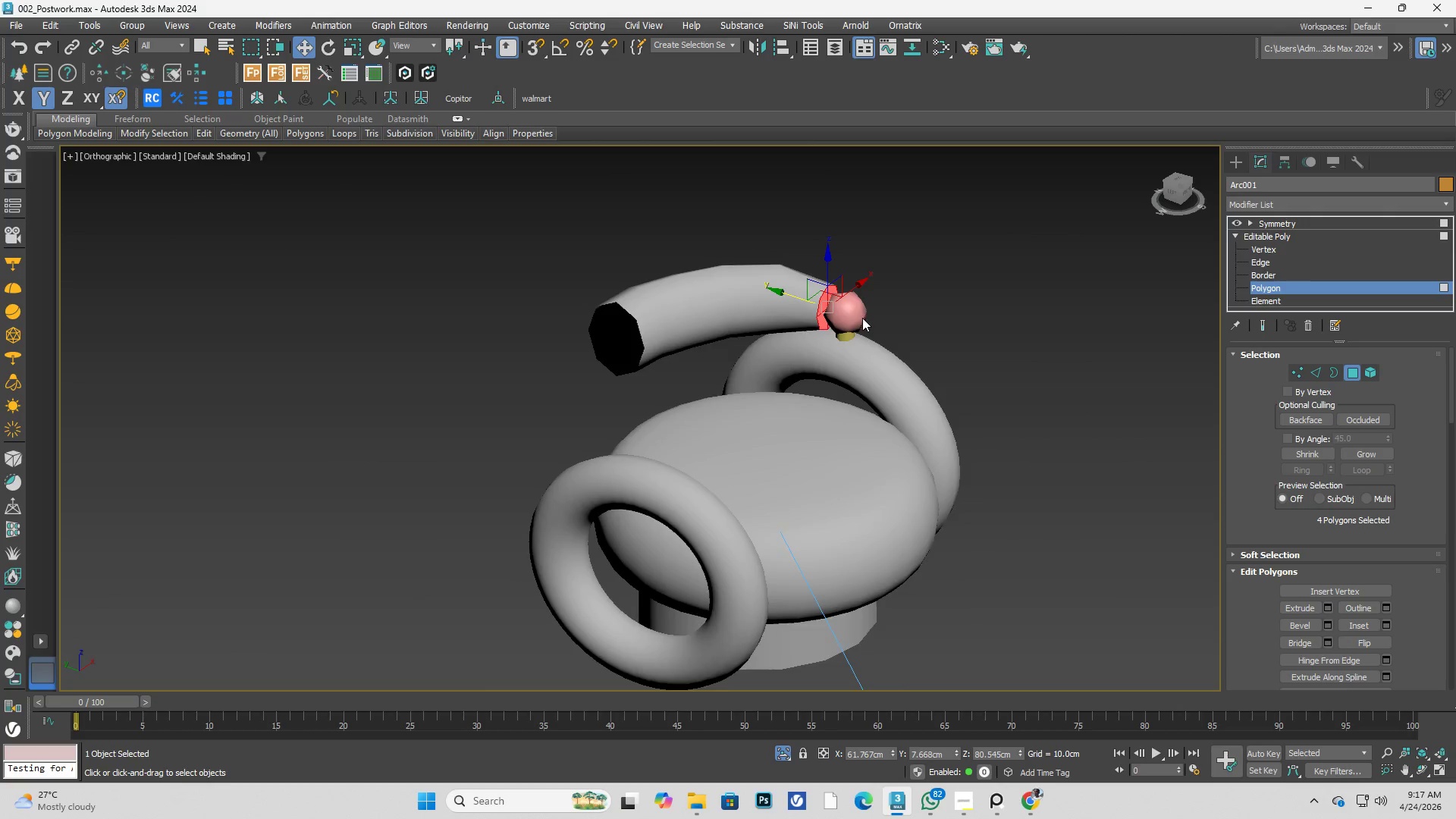 
key(Control+ControlLeft)
 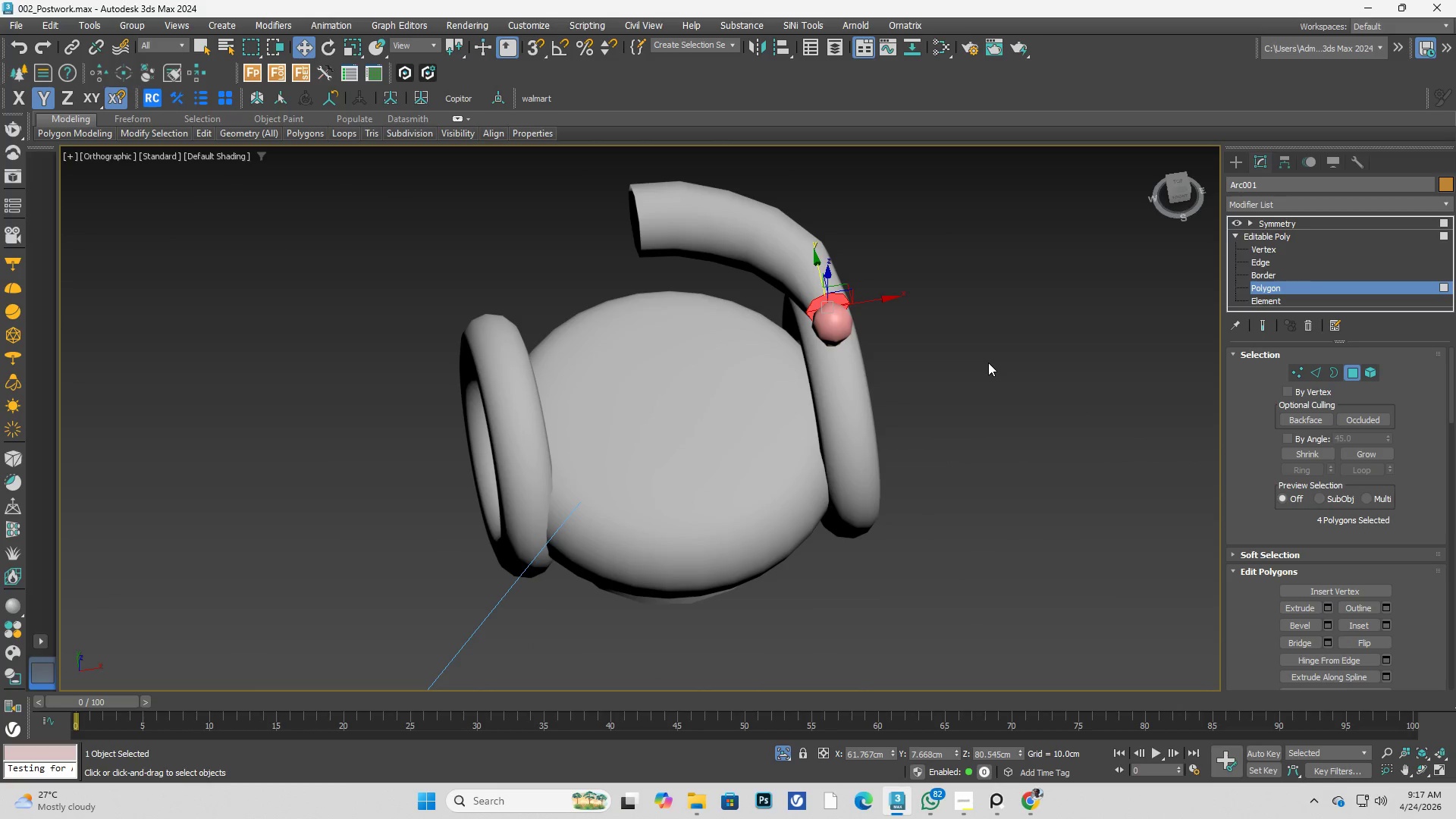 
key(Control+Space)
 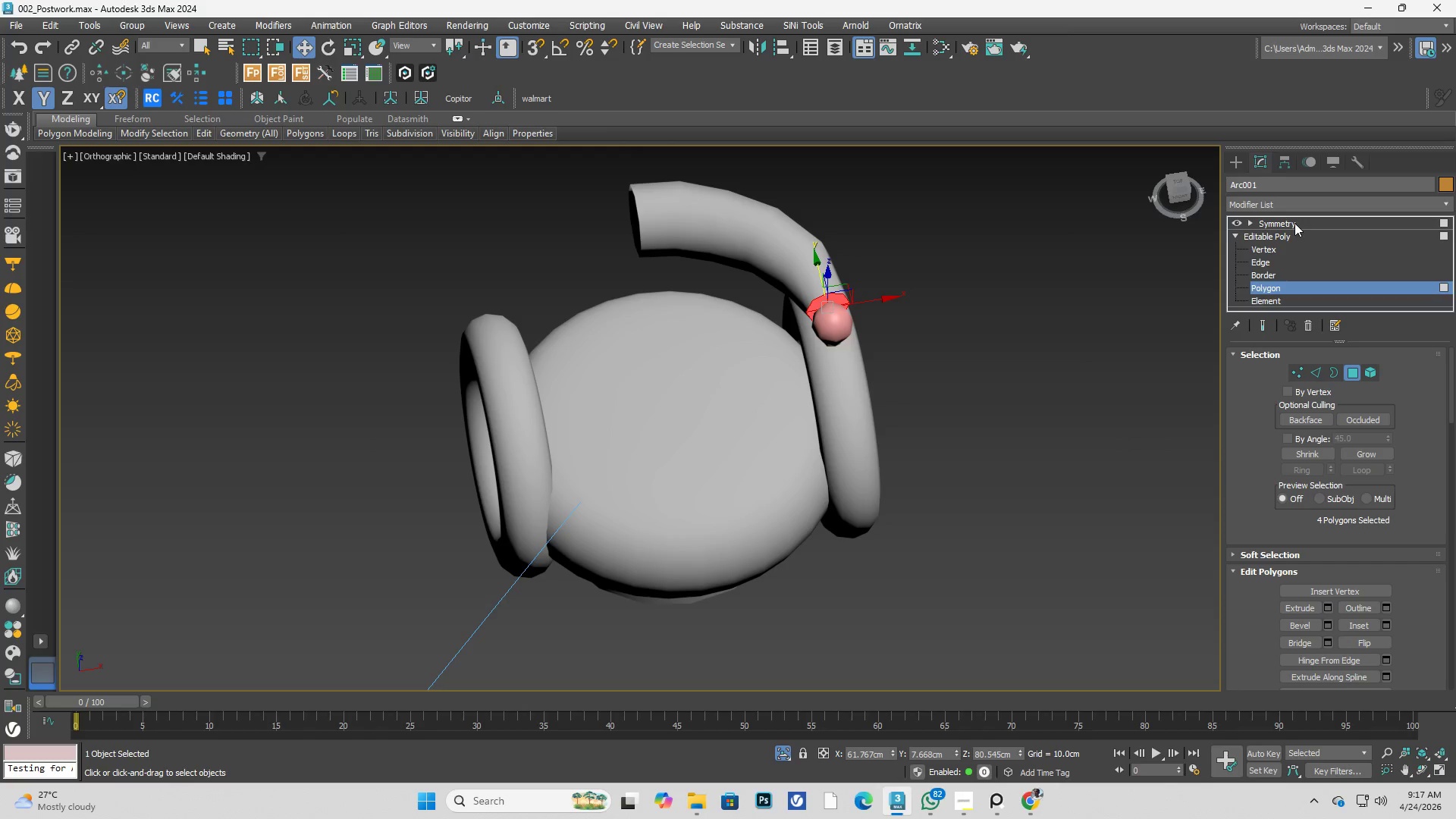 
double_click([1091, 321])
 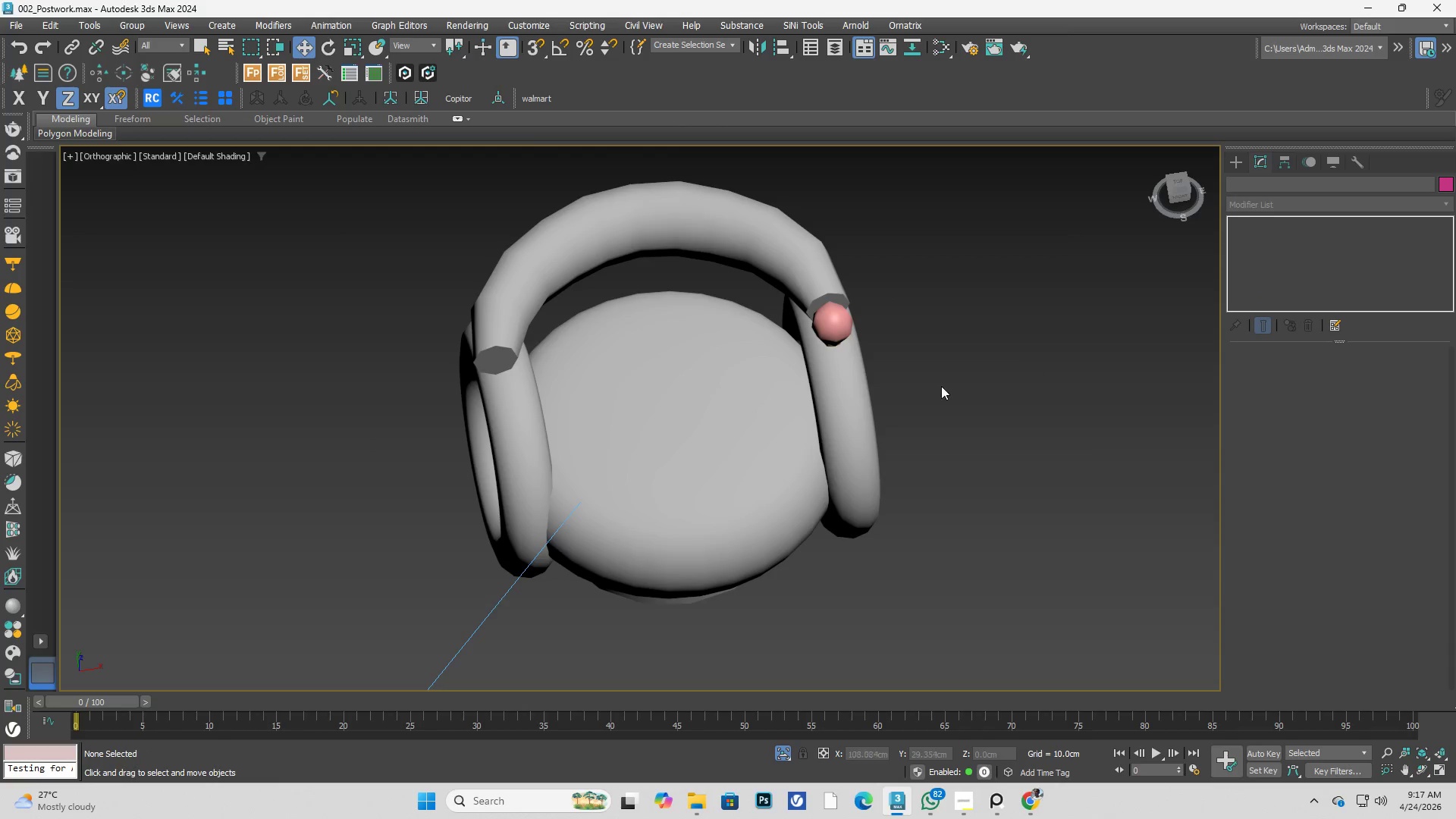 
hold_key(key=AltLeft, duration=0.45)
 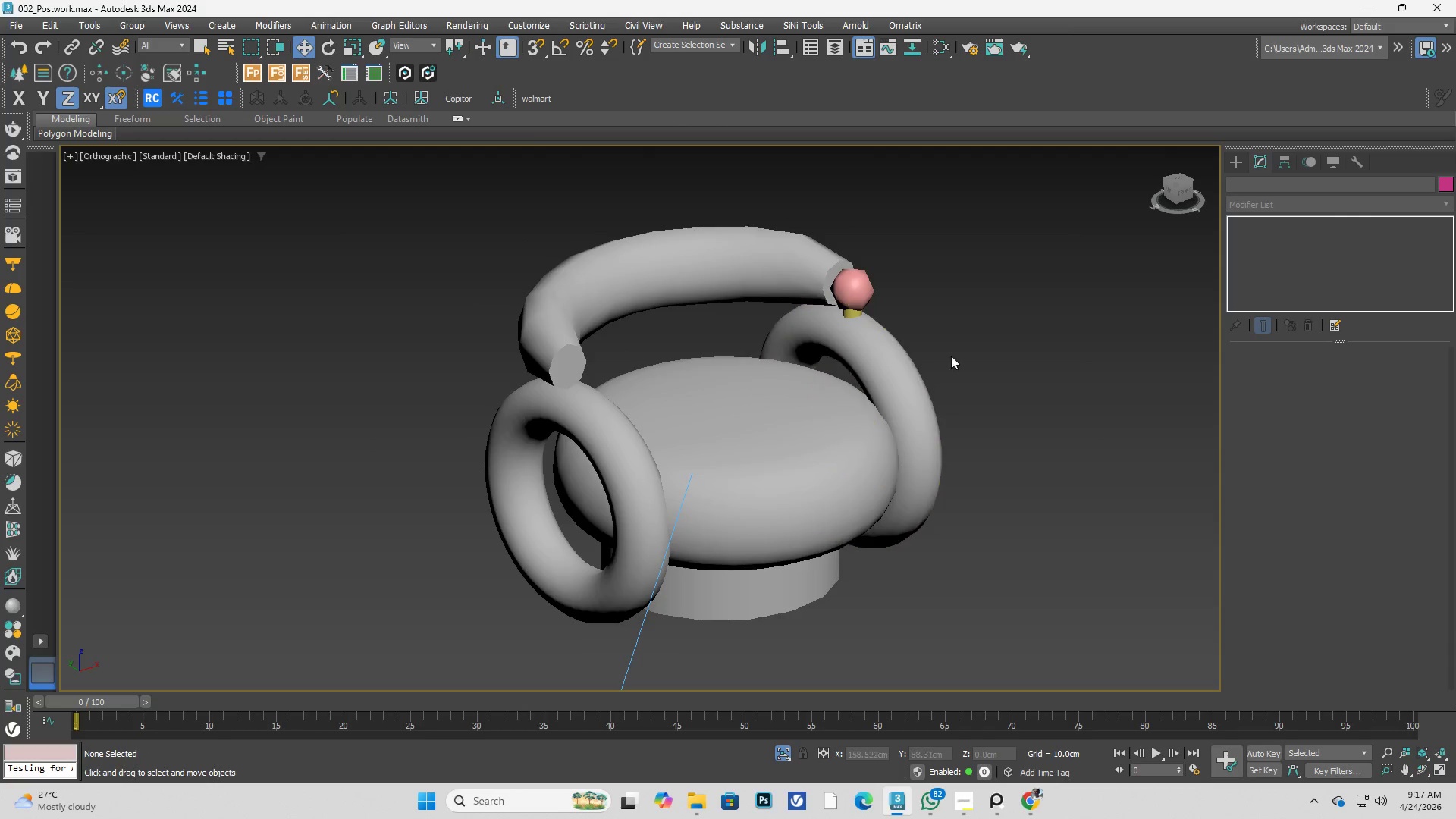 
left_click([1005, 356])
 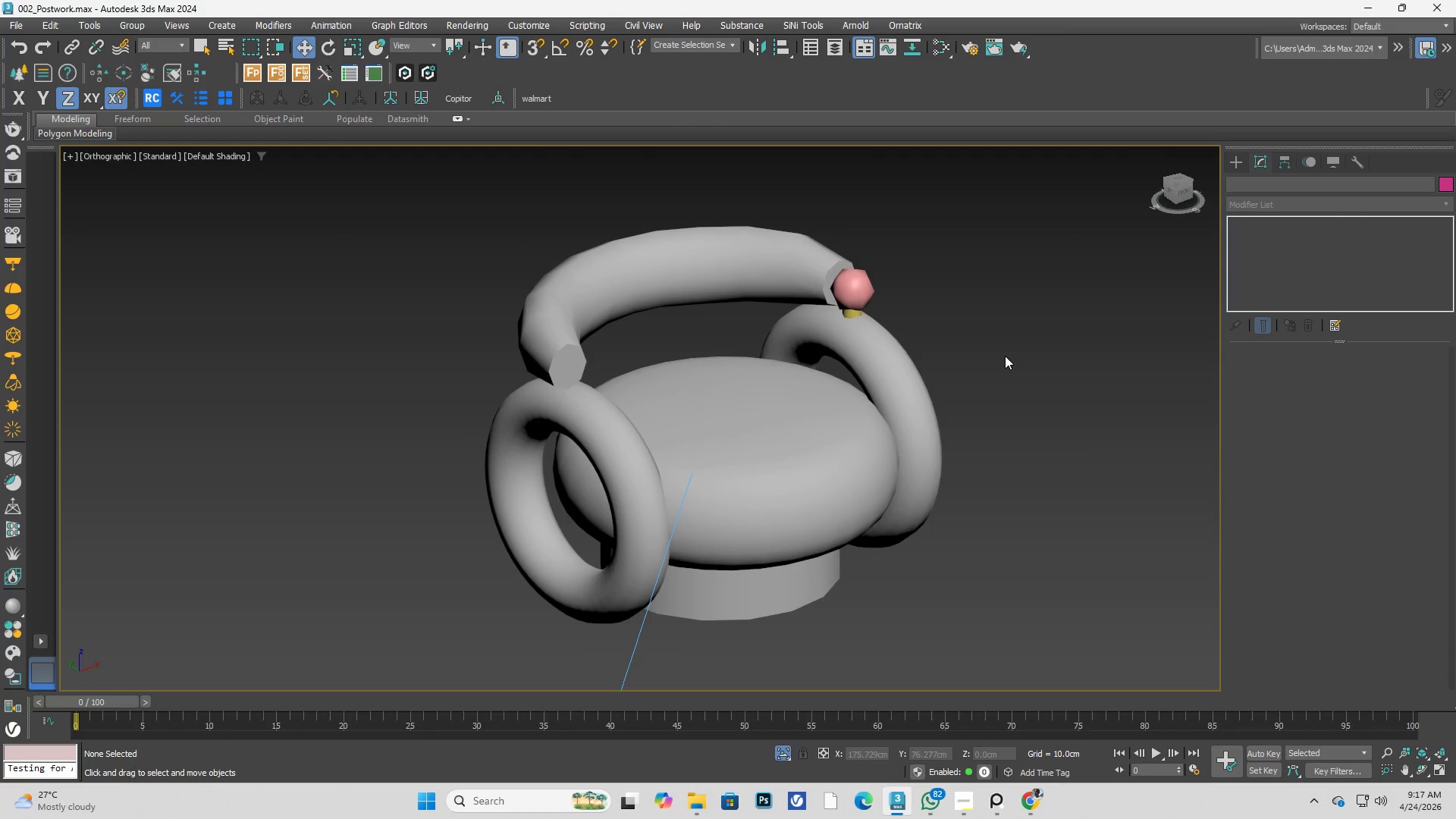 
key(Control+ControlLeft)
 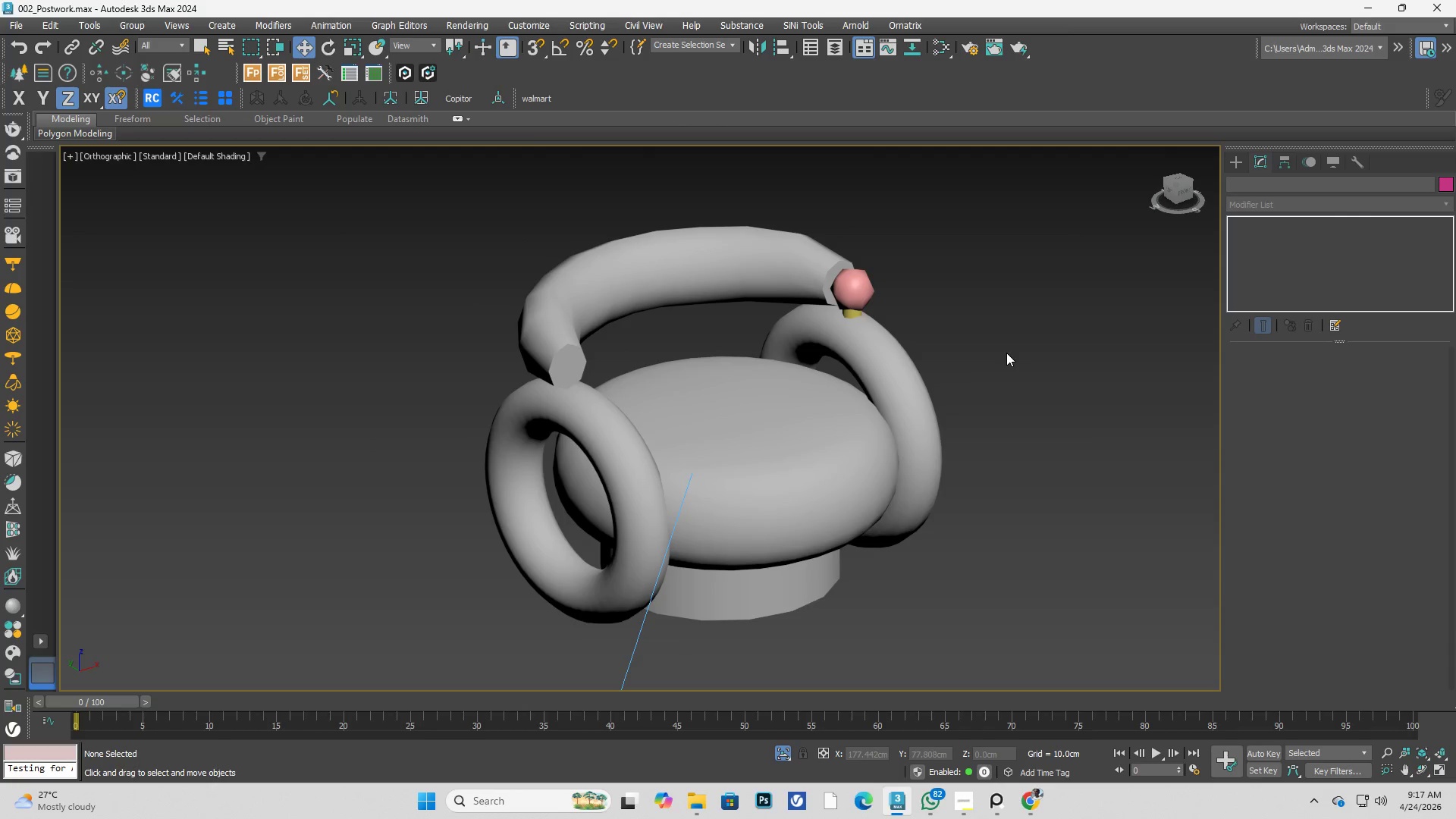 
key(Control+S)
 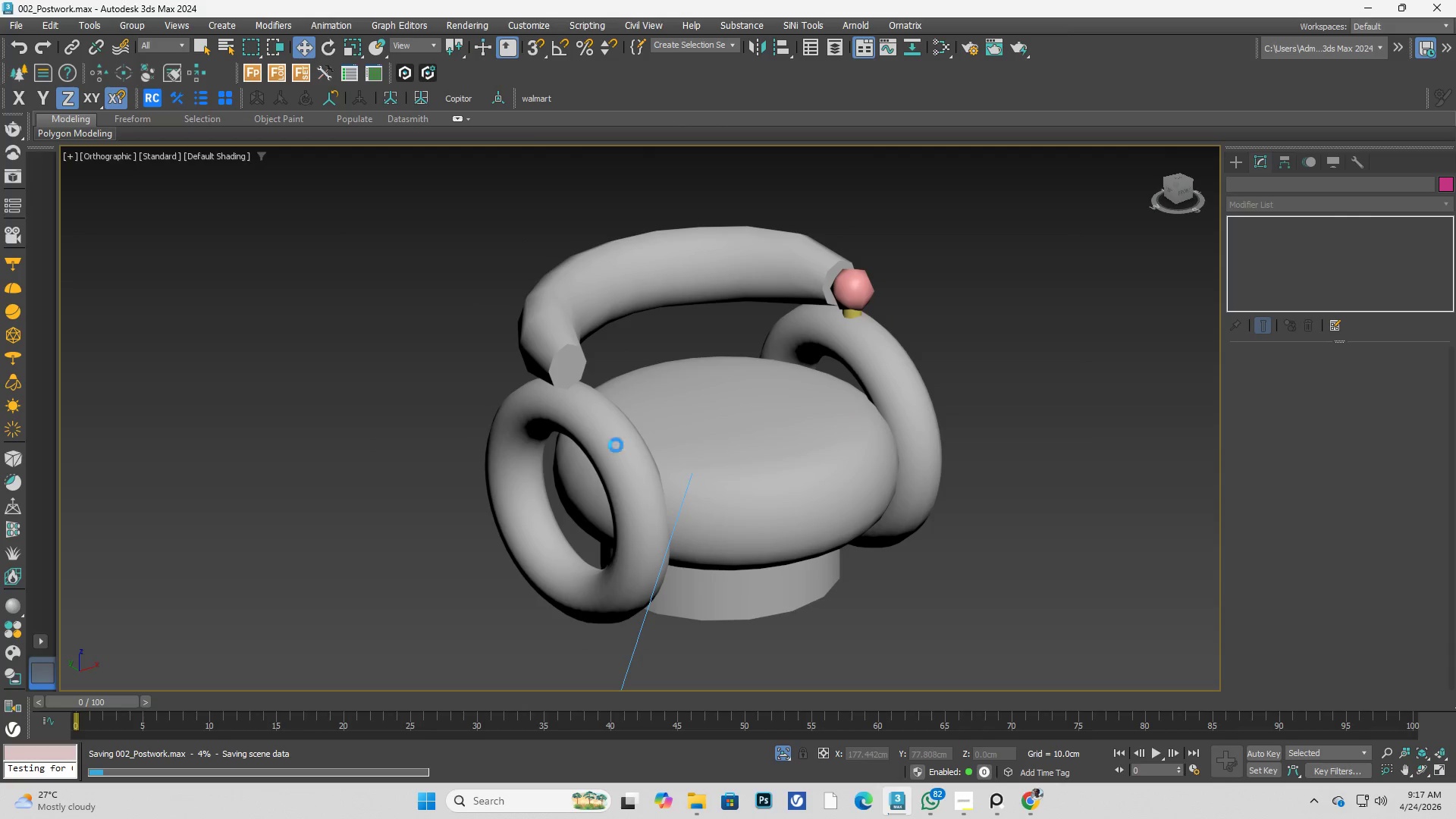 
scroll: coordinate [692, 479], scroll_direction: up, amount: 2.0
 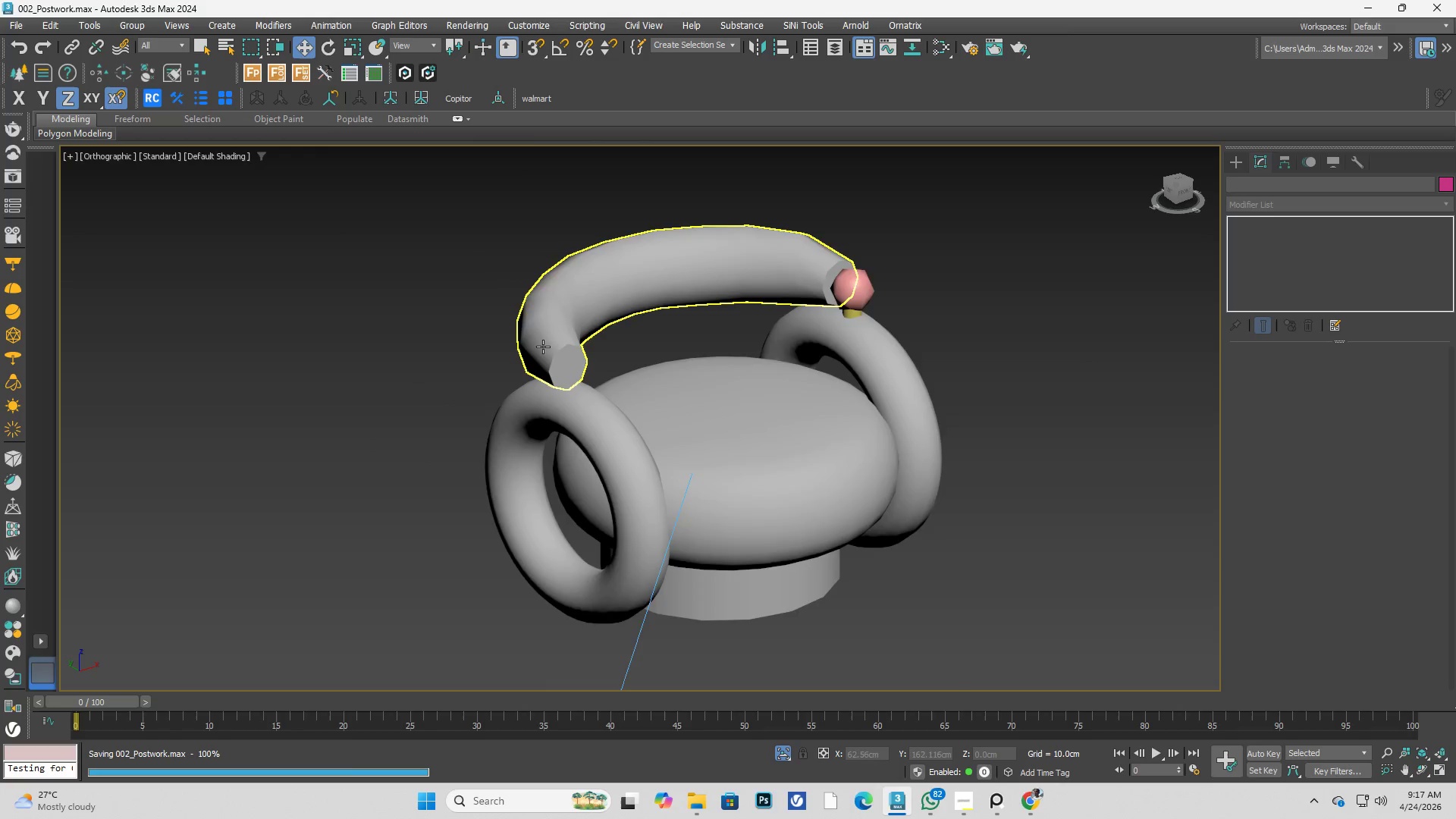 
hold_key(key=AltLeft, duration=0.56)
 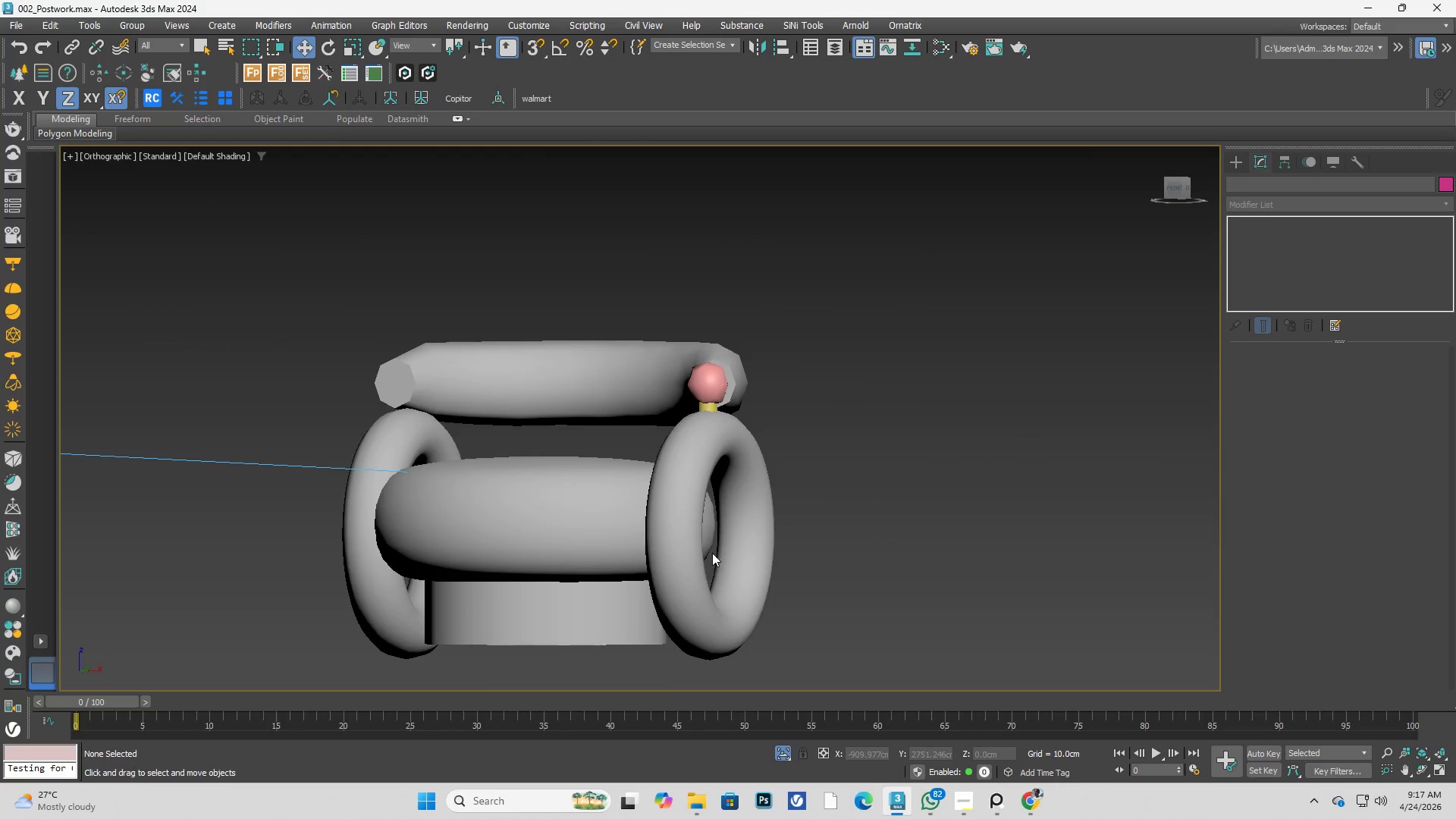 
scroll: coordinate [647, 357], scroll_direction: none, amount: 0.0
 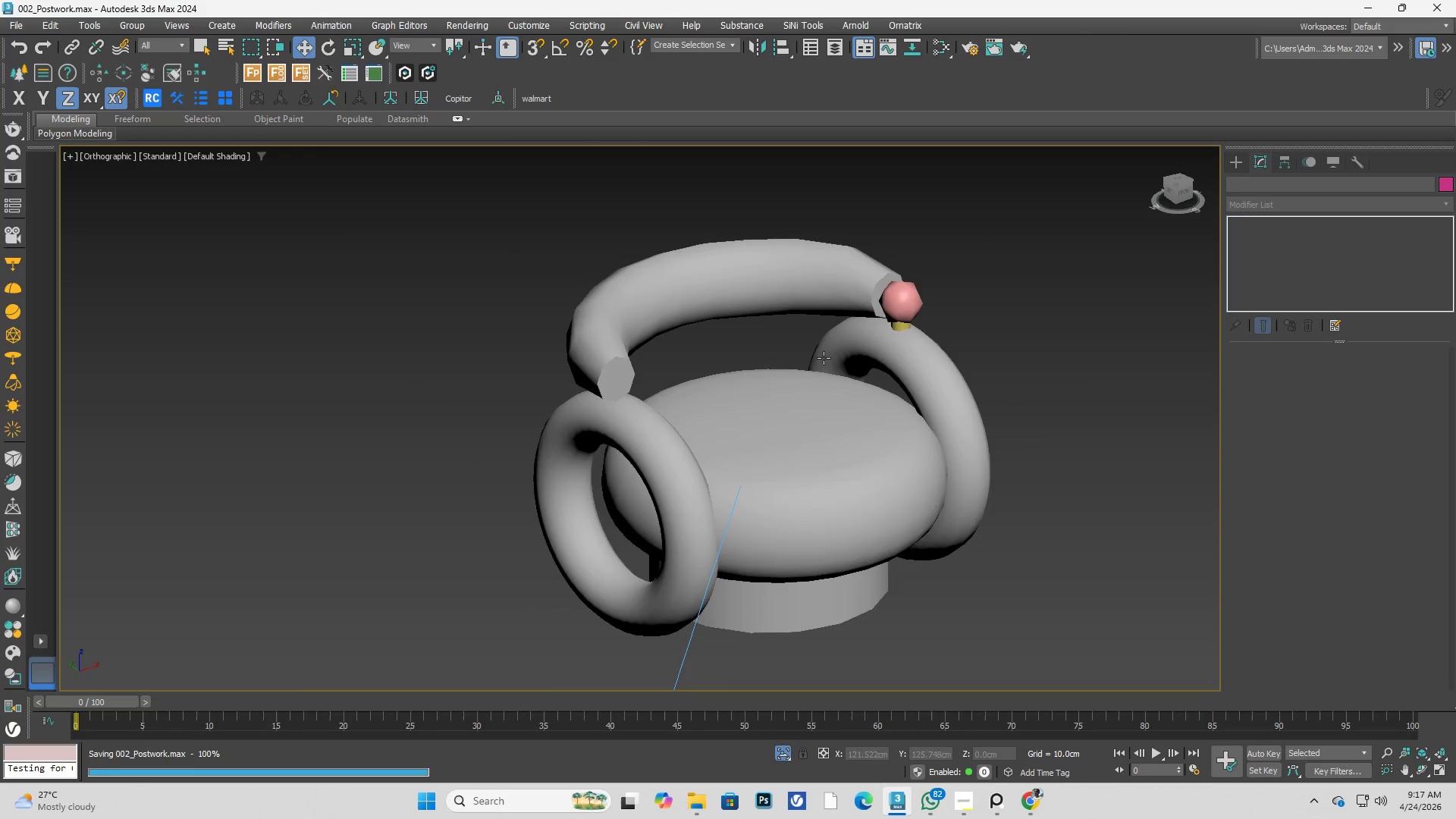 
left_click([642, 328])
 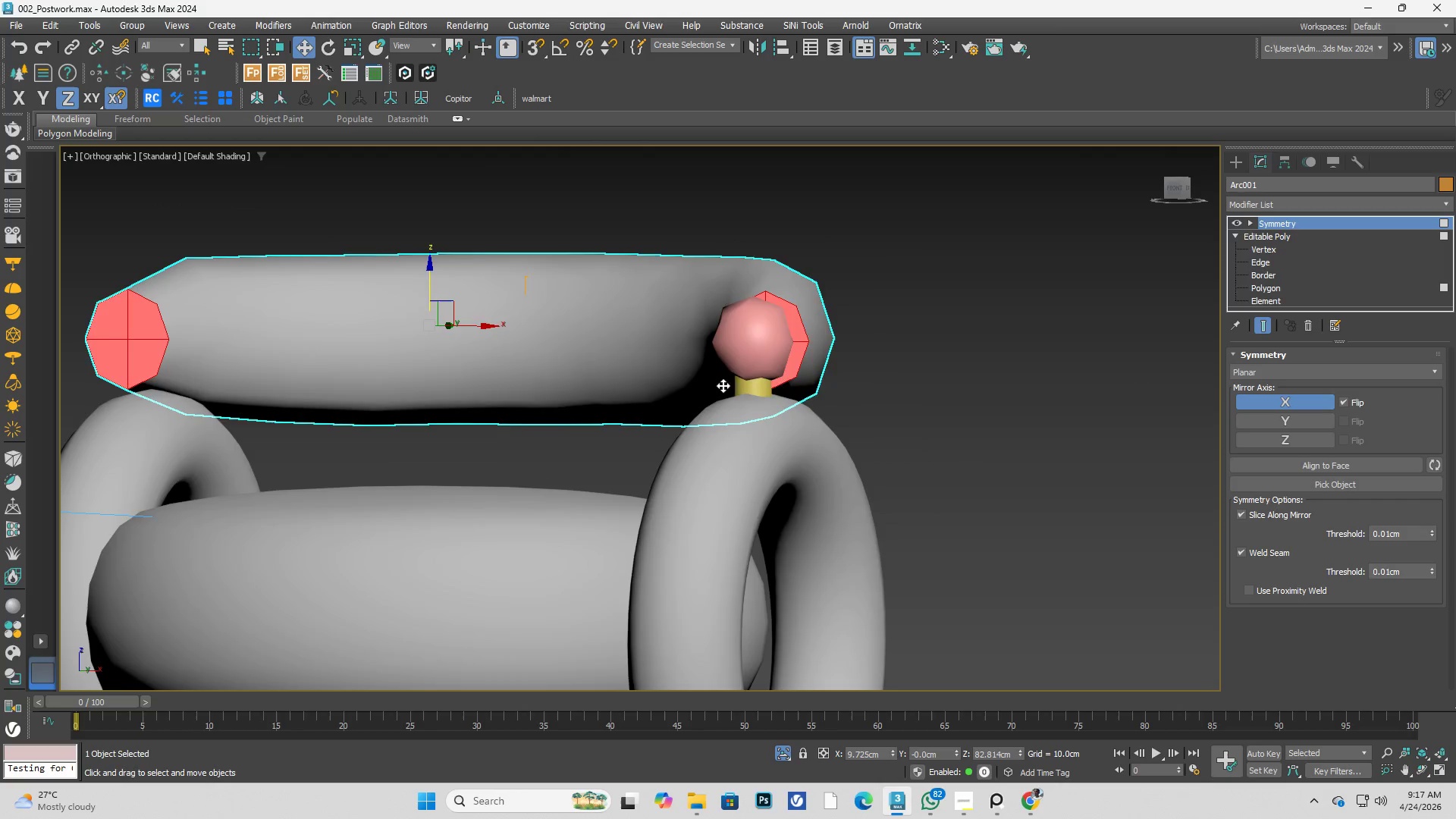 
scroll: coordinate [663, 426], scroll_direction: up, amount: 2.0
 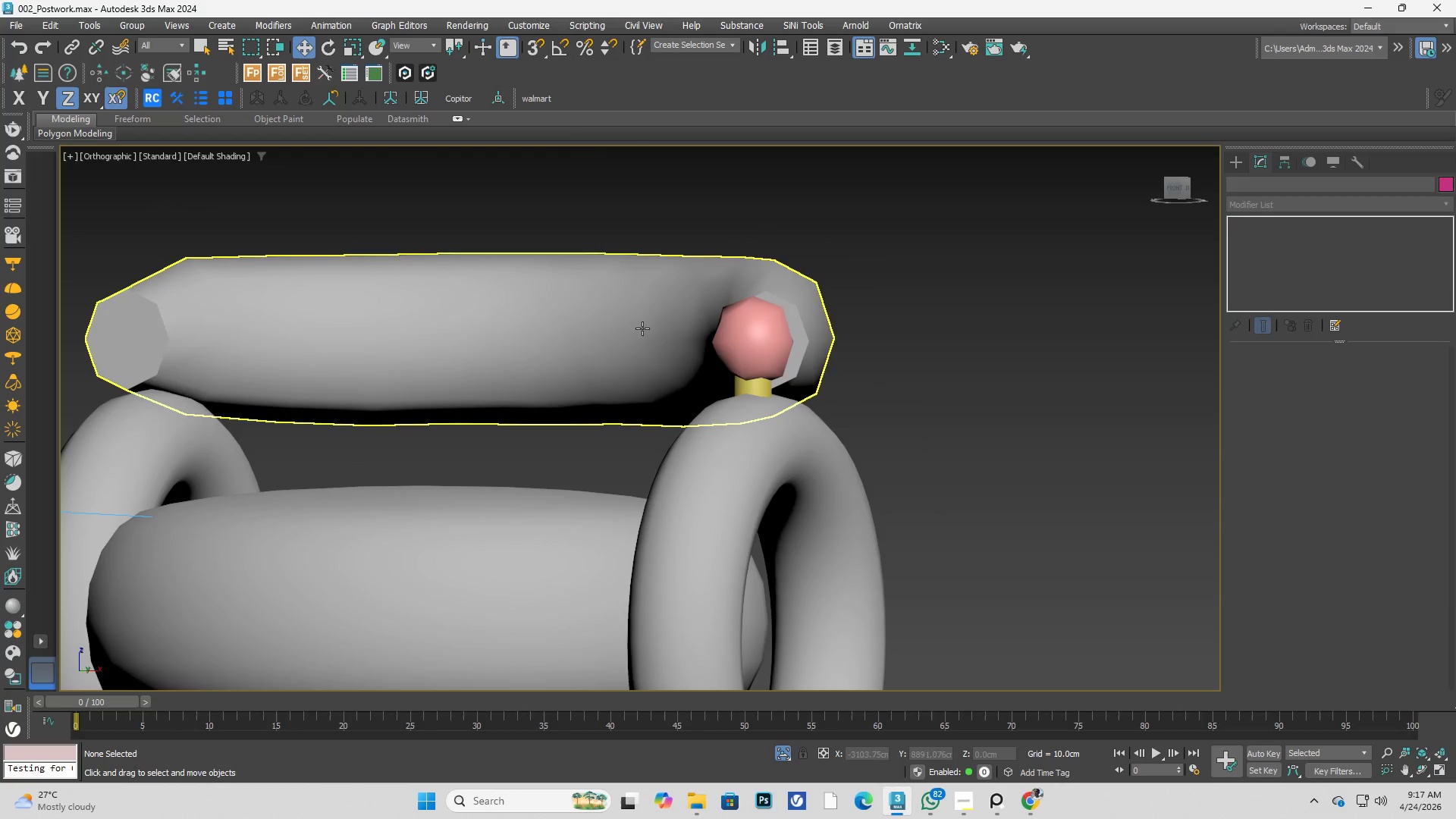 
hold_key(key=AltLeft, duration=1.24)
 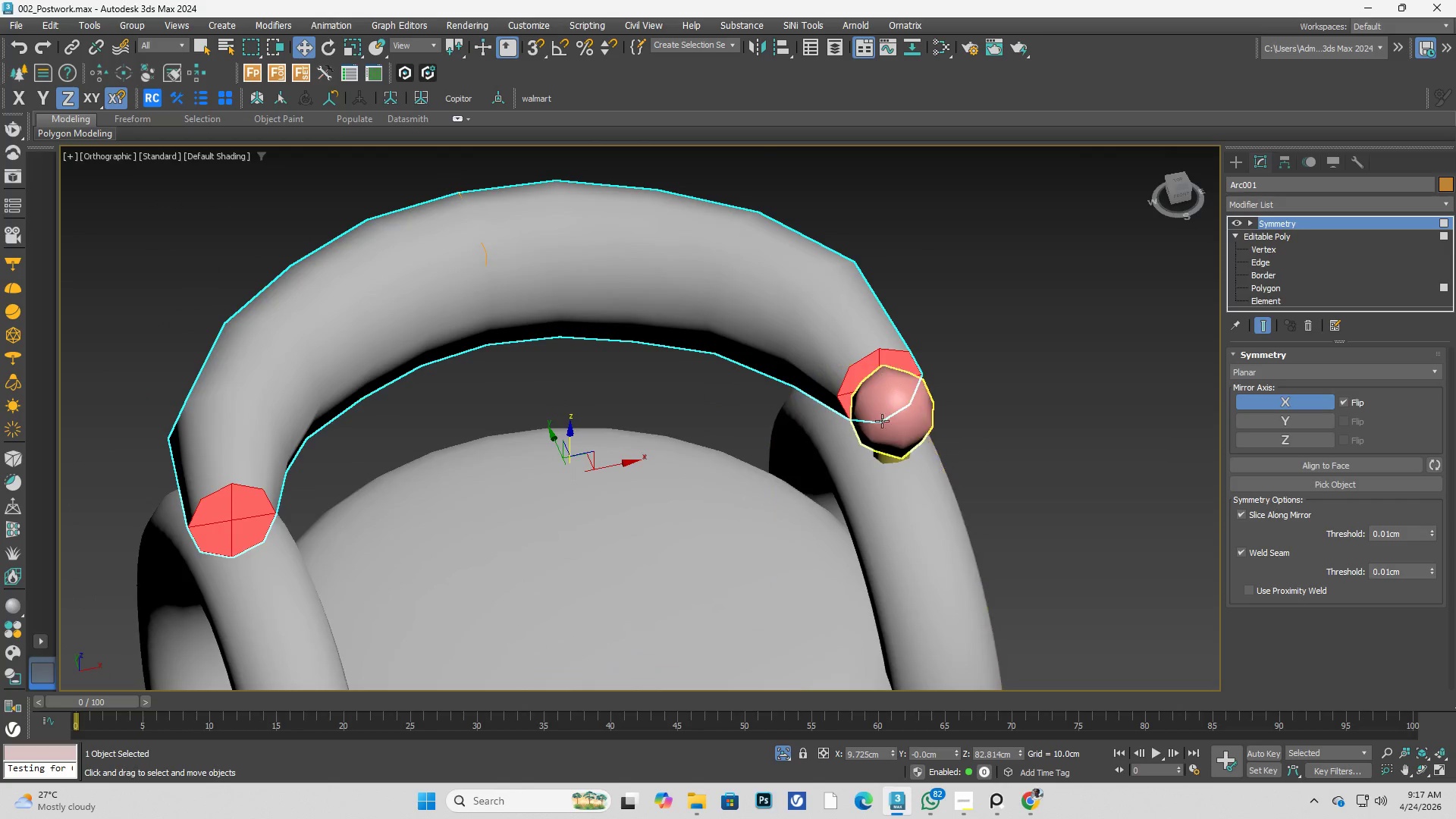 
left_click([886, 419])
 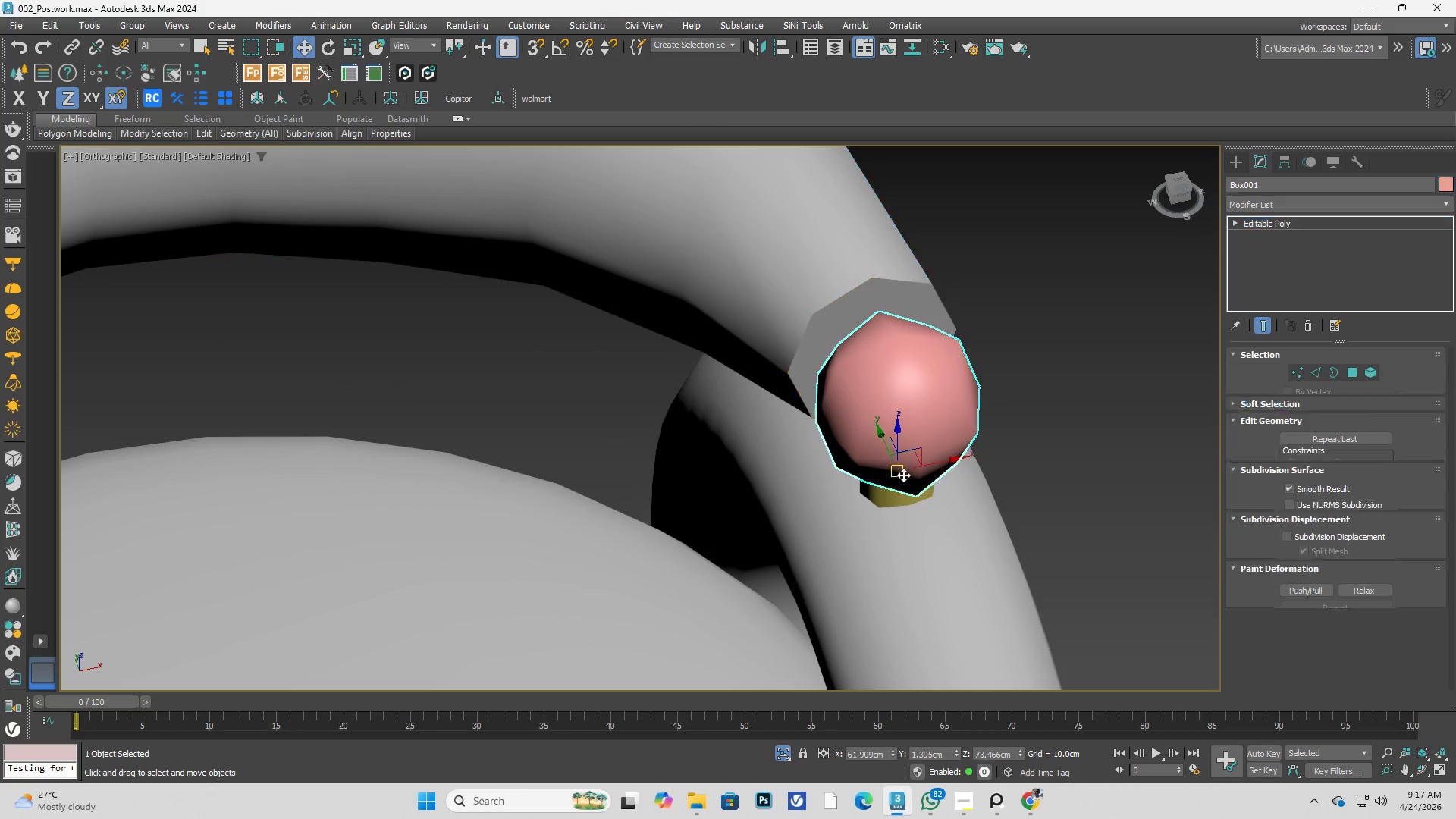 
hold_key(key=AltLeft, duration=0.91)
 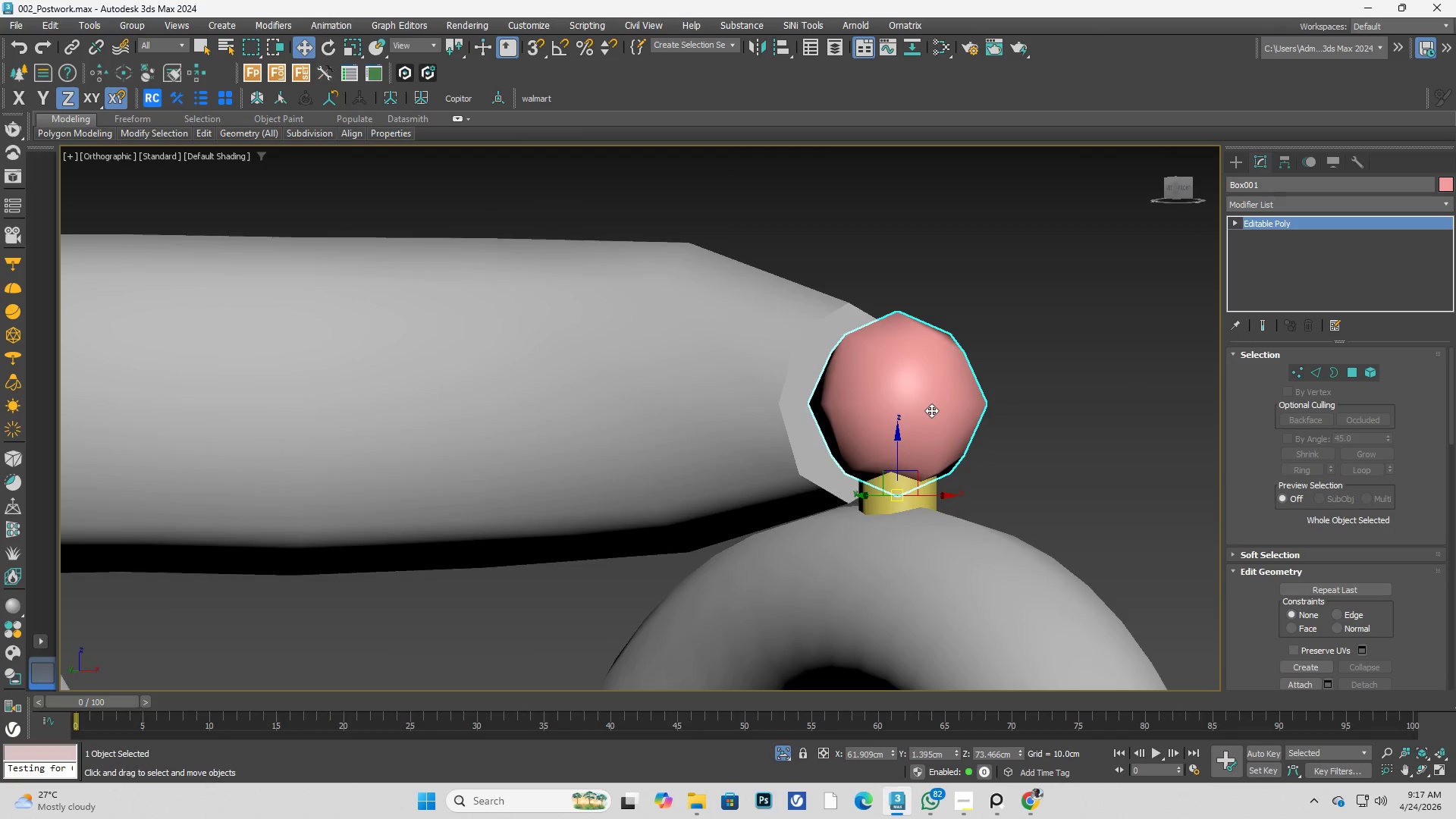 
scroll: coordinate [886, 419], scroll_direction: up, amount: 2.0
 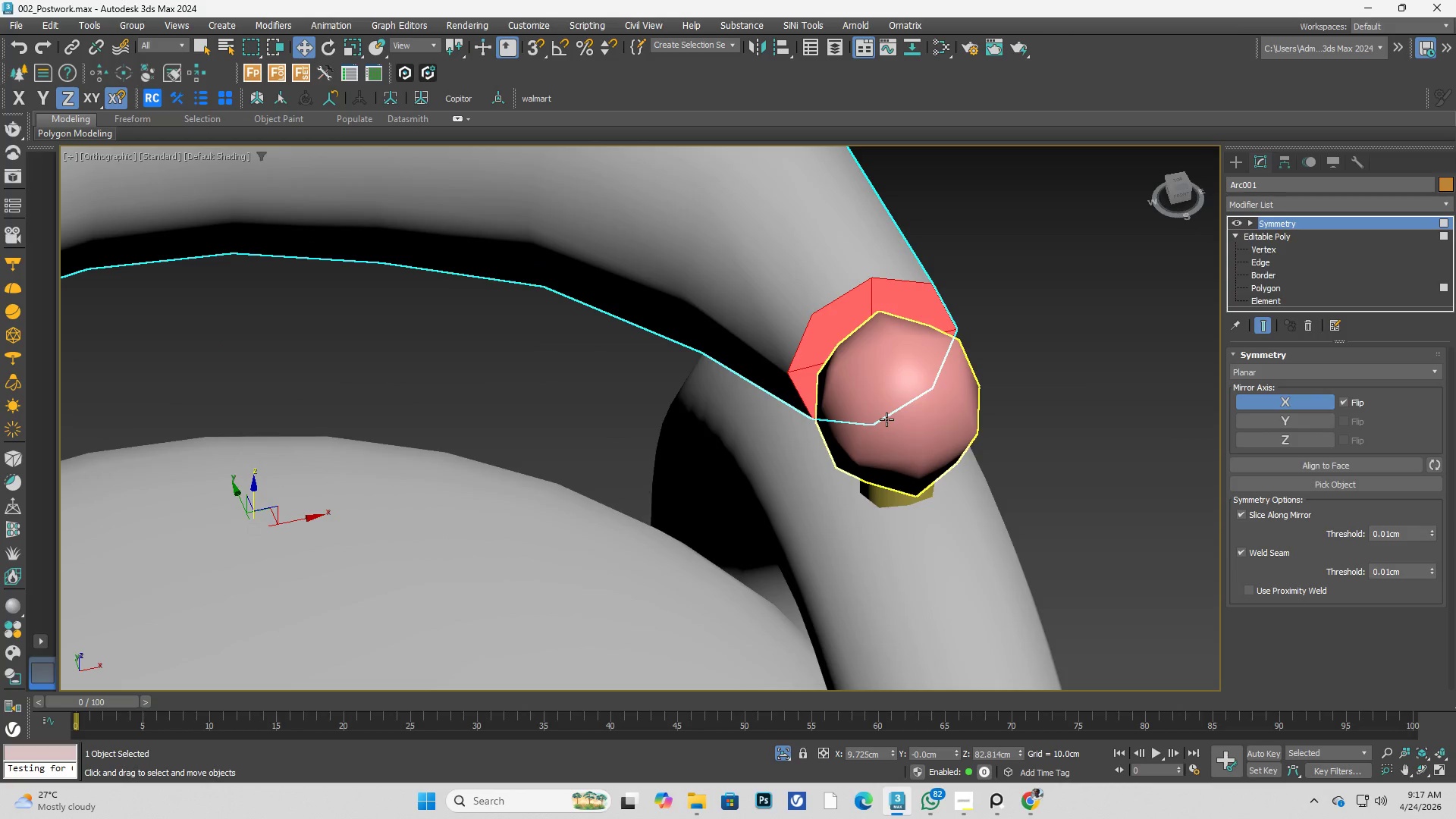 
key(Alt+AltLeft)
 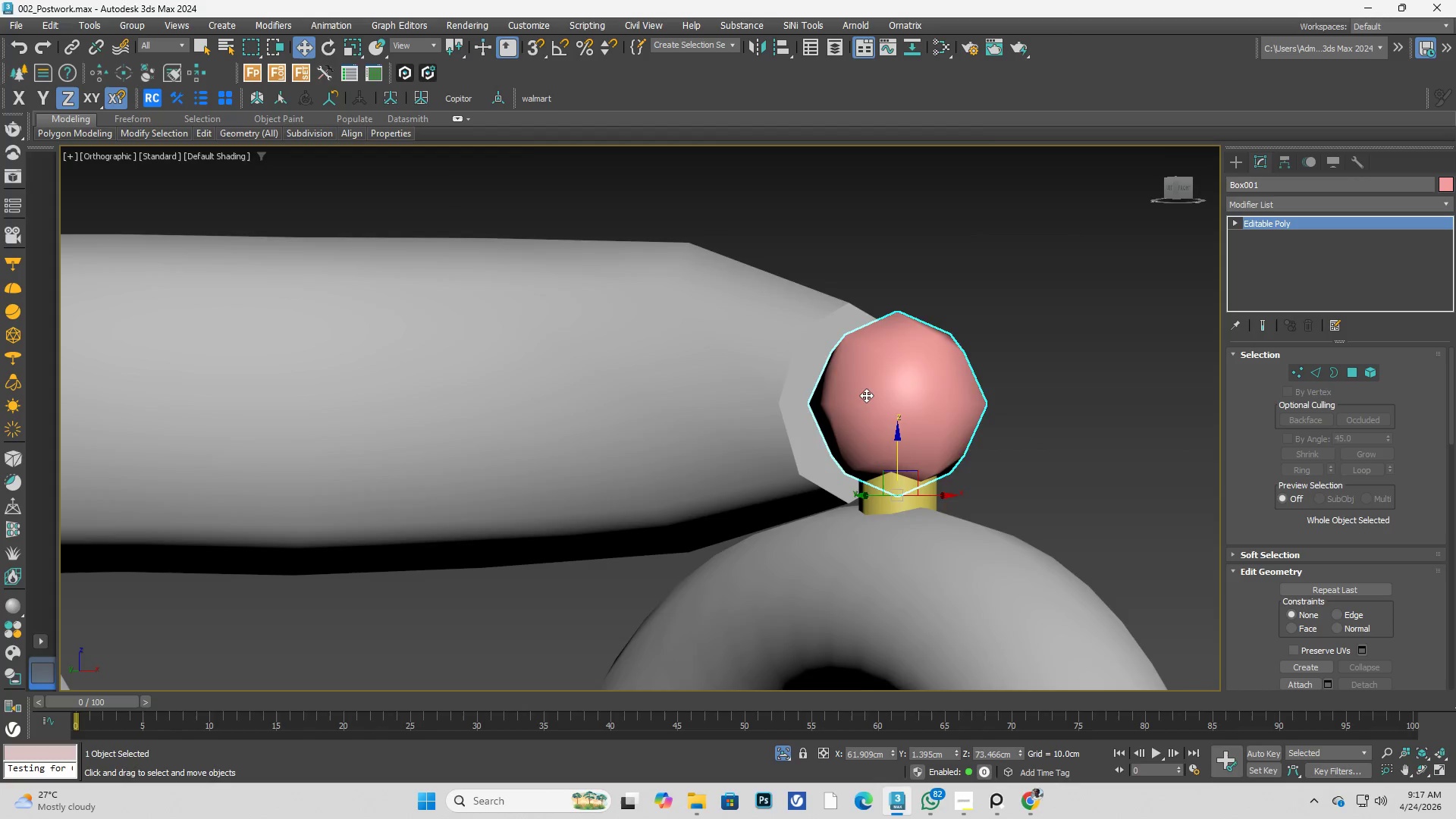 
hold_key(key=AltLeft, duration=5.86)
 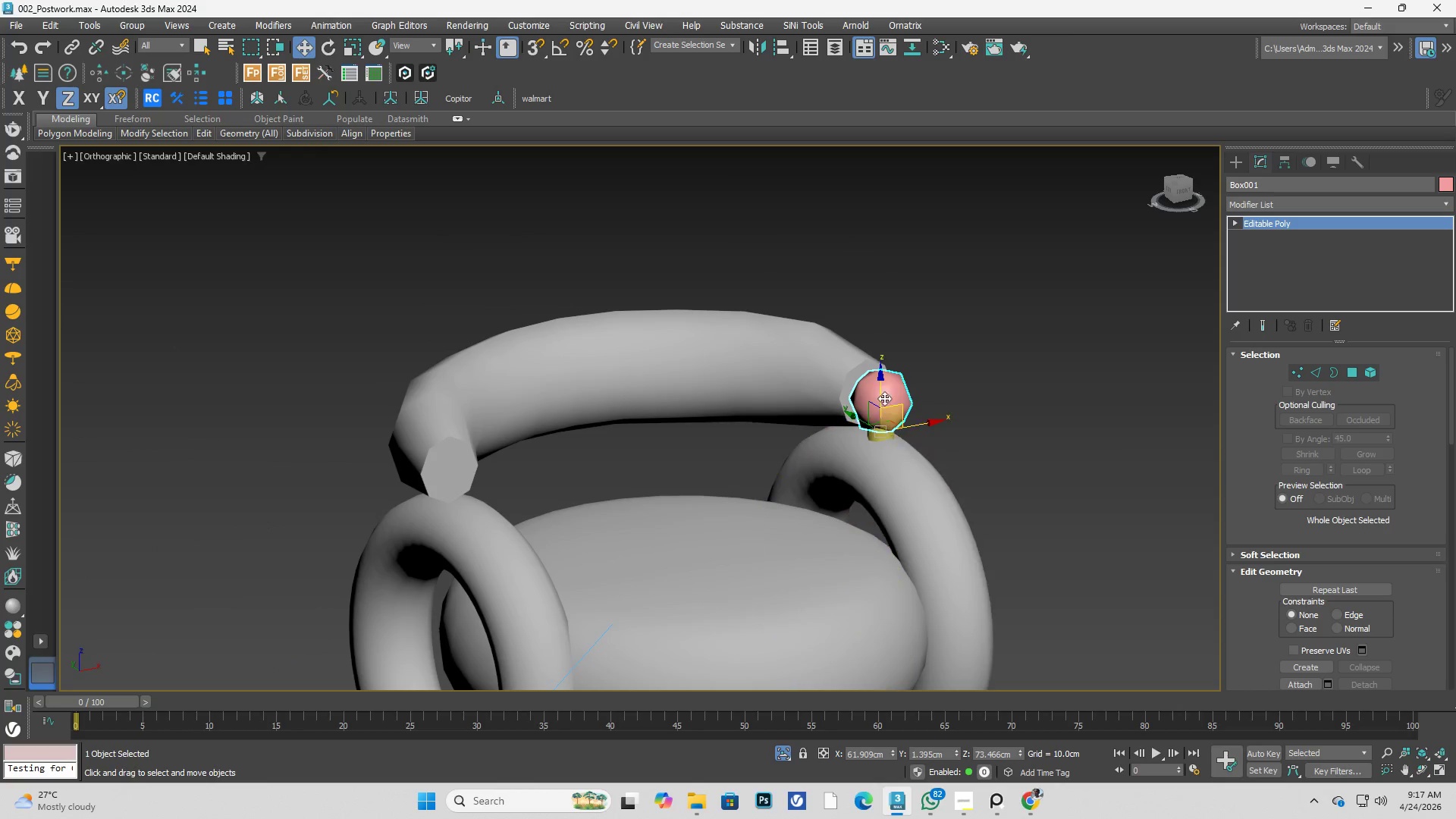 
scroll: coordinate [877, 403], scroll_direction: down, amount: 3.0
 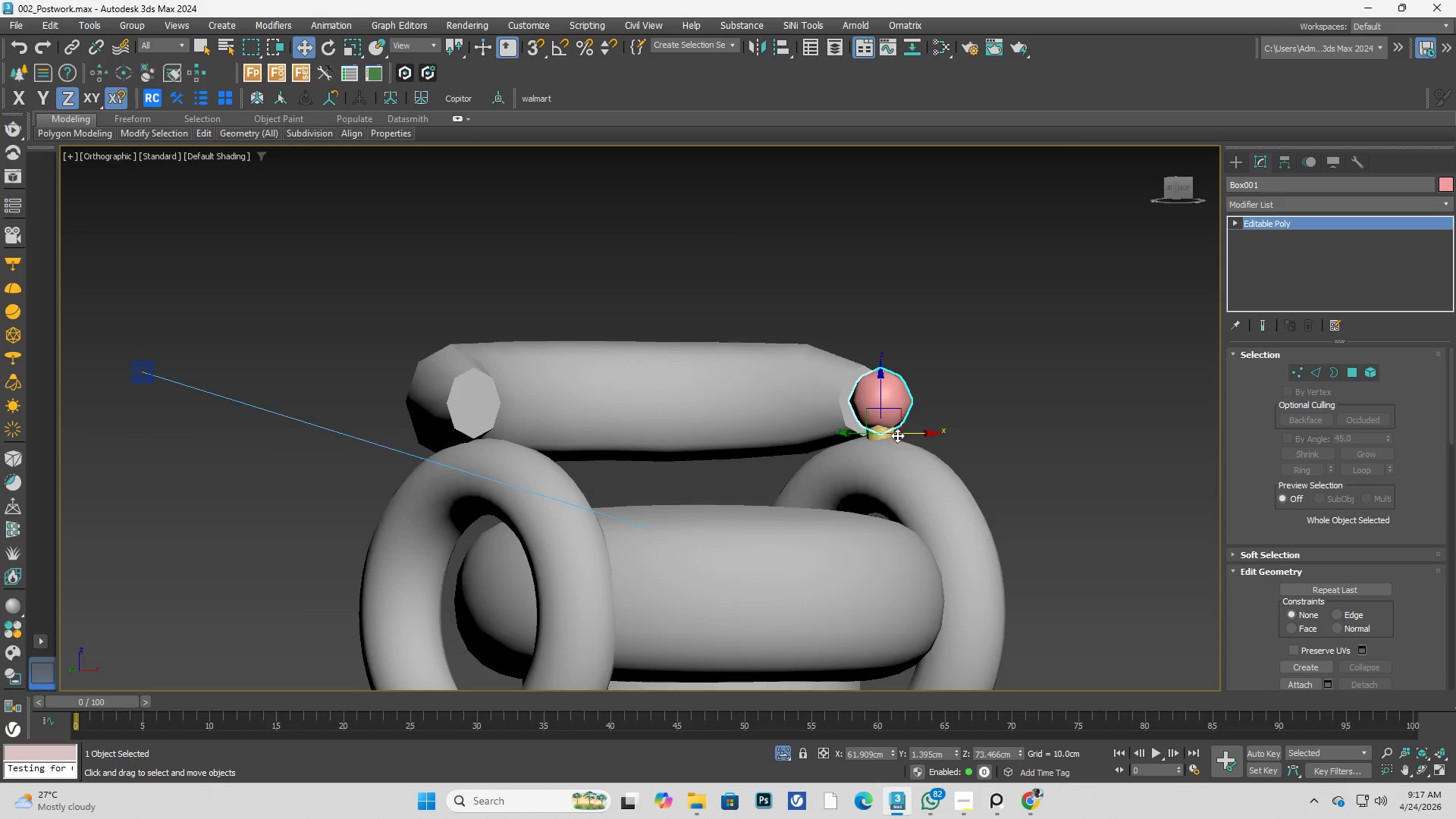 
hold_key(key=AltLeft, duration=0.44)
 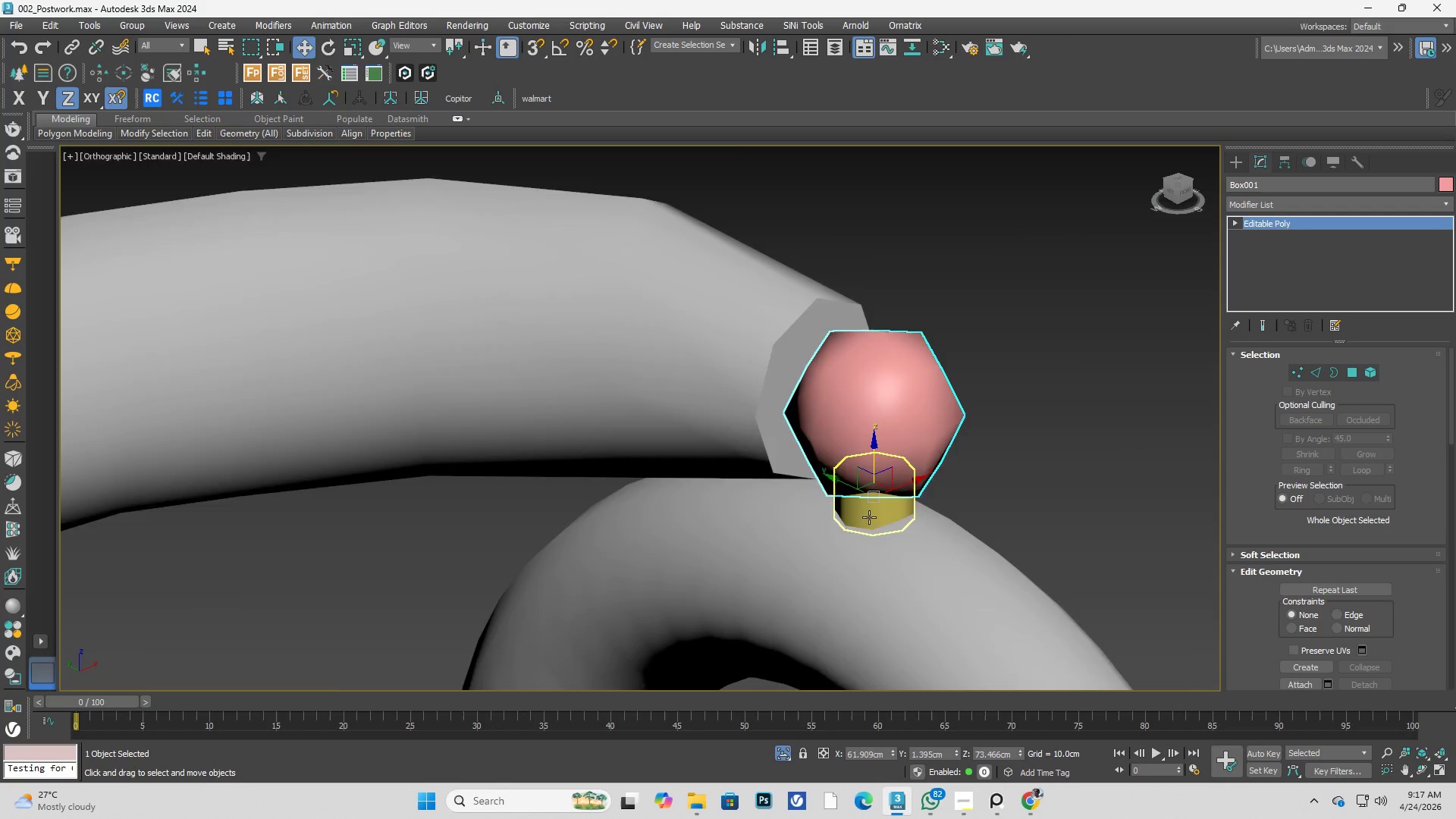 
scroll: coordinate [884, 394], scroll_direction: up, amount: 3.0
 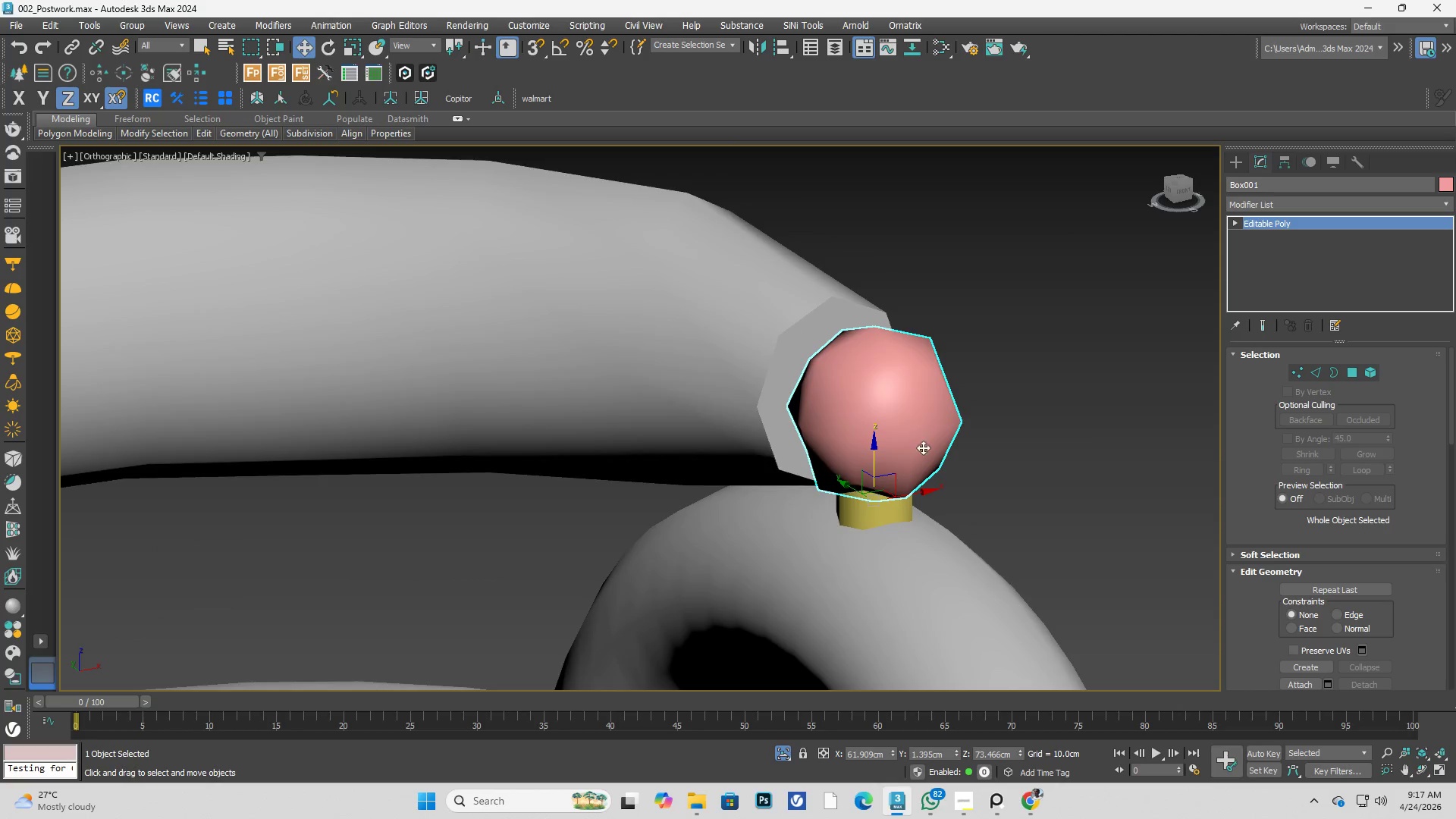 
left_click([883, 562])
 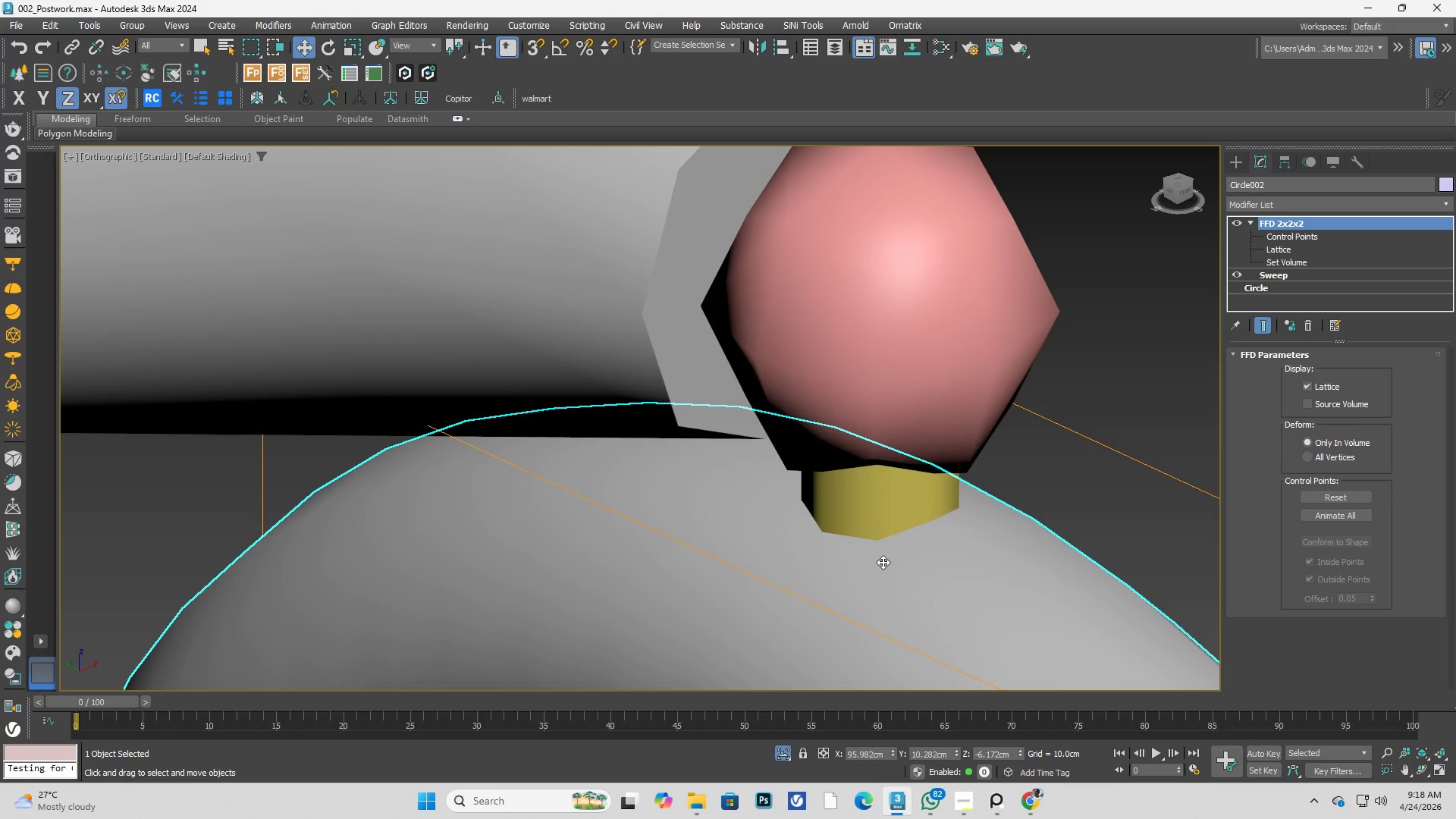 
scroll: coordinate [868, 519], scroll_direction: up, amount: 2.0
 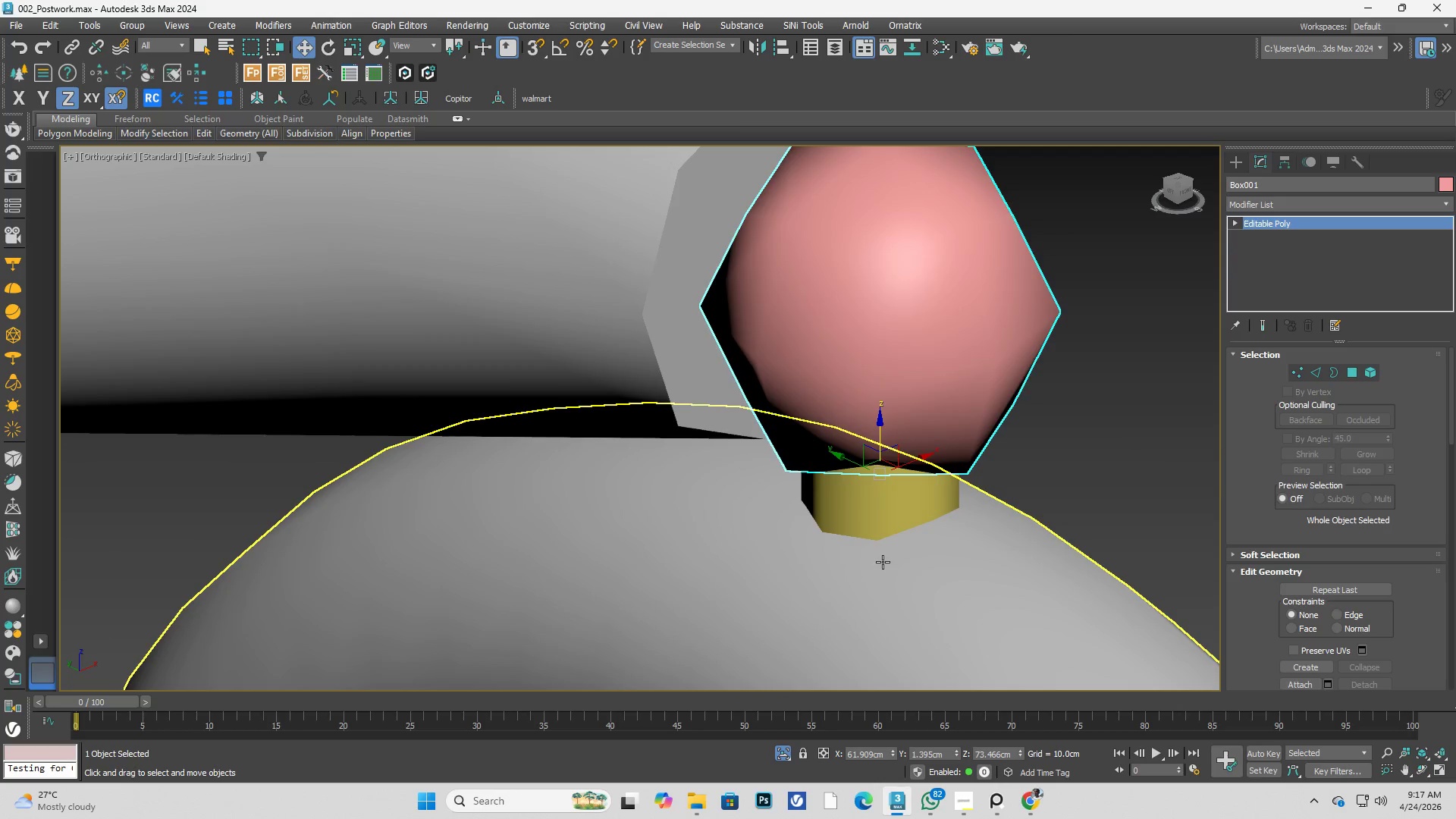 
key(F3)
 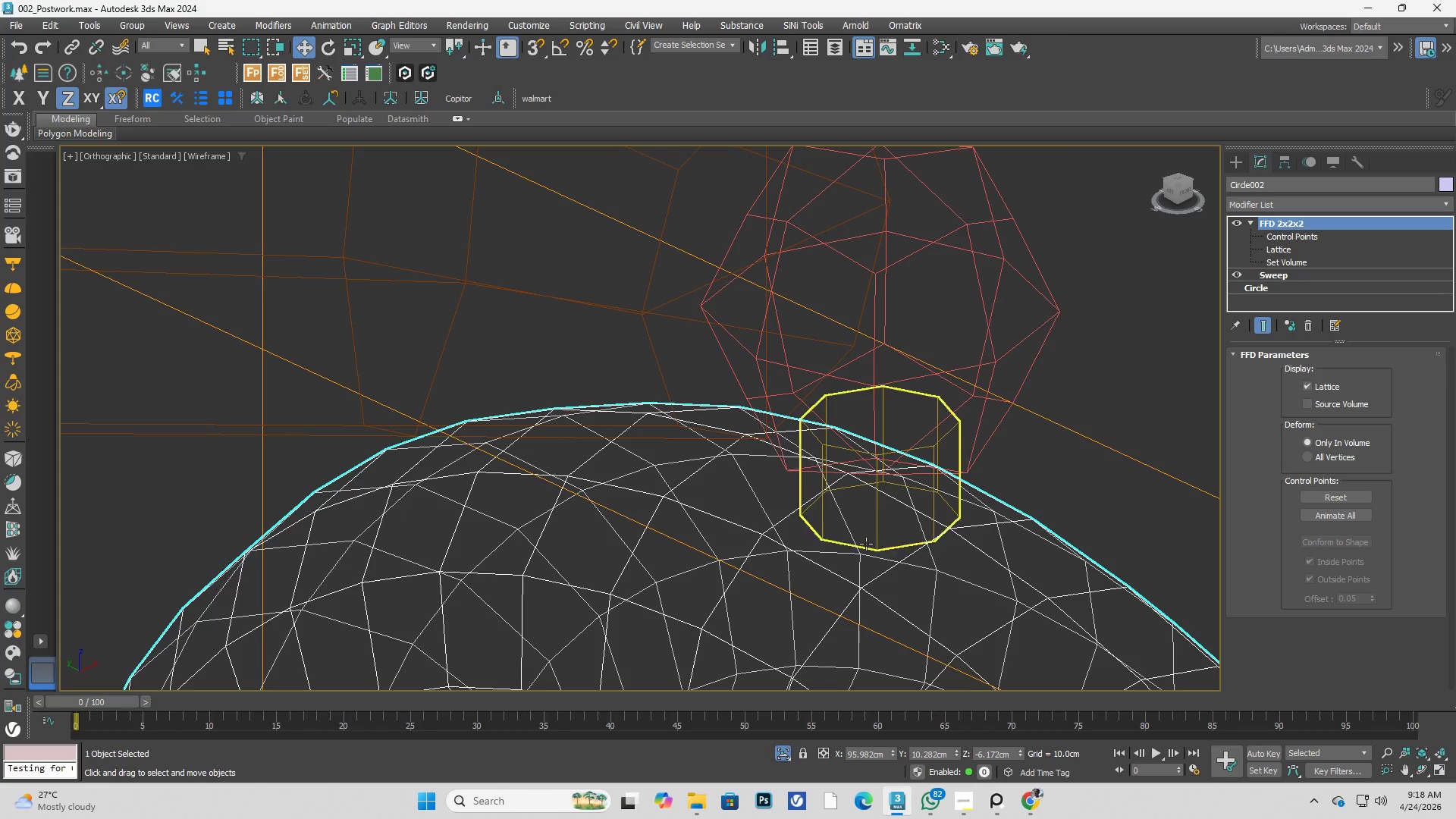 
key(F3)
 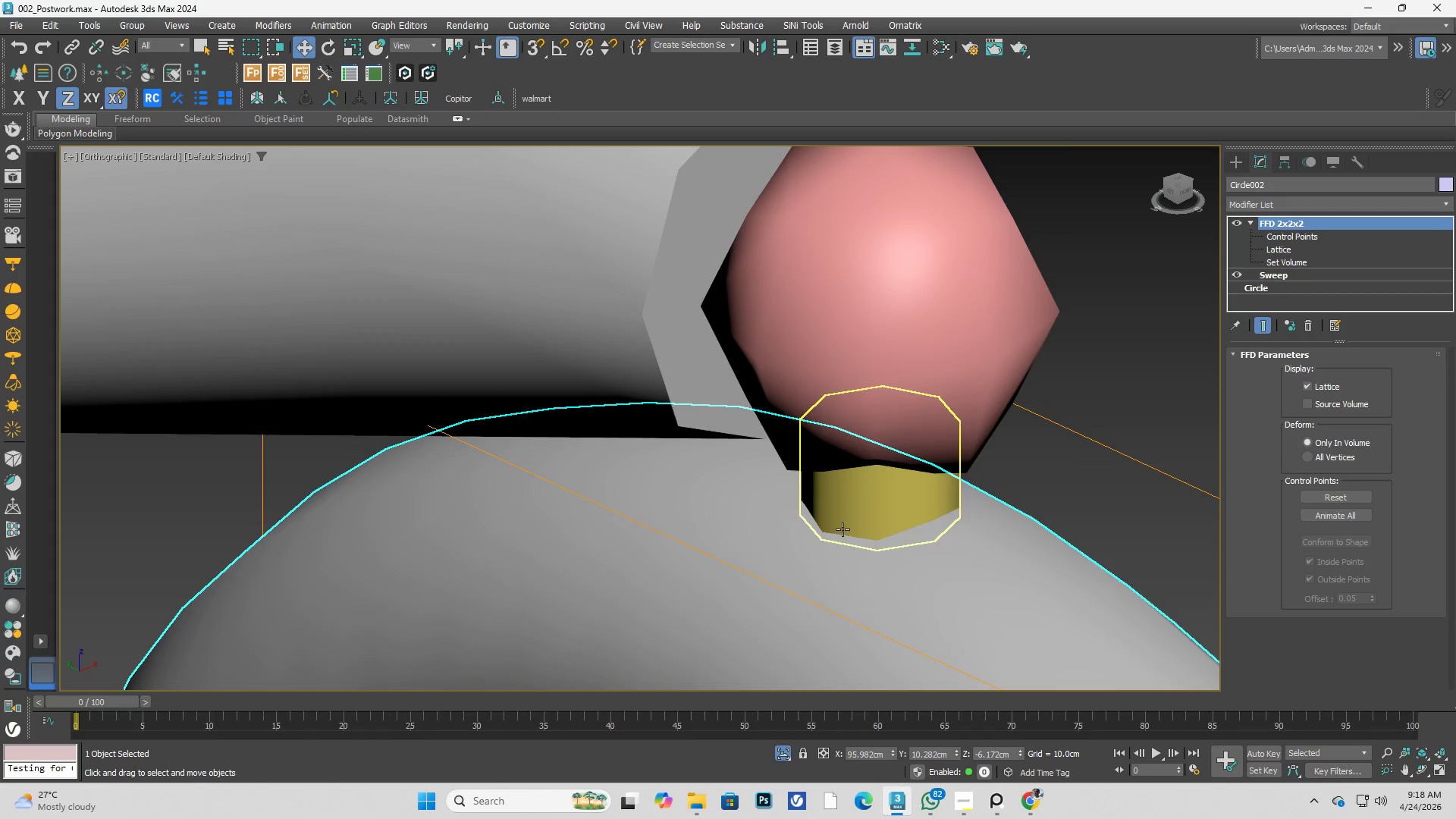 
key(F4)
 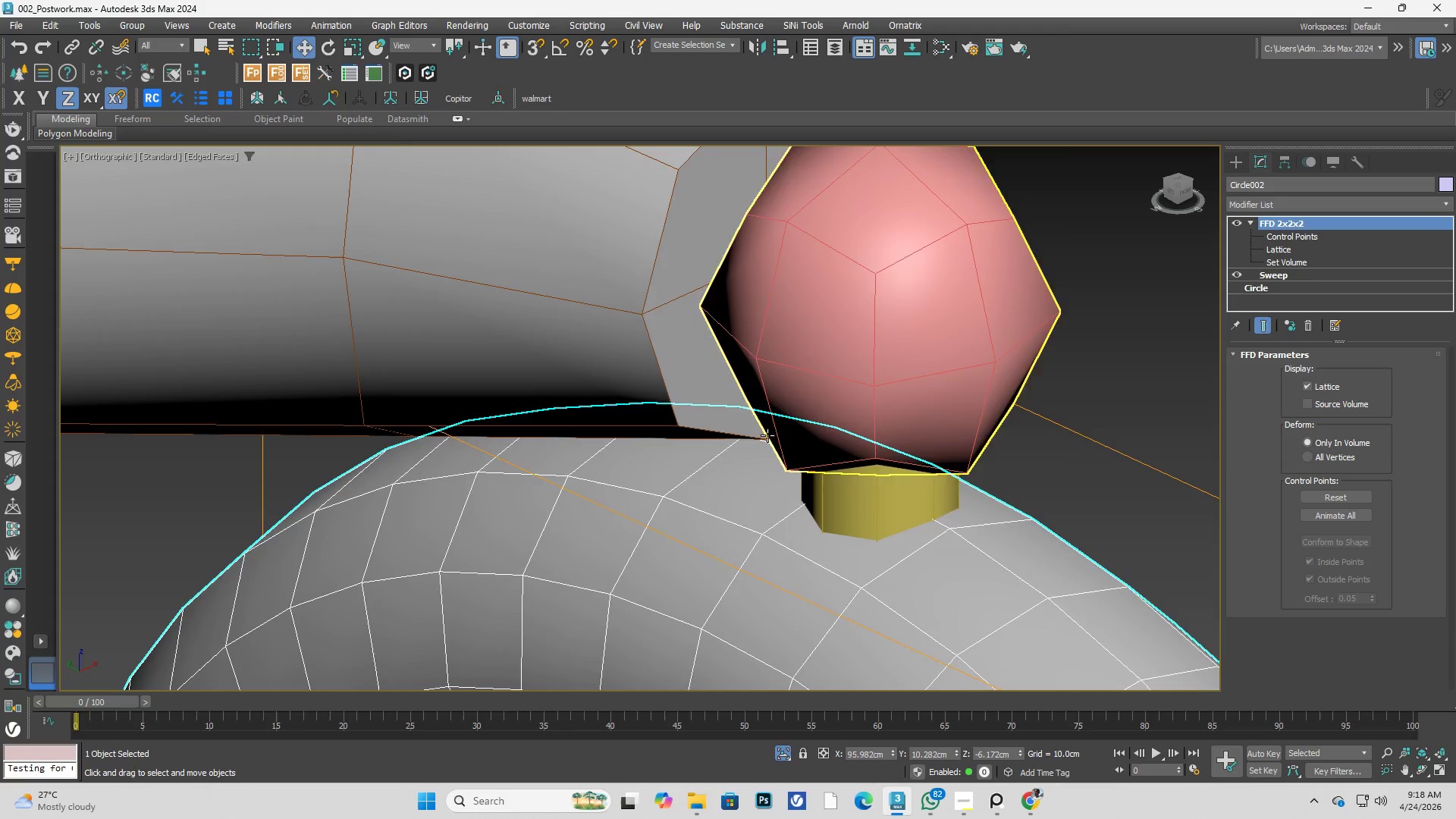 
hold_key(key=AltLeft, duration=1.48)
 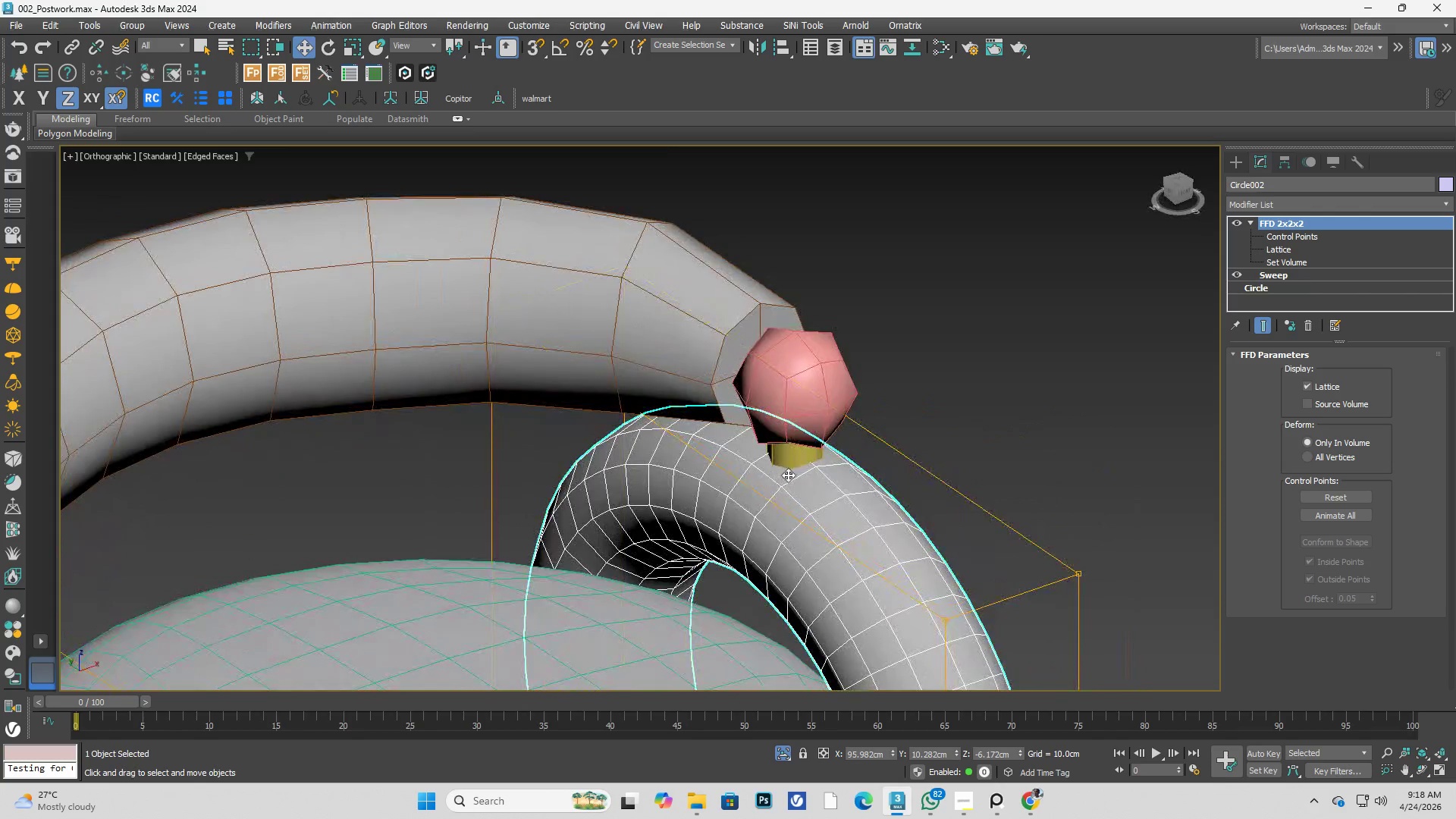 
scroll: coordinate [764, 422], scroll_direction: down, amount: 3.0
 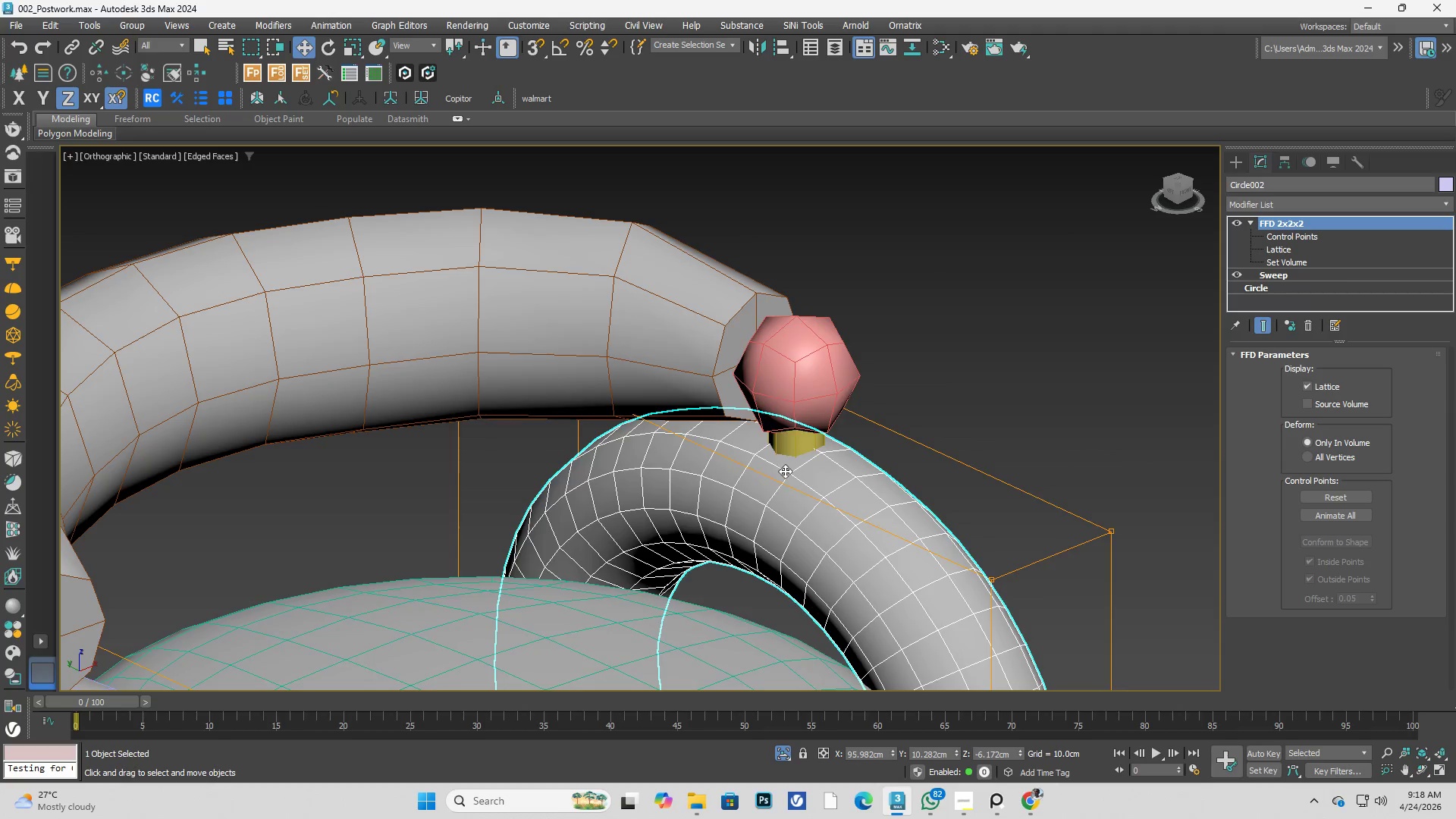 
right_click([793, 477])
 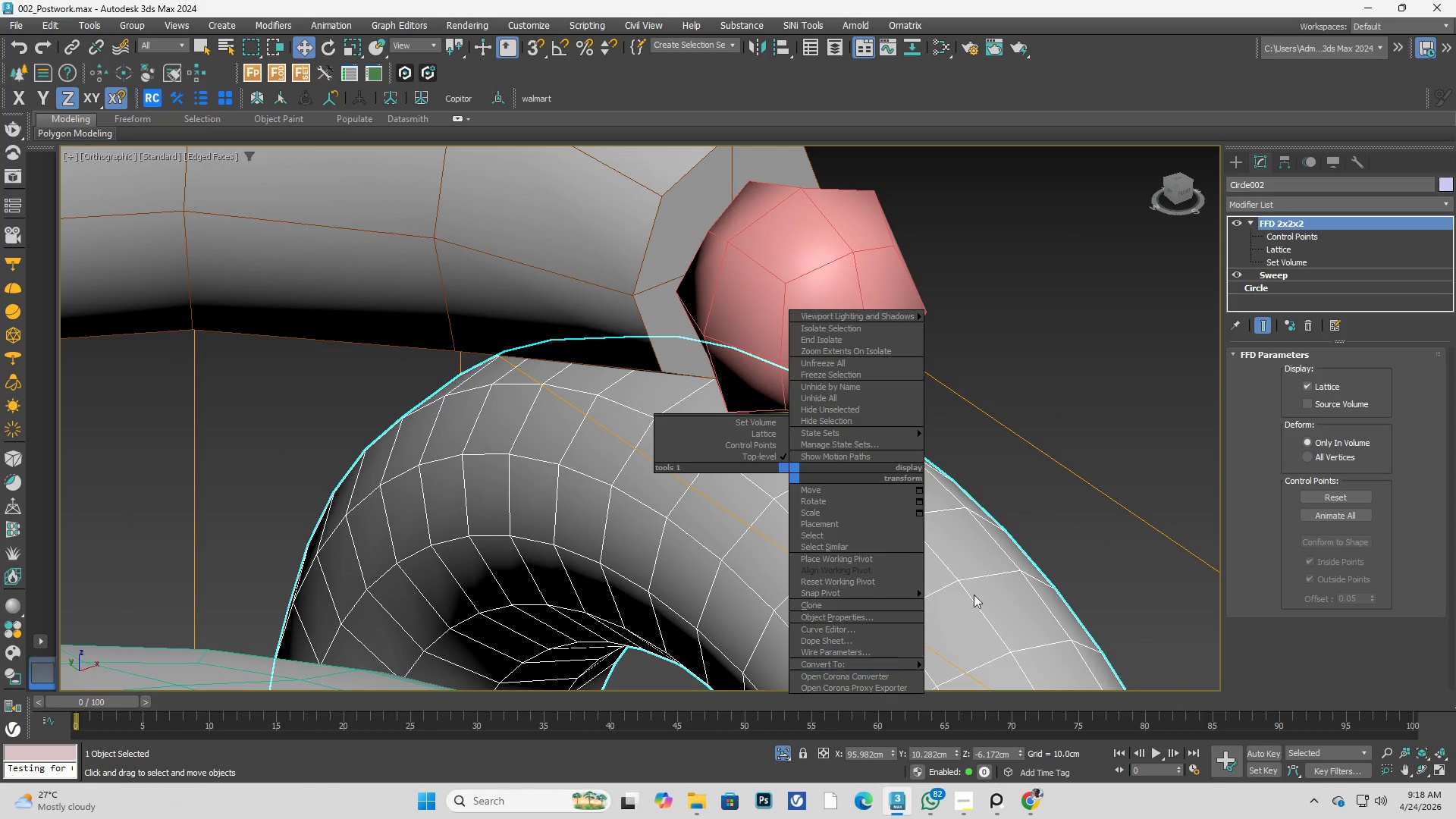 
scroll: coordinate [789, 474], scroll_direction: up, amount: 2.0
 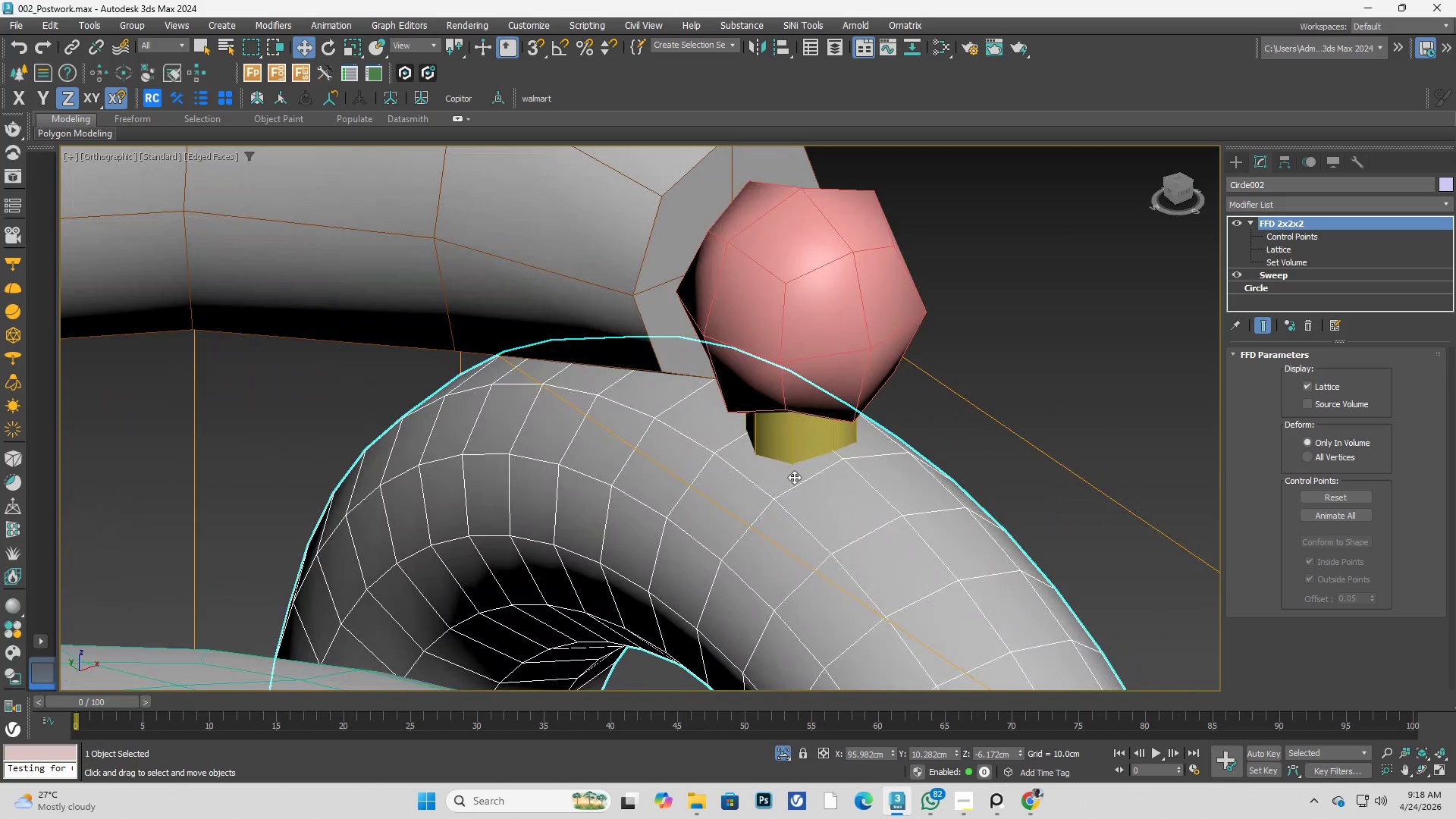 
left_click([1030, 547])
 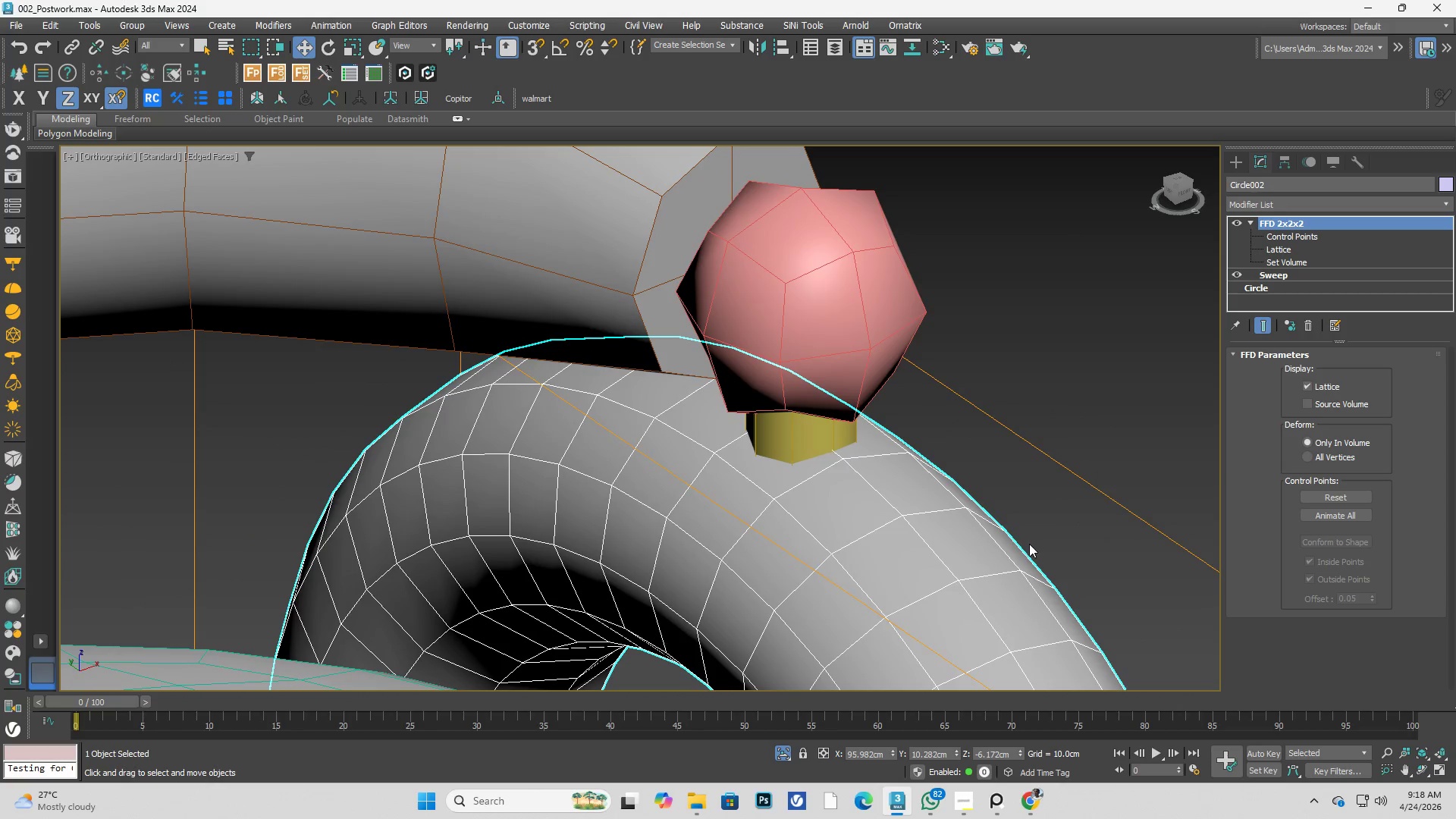 
hold_key(key=ControlLeft, duration=0.64)
 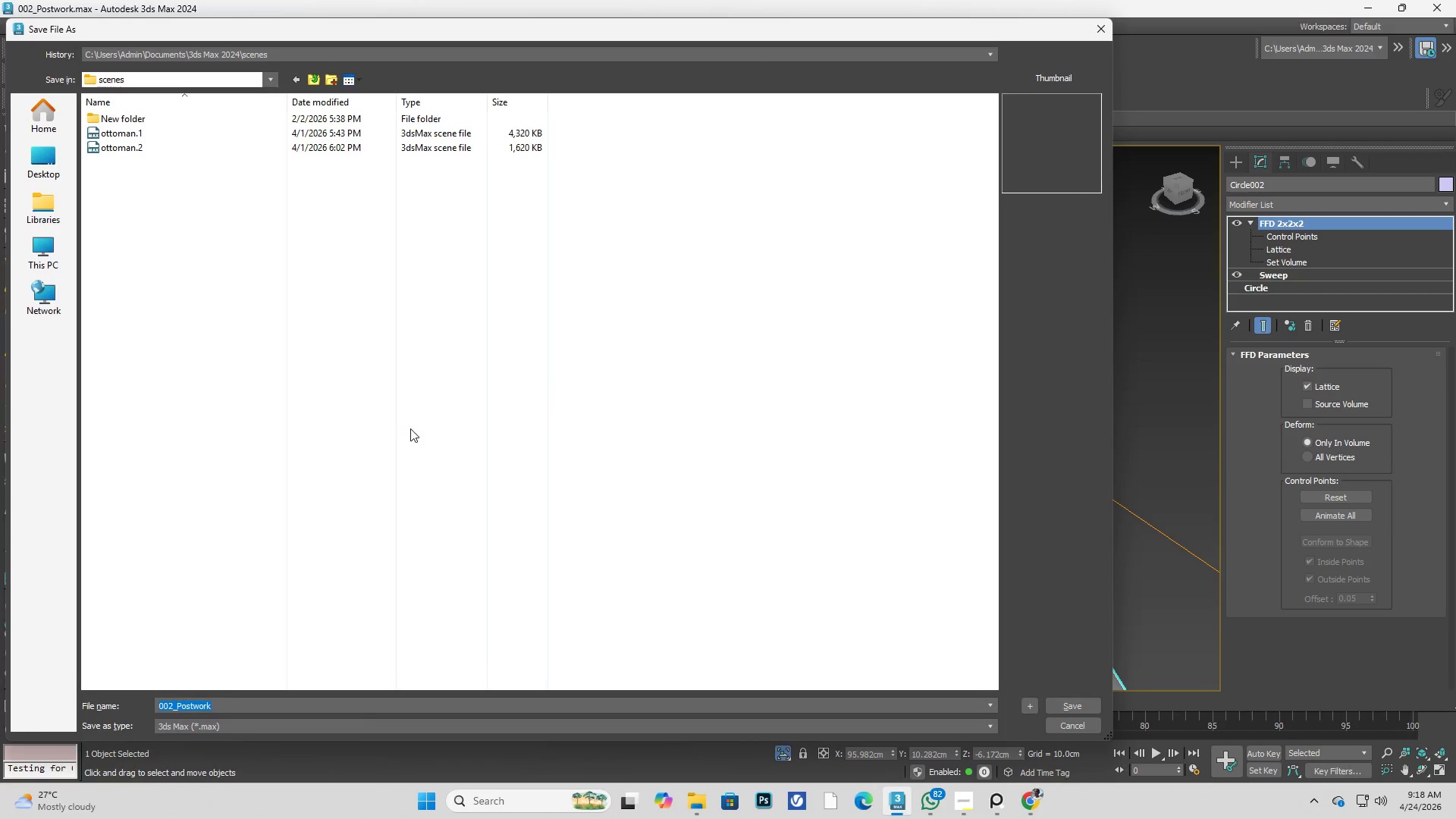 
hold_key(key=ShiftLeft, duration=0.52)
 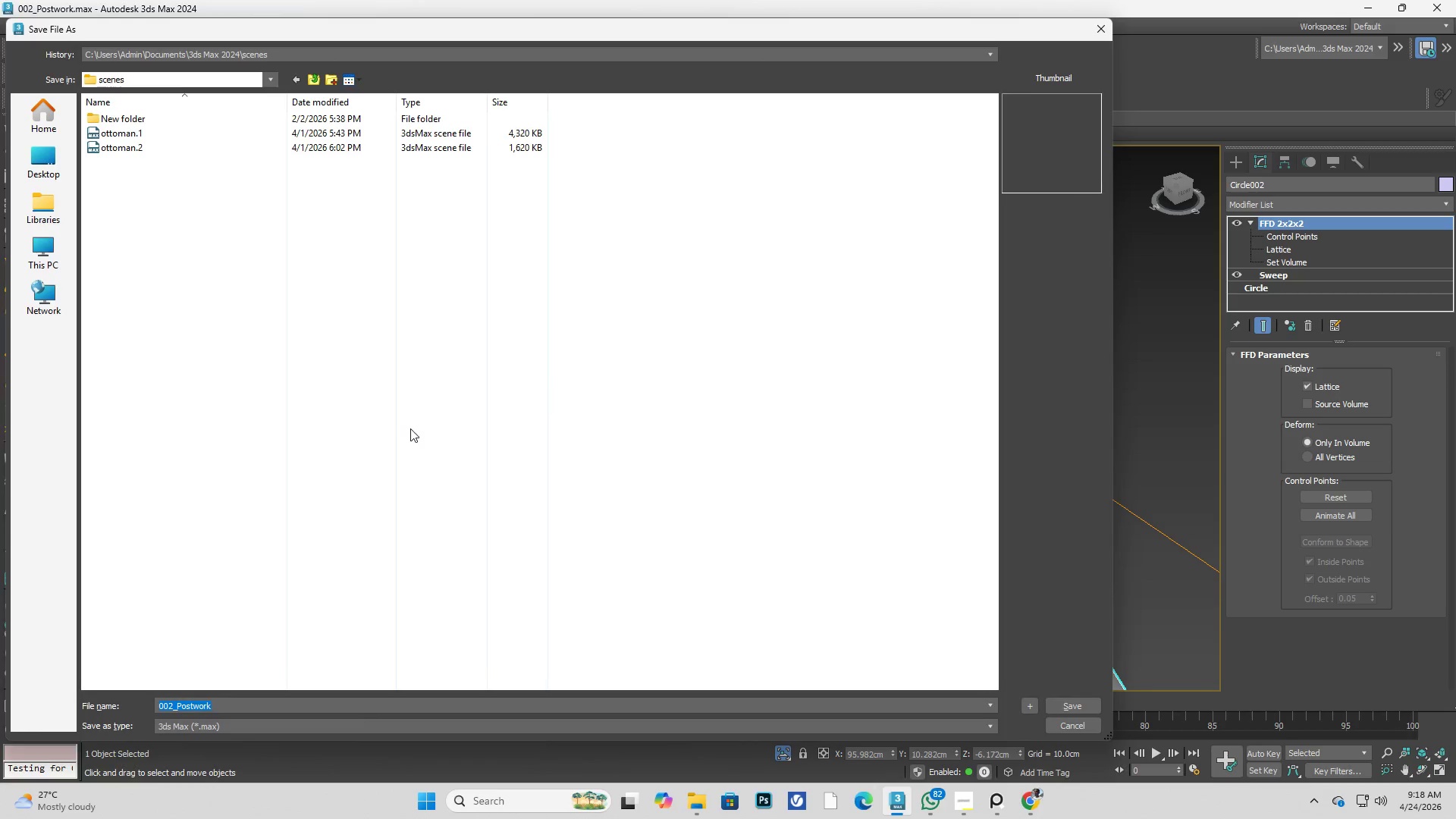 
hold_key(key=S, duration=0.31)
 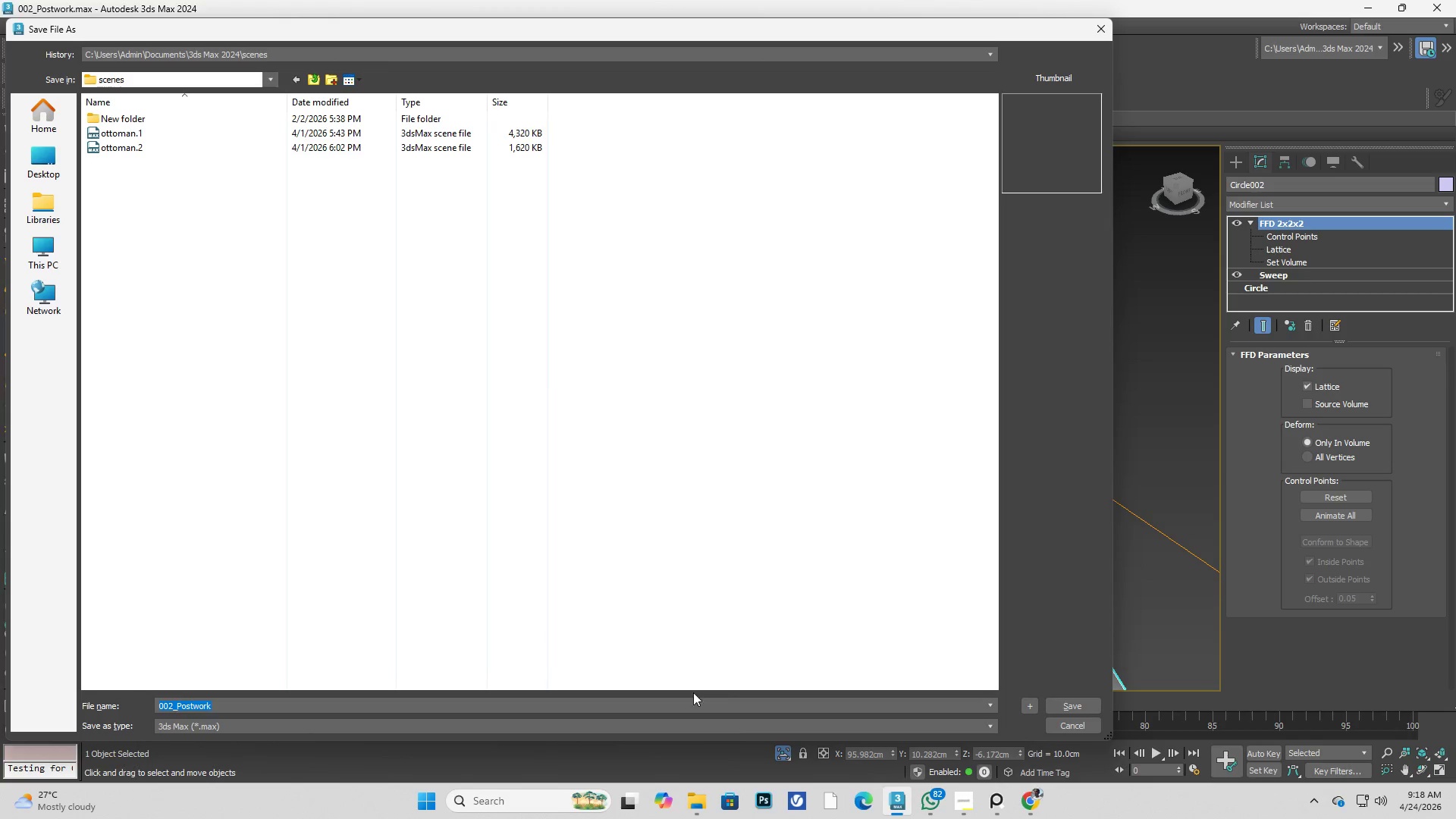 
left_click([711, 815])
 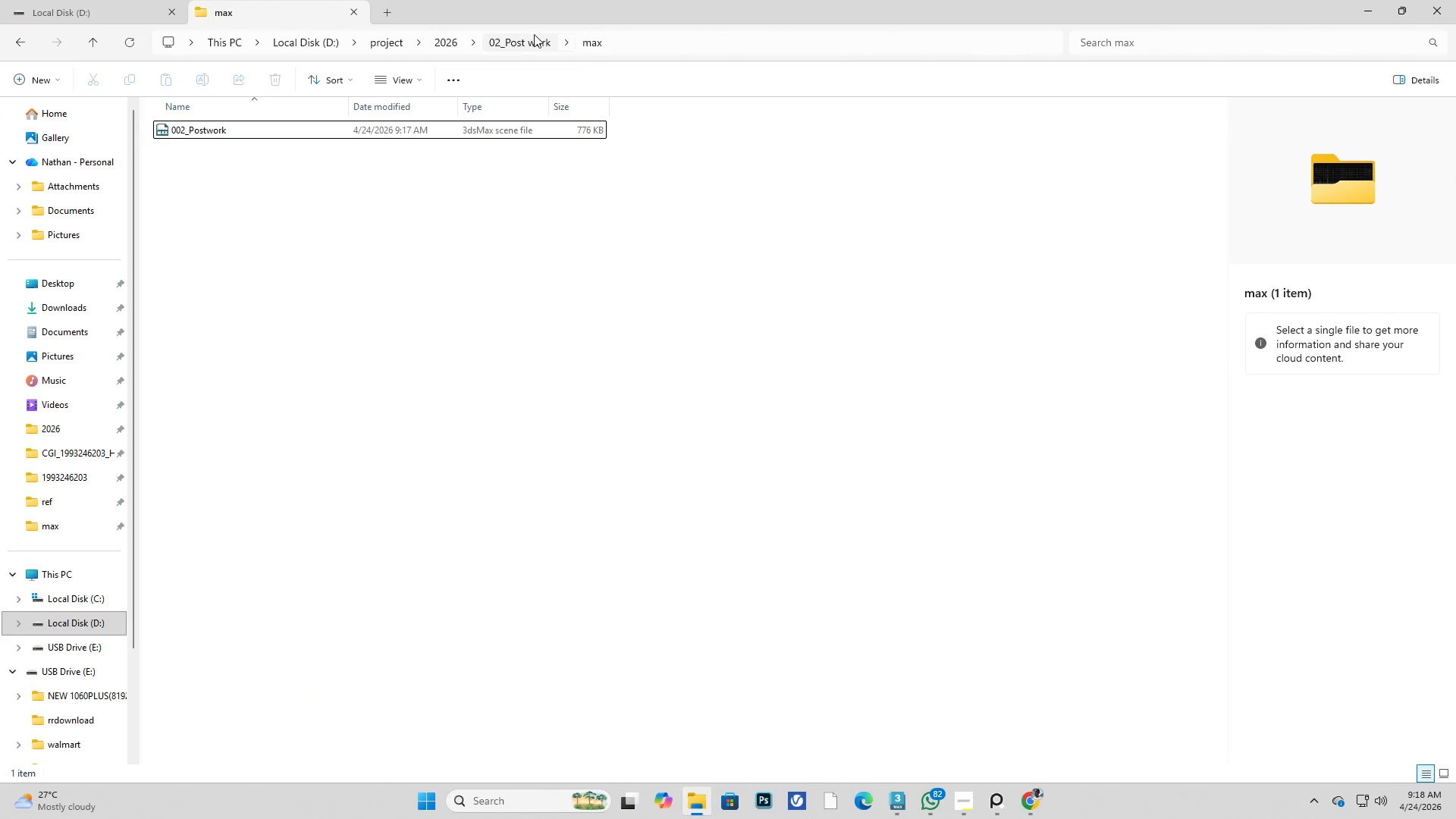 
right_click([585, 43])
 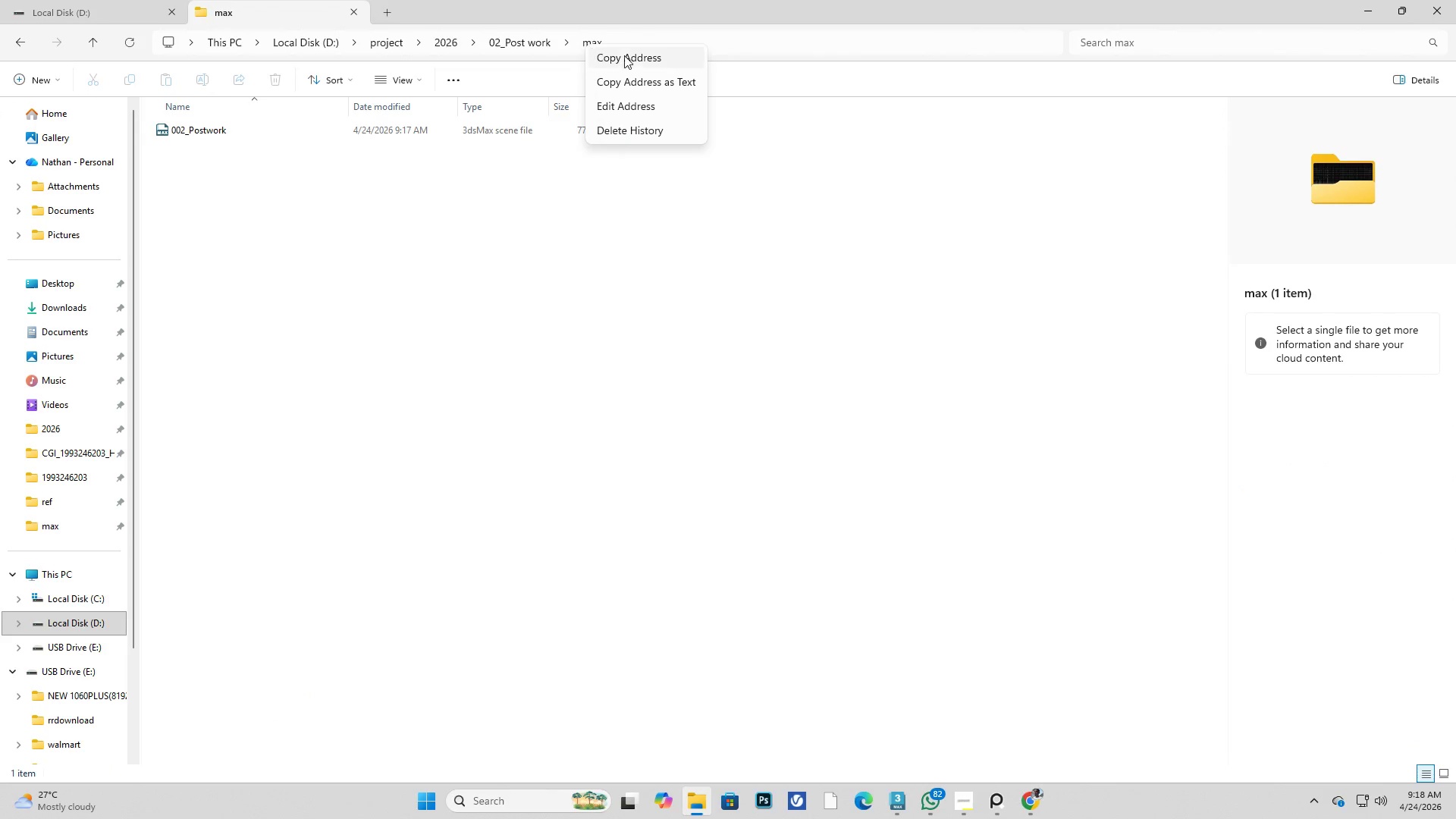 
left_click([625, 55])
 